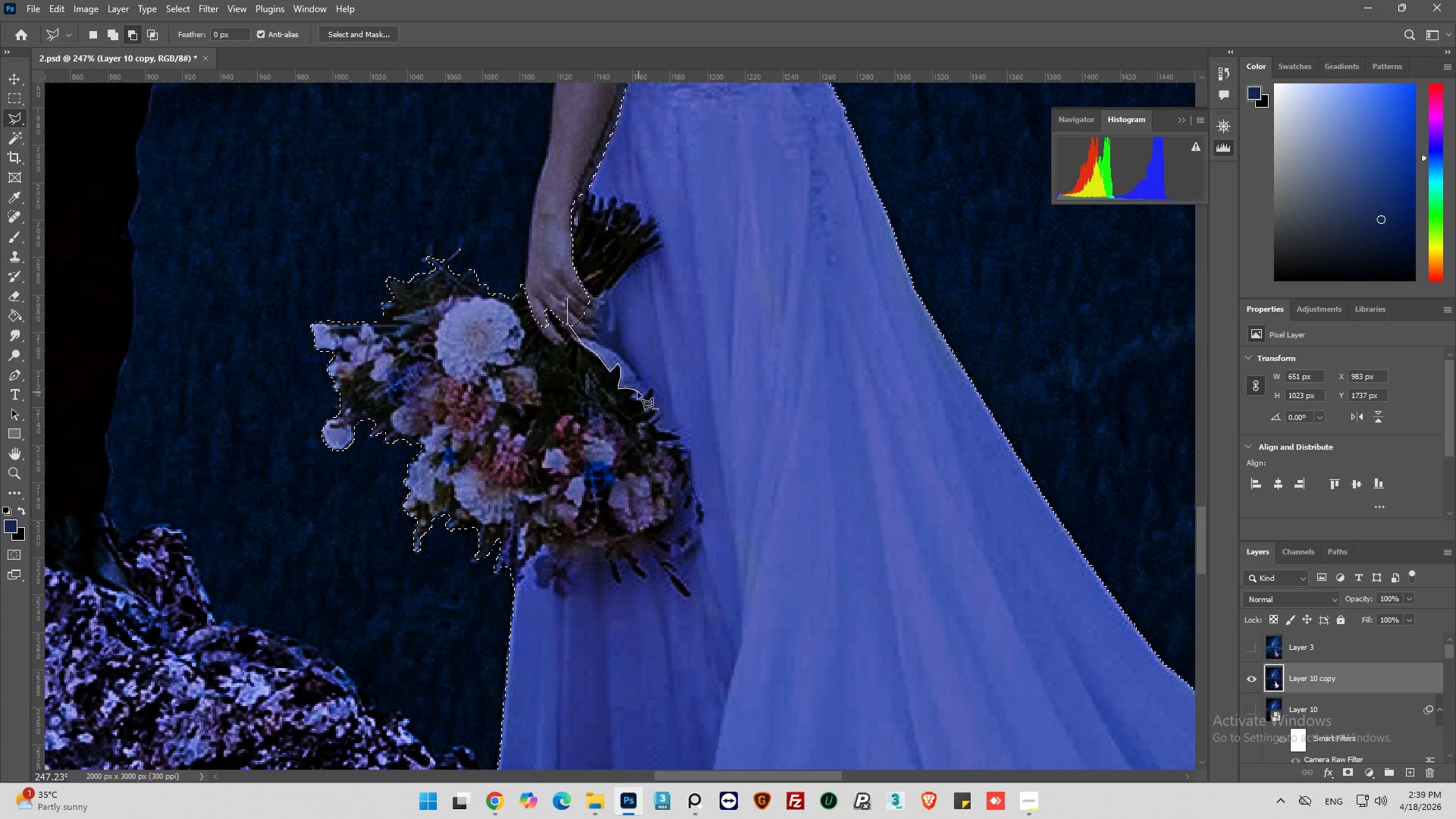 
left_click([637, 392])
 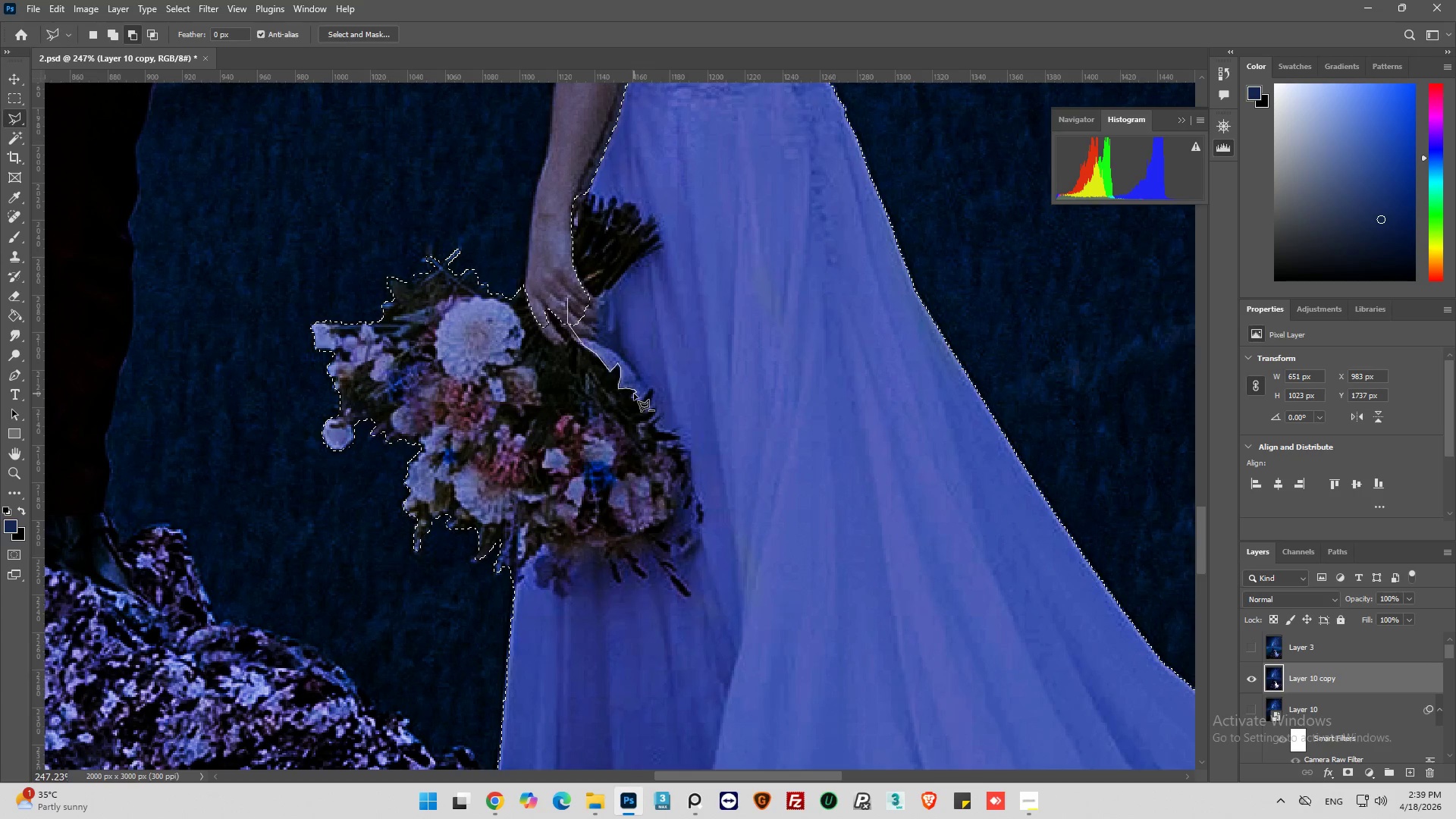 
left_click([634, 394])
 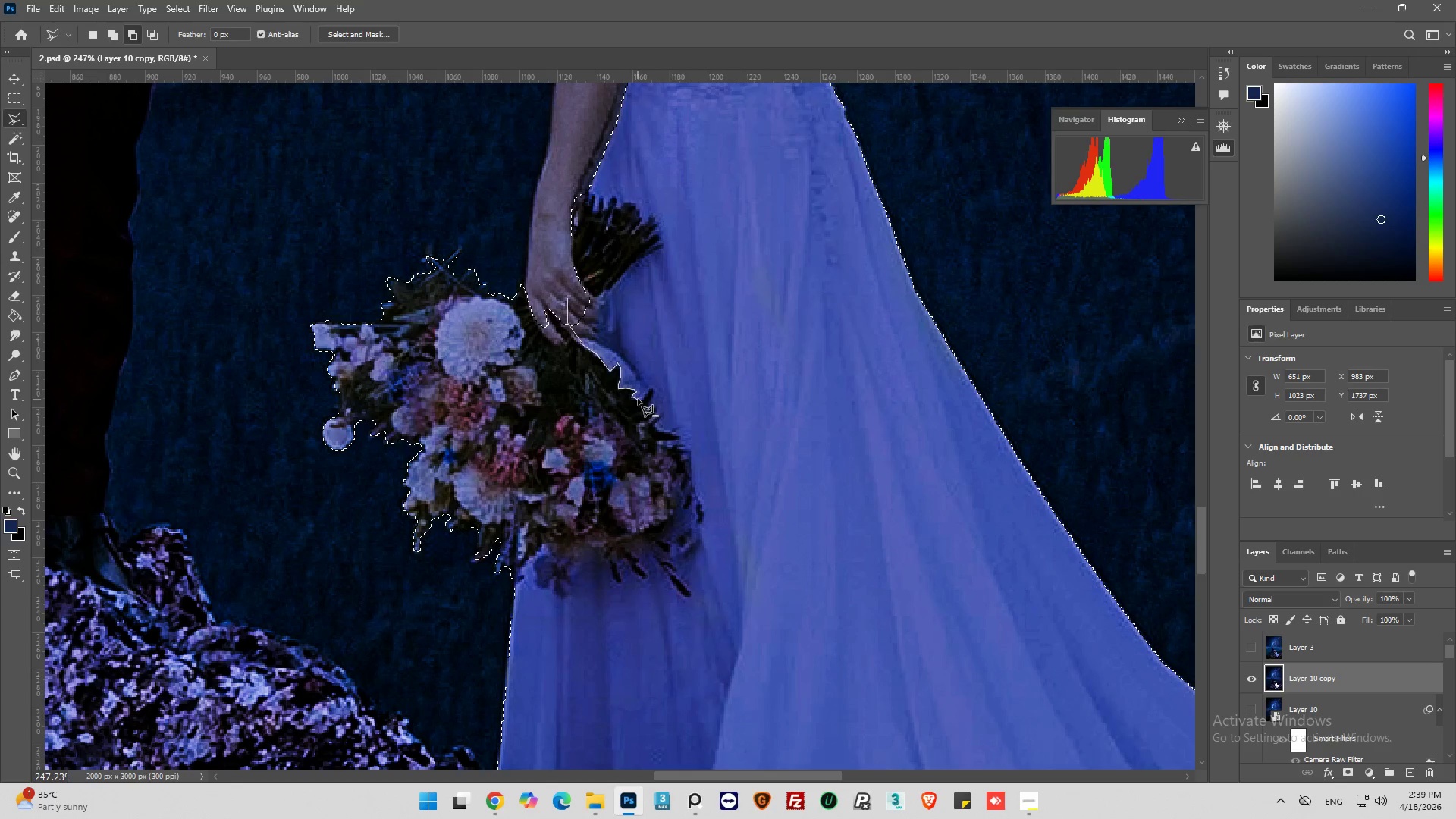 
left_click([638, 399])
 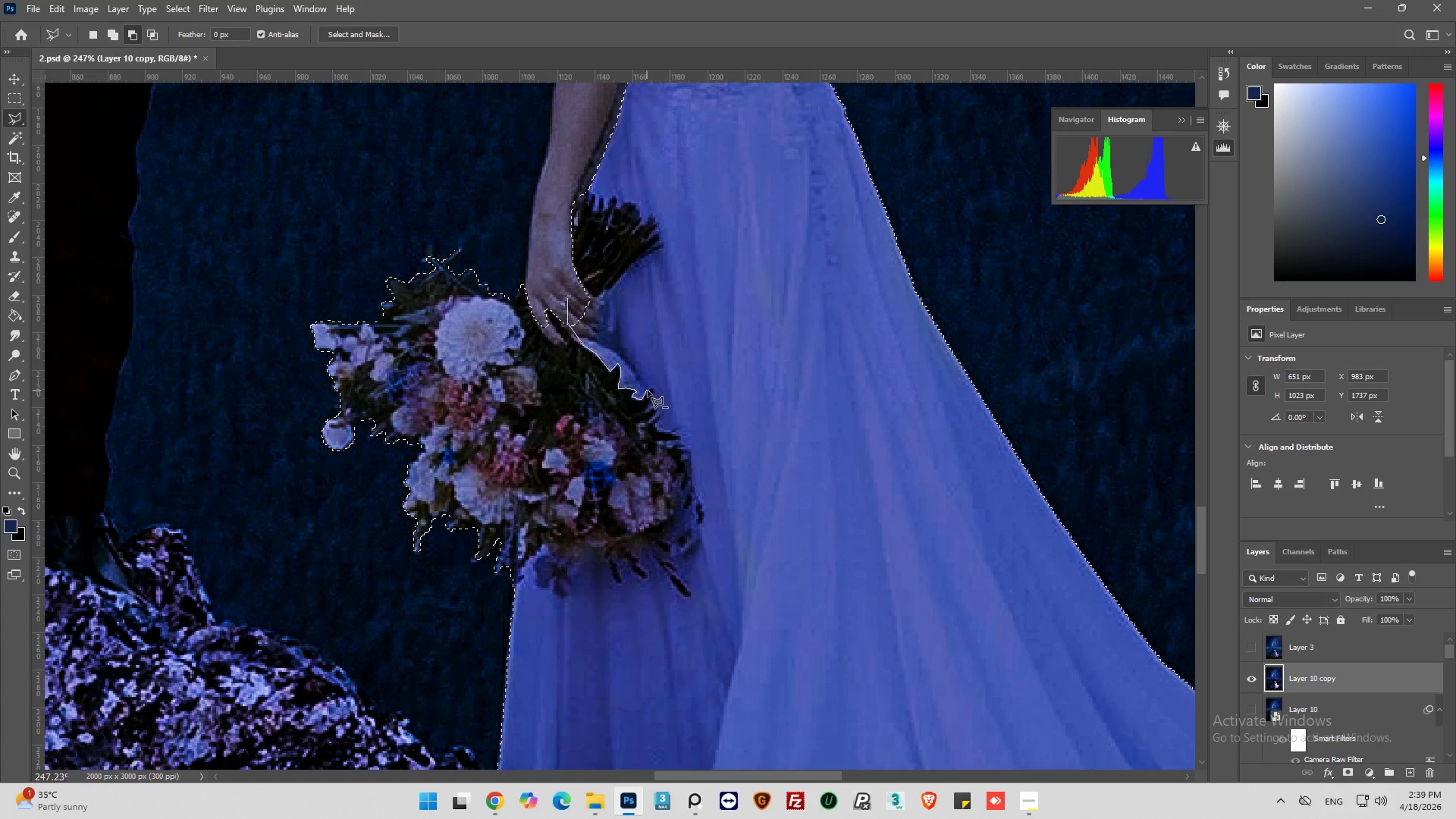 
left_click([650, 388])
 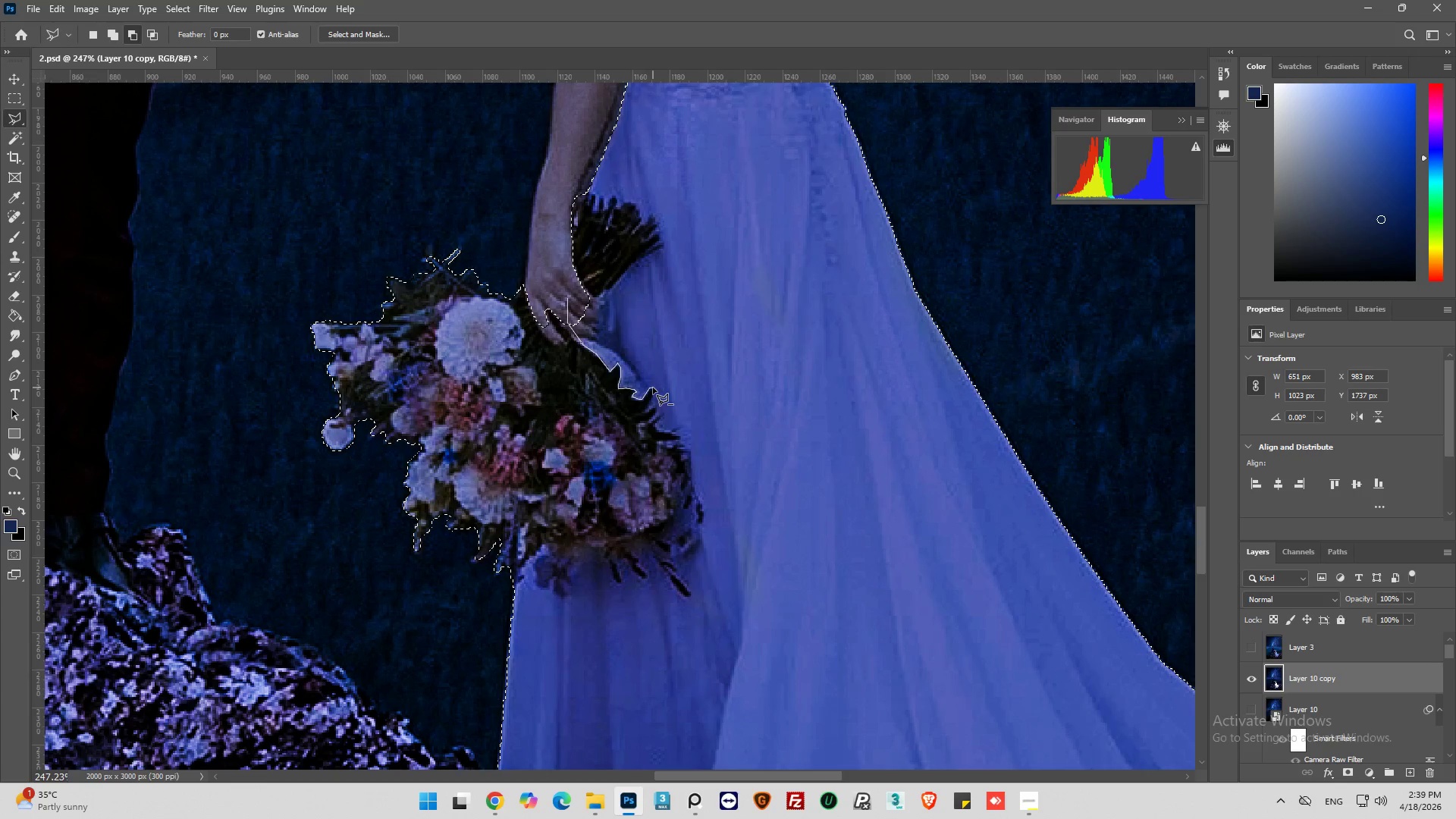 
left_click([653, 388])
 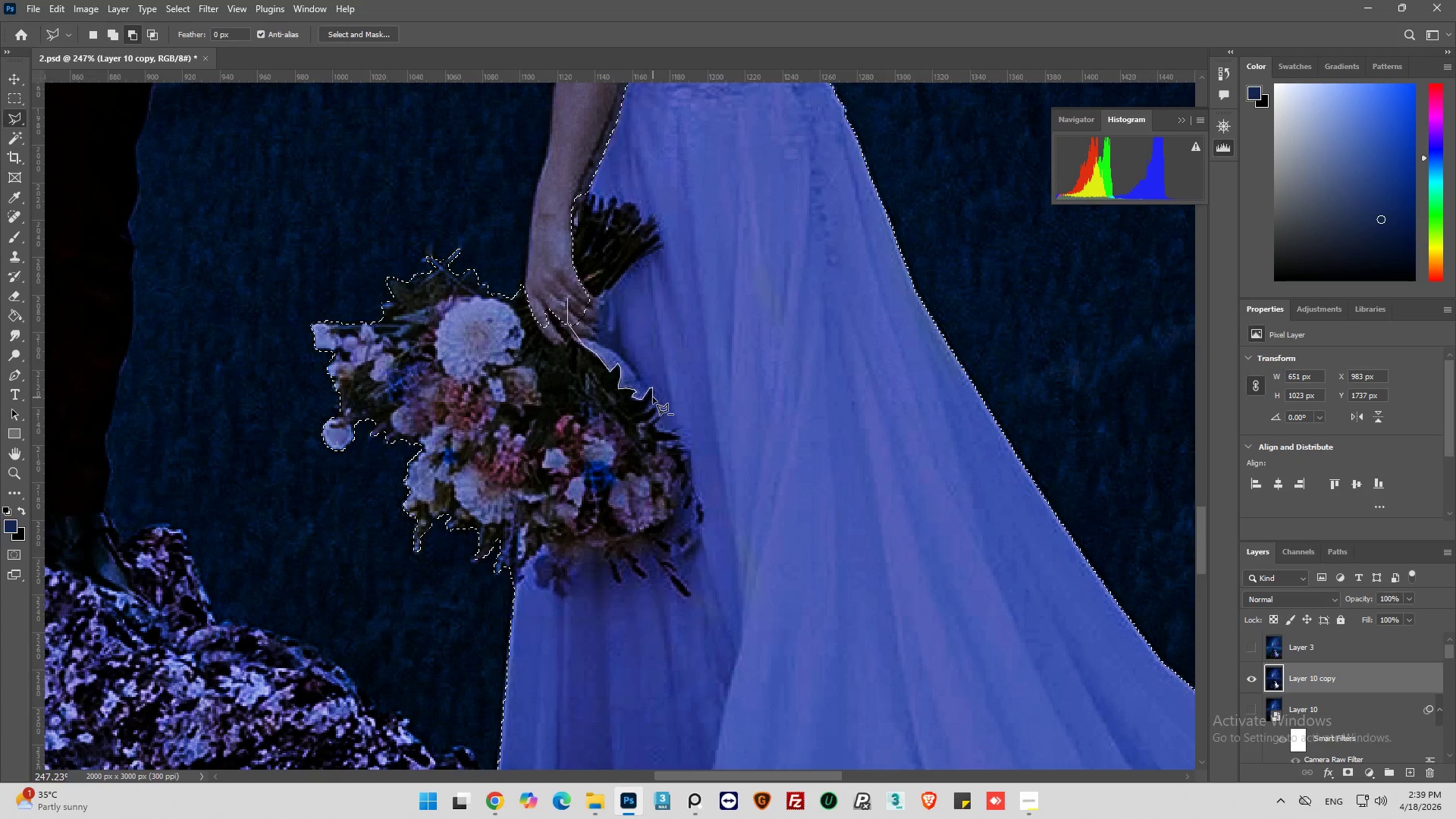 
left_click([653, 397])
 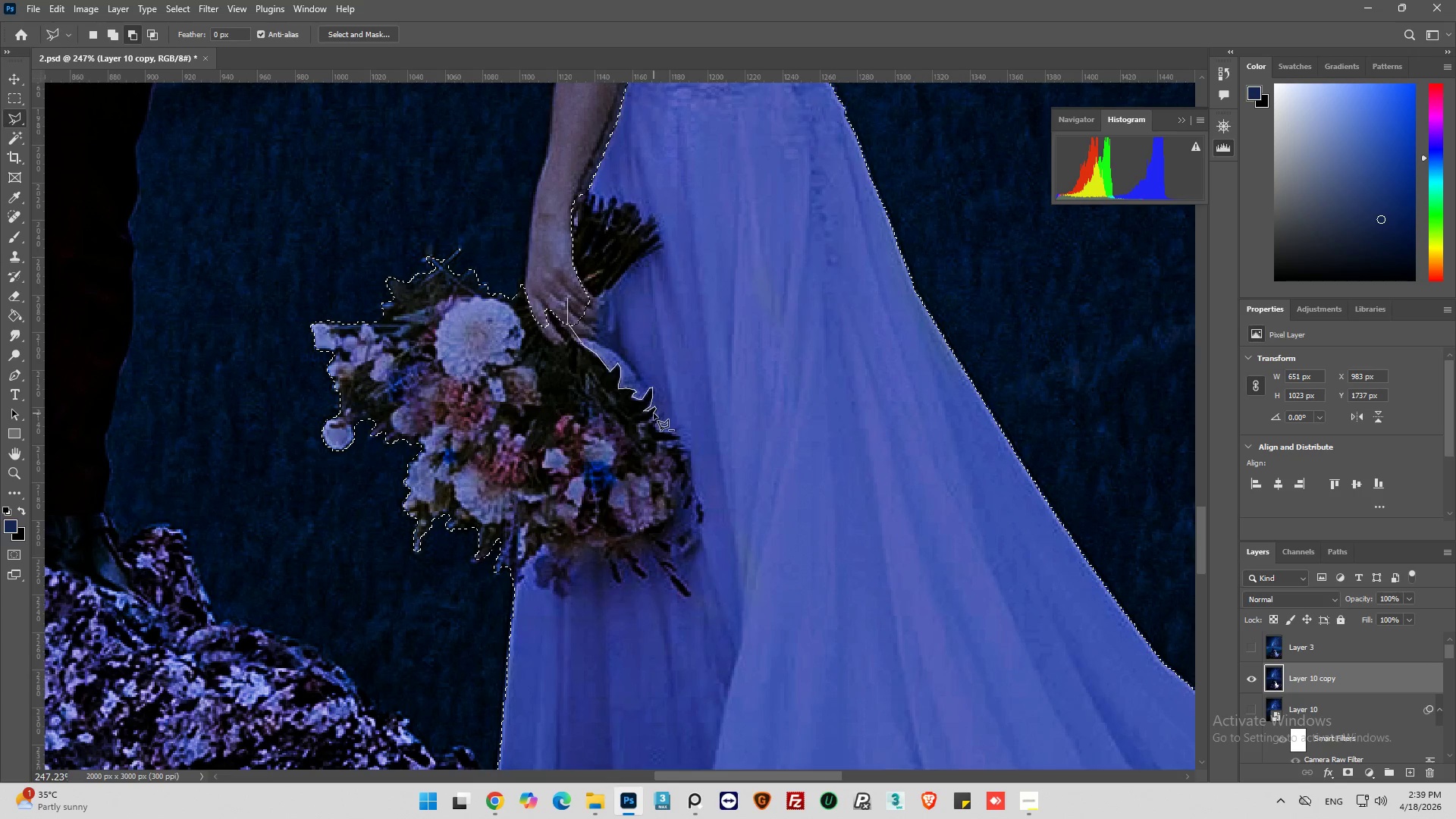 
wait(5.52)
 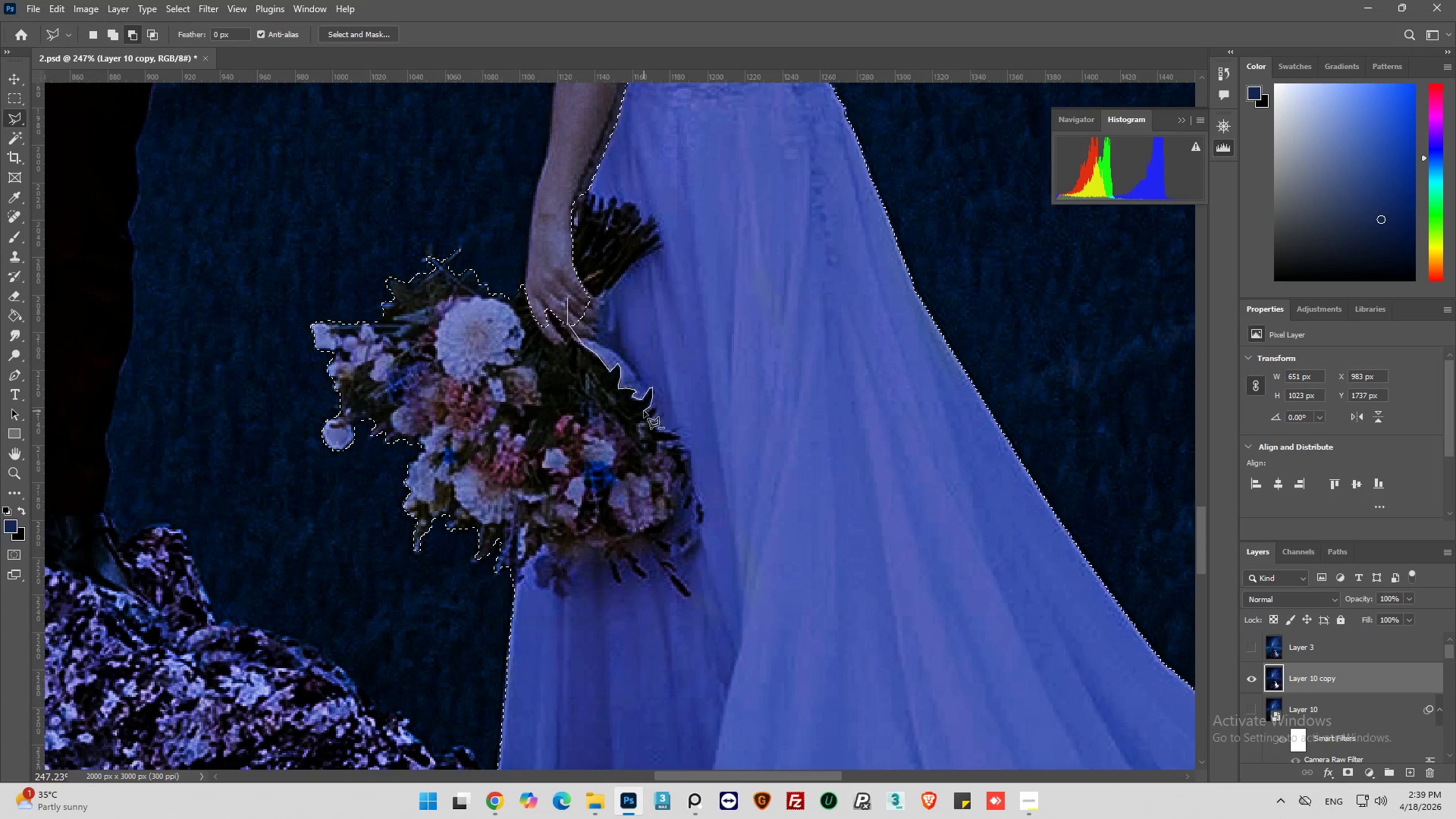 
left_click([655, 415])
 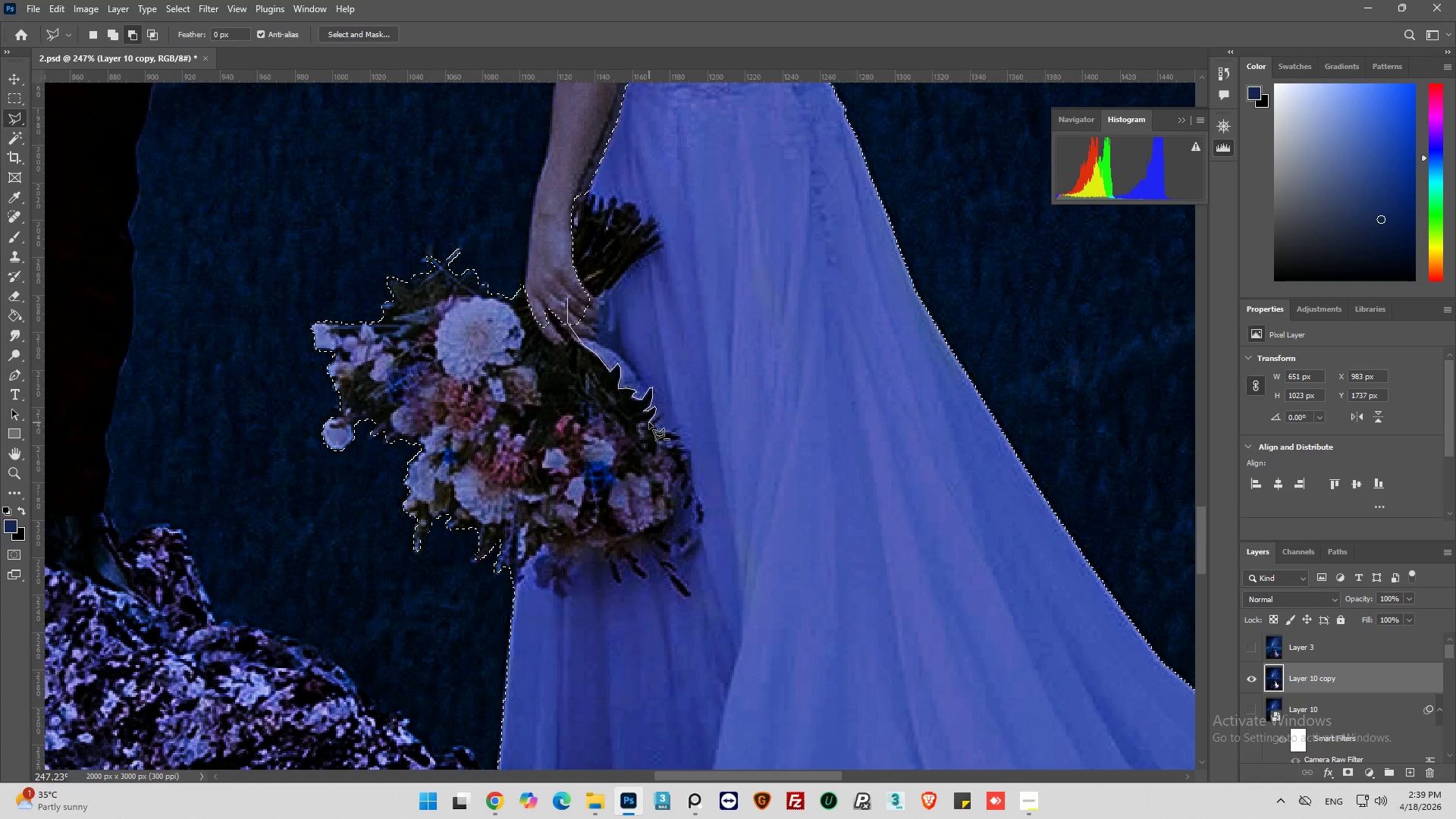 
left_click([649, 422])
 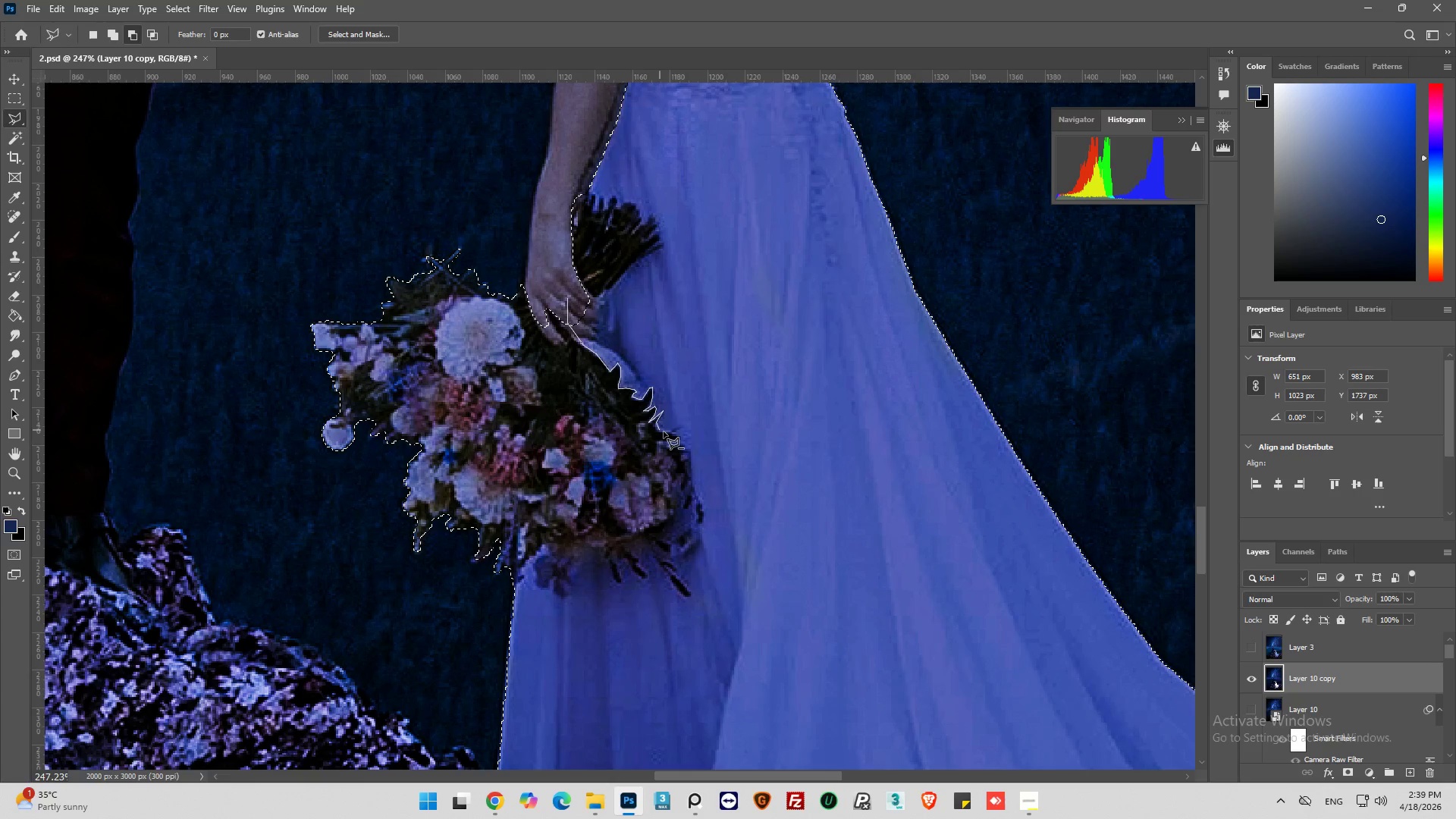 
wait(5.45)
 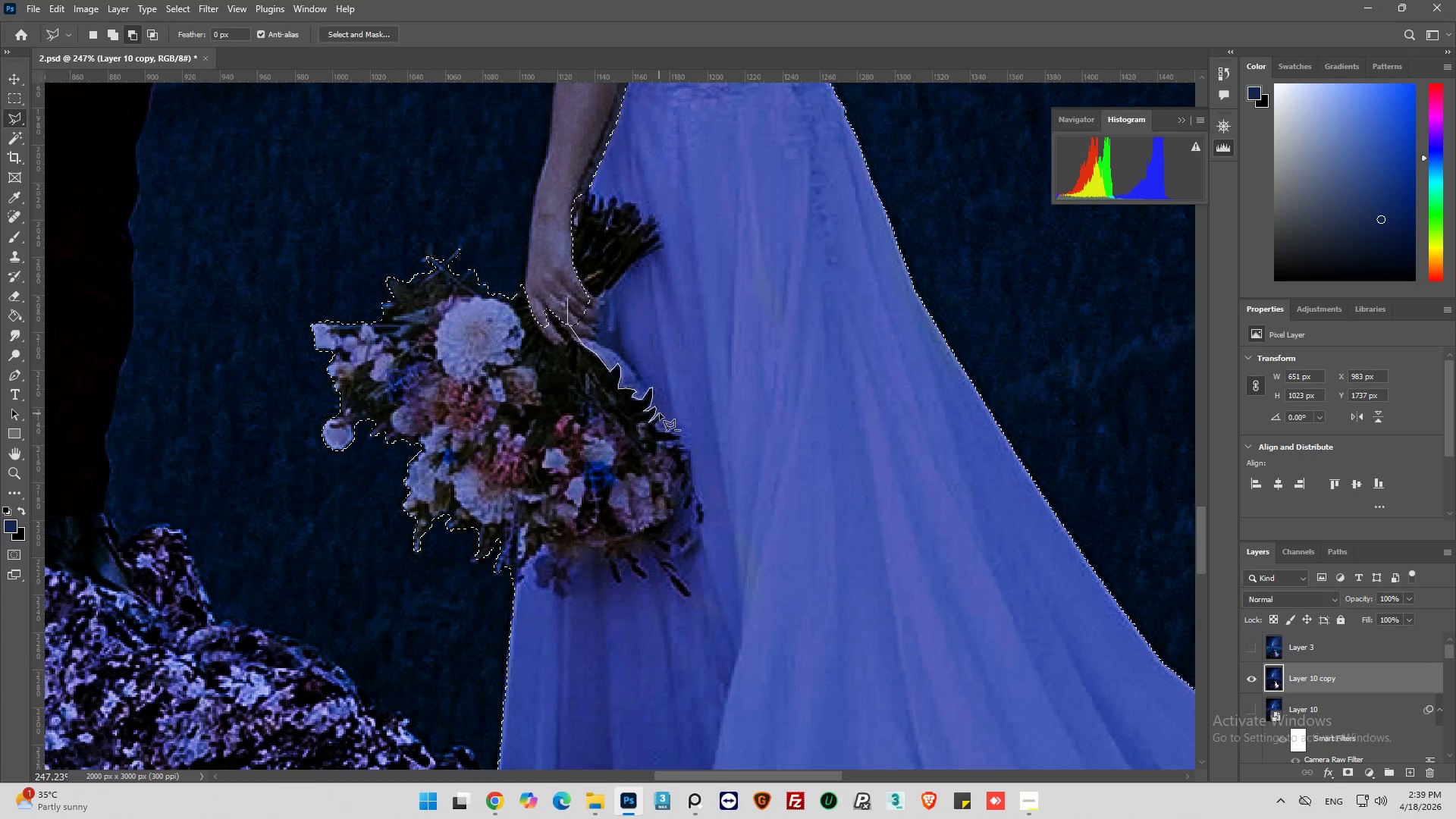 
left_click([660, 431])
 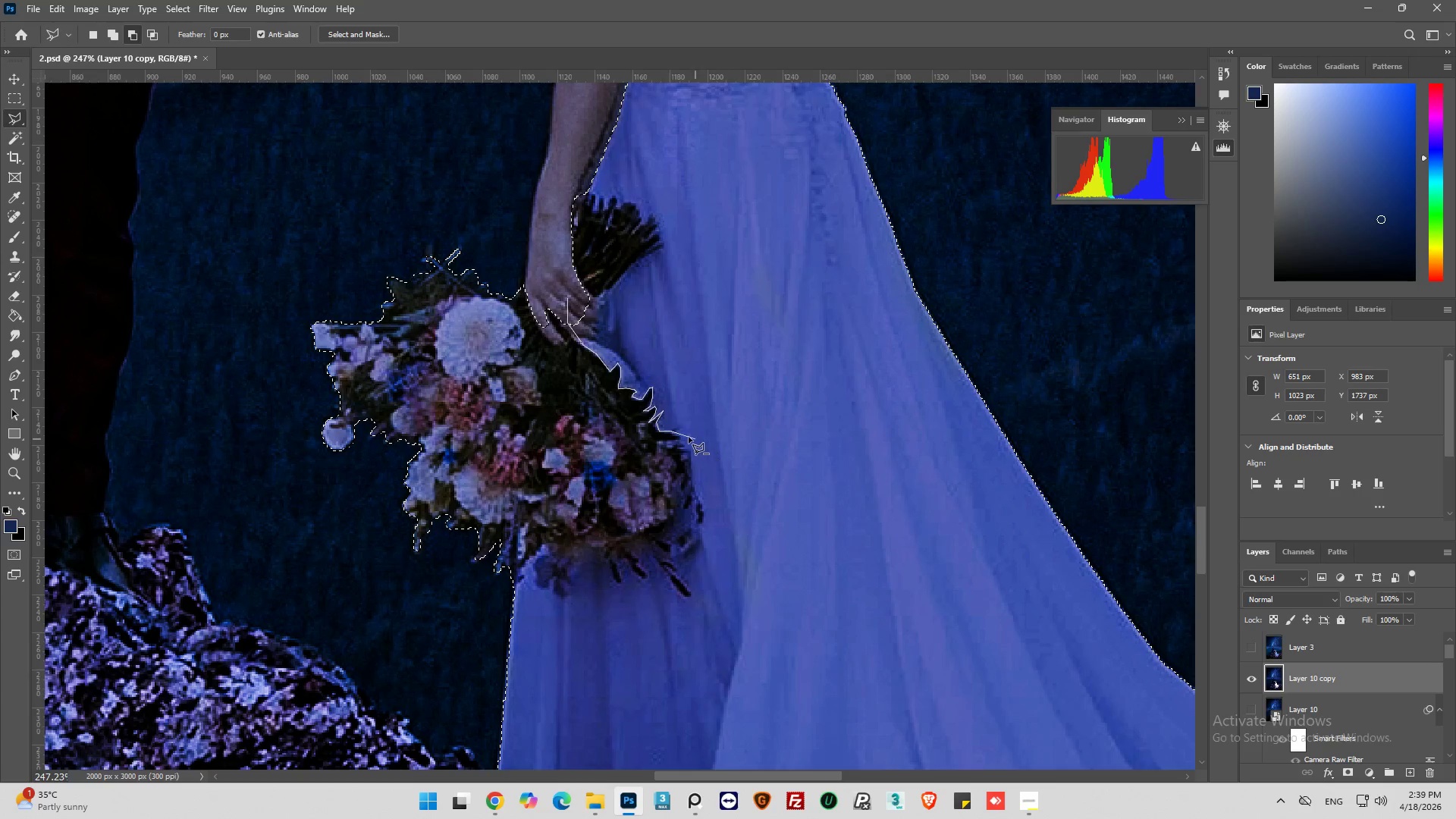 
left_click([681, 435])
 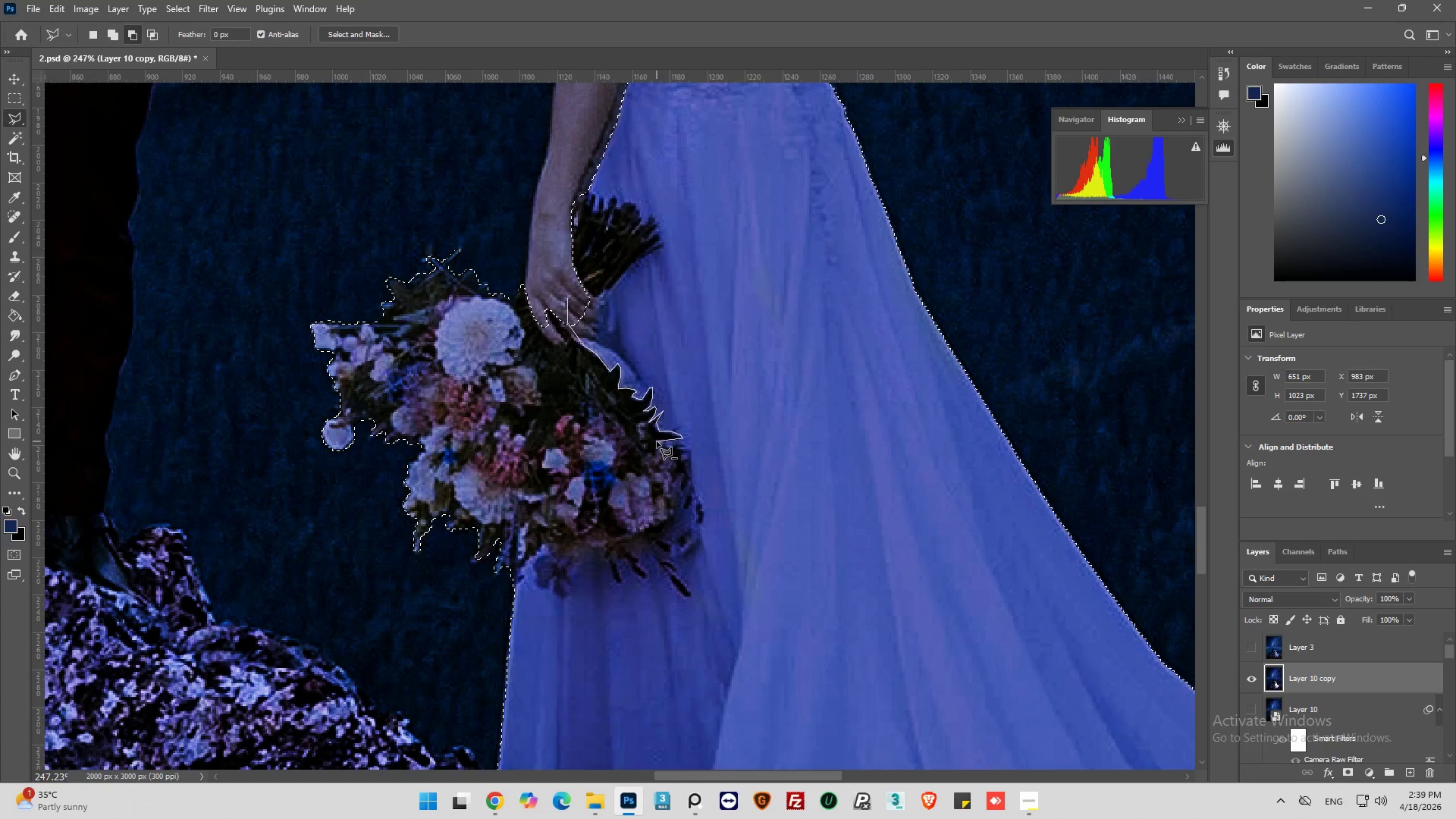 
left_click([661, 442])
 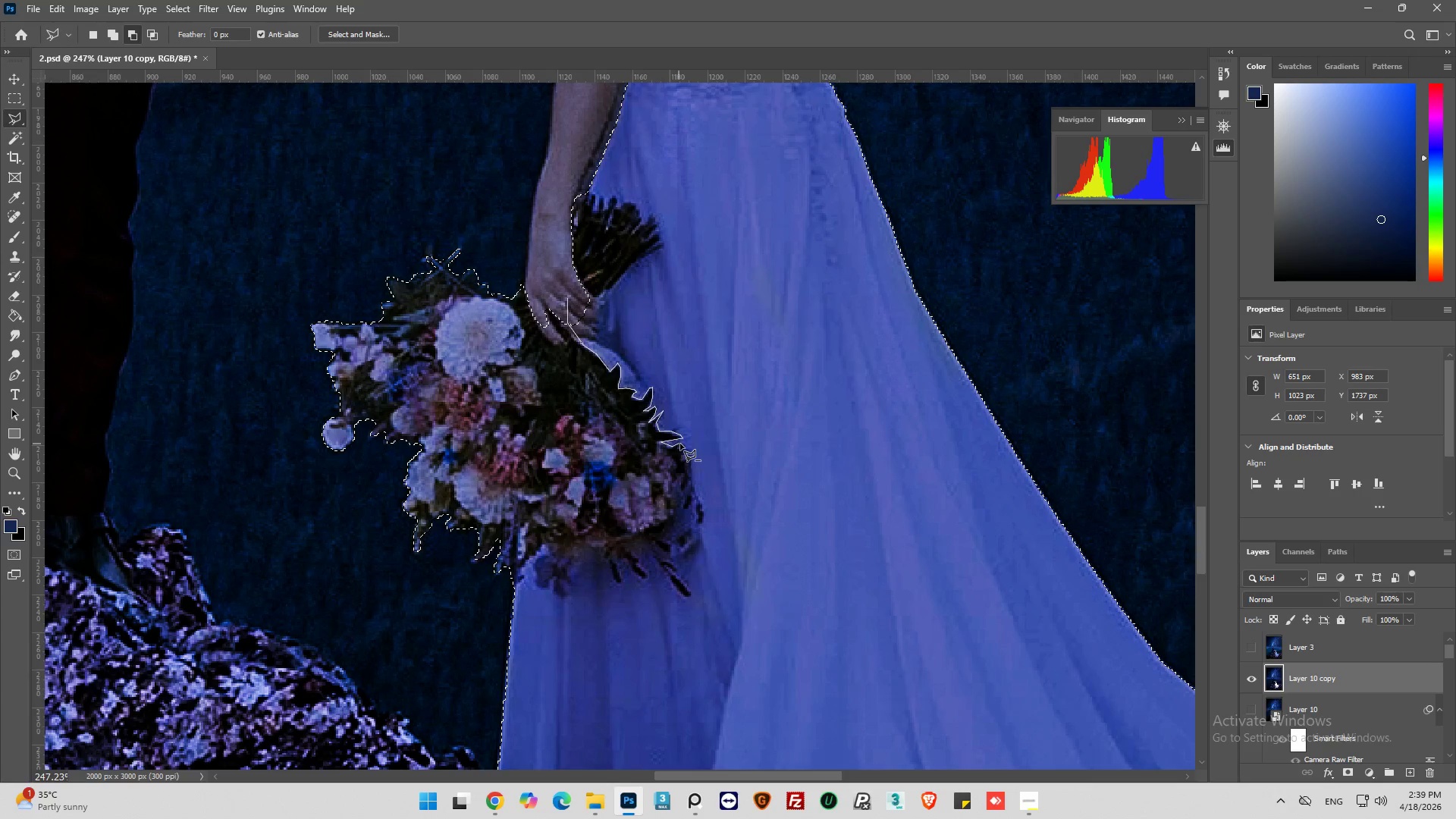 
left_click([686, 445])
 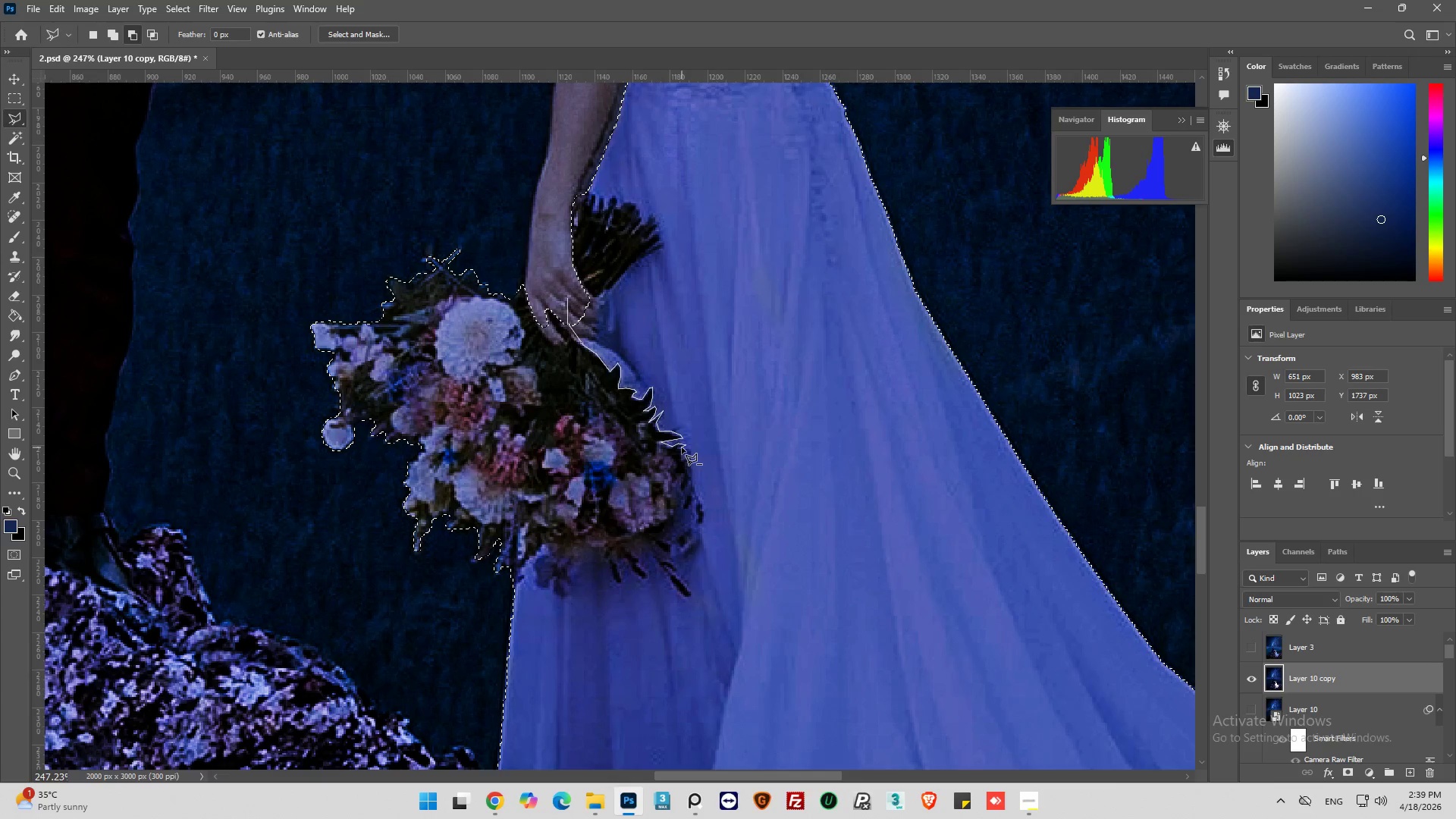 
left_click([682, 447])
 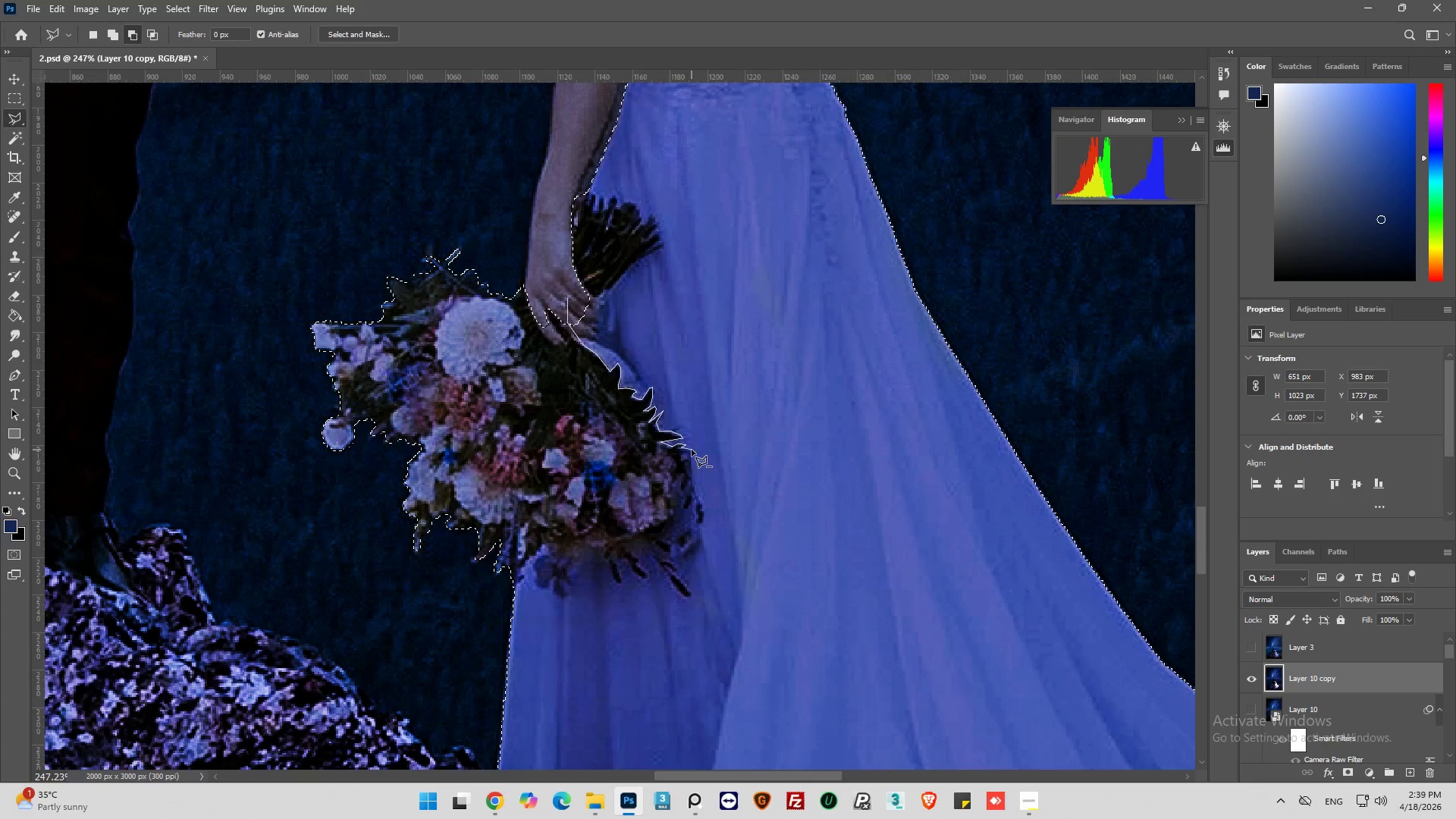 
left_click([692, 450])
 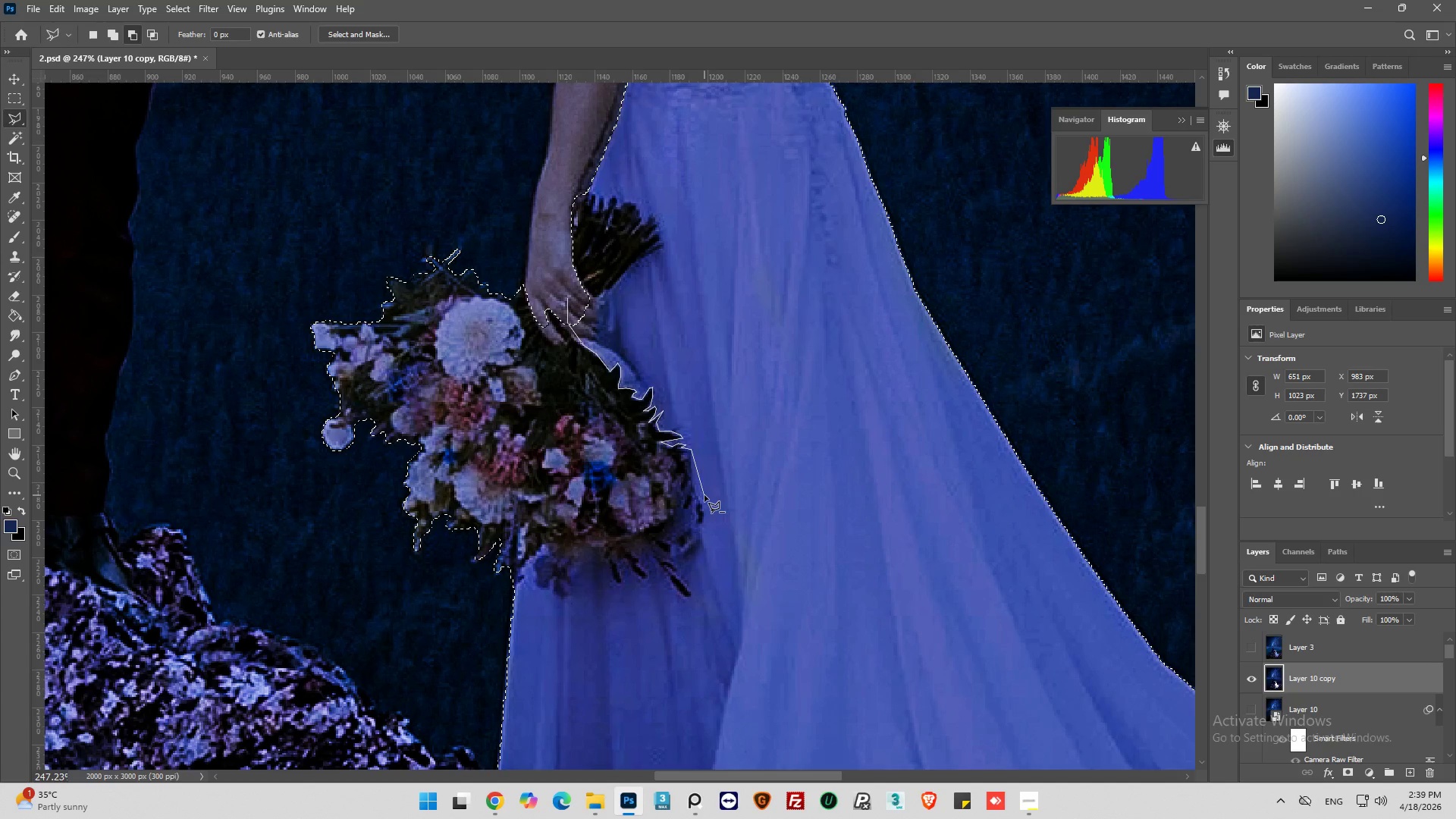 
wait(8.01)
 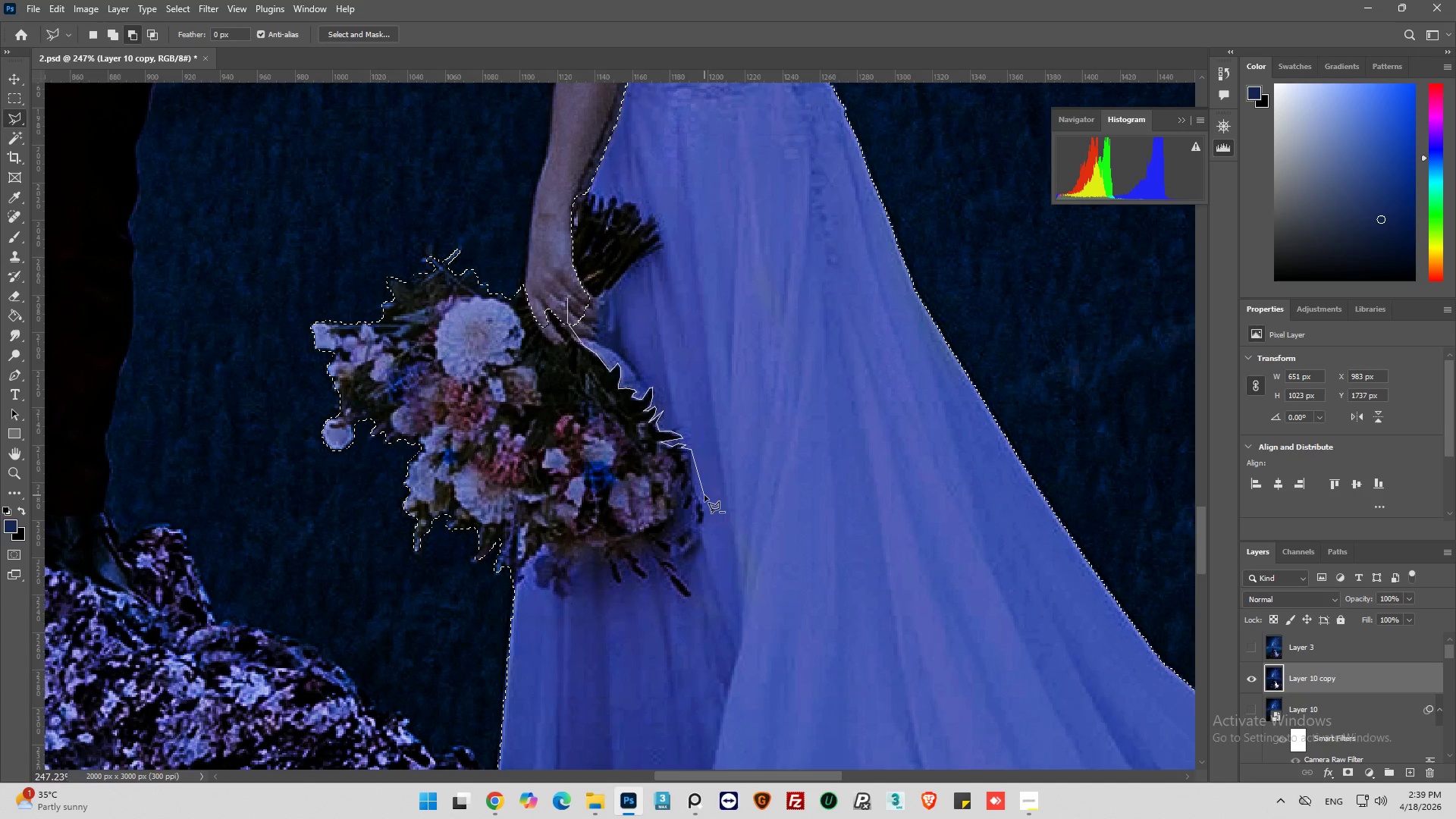 
left_click_drag(start_coordinate=[702, 502], to_coordinate=[702, 506])
 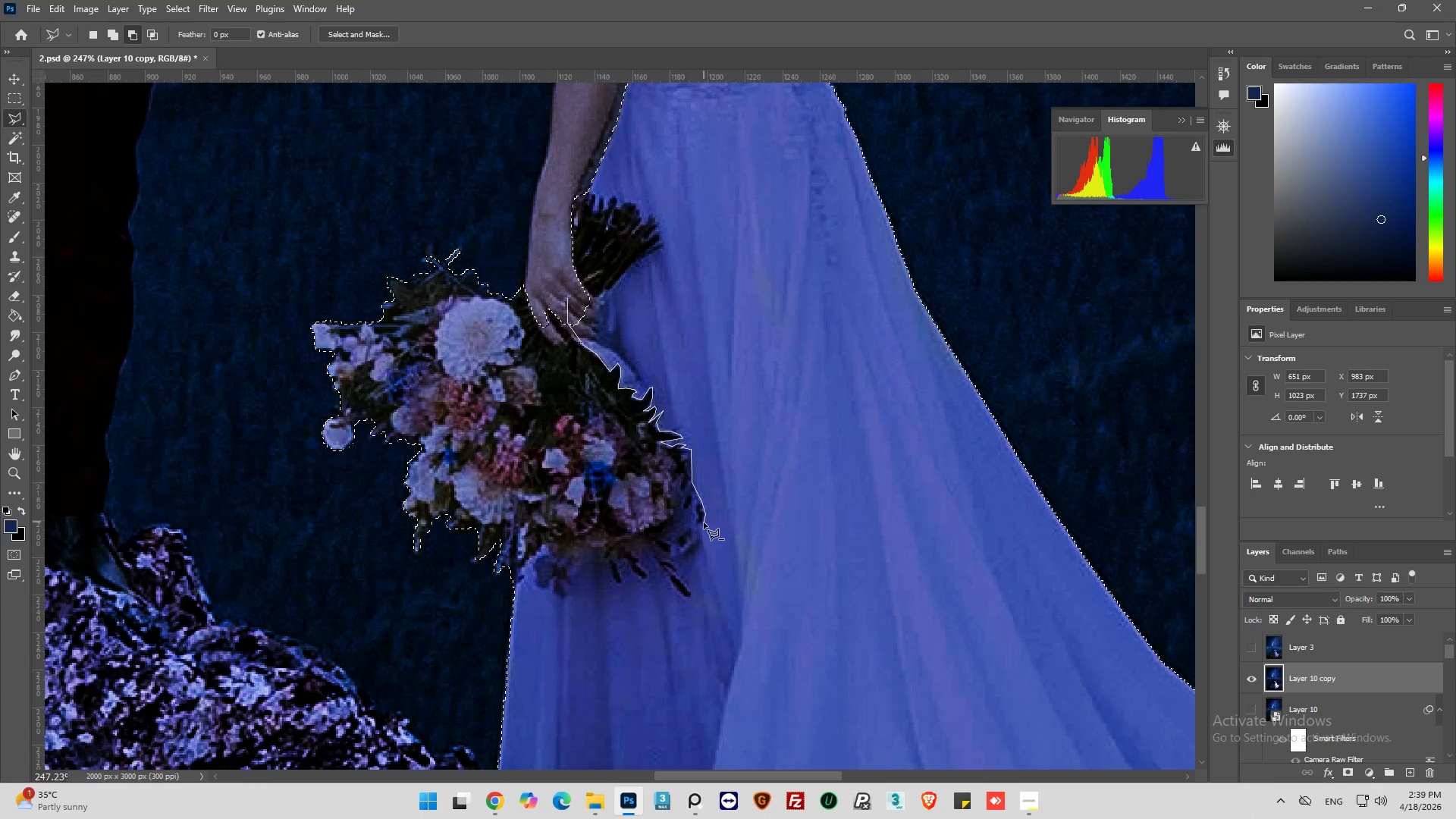 
left_click([697, 525])
 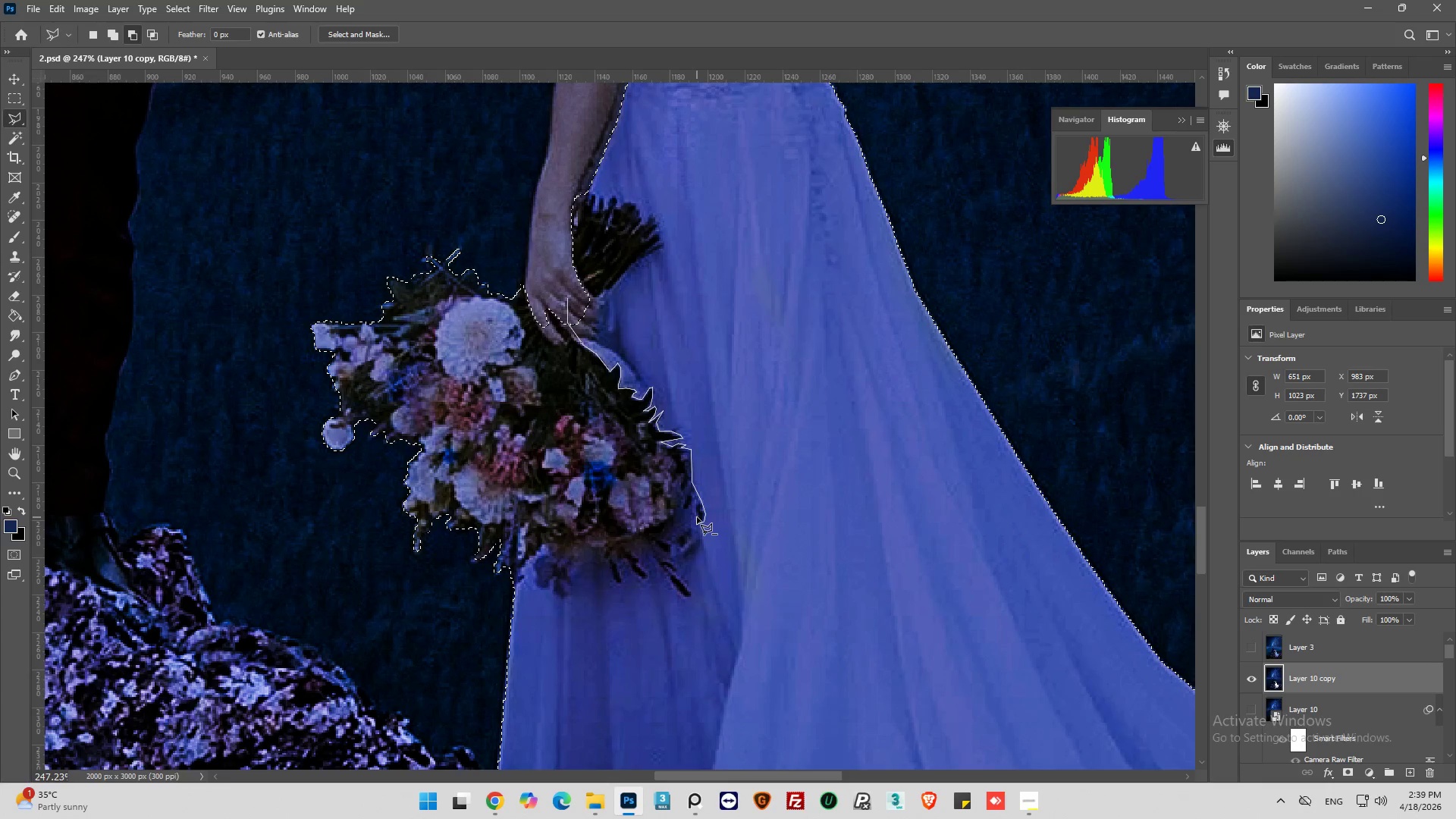 
left_click([698, 516])
 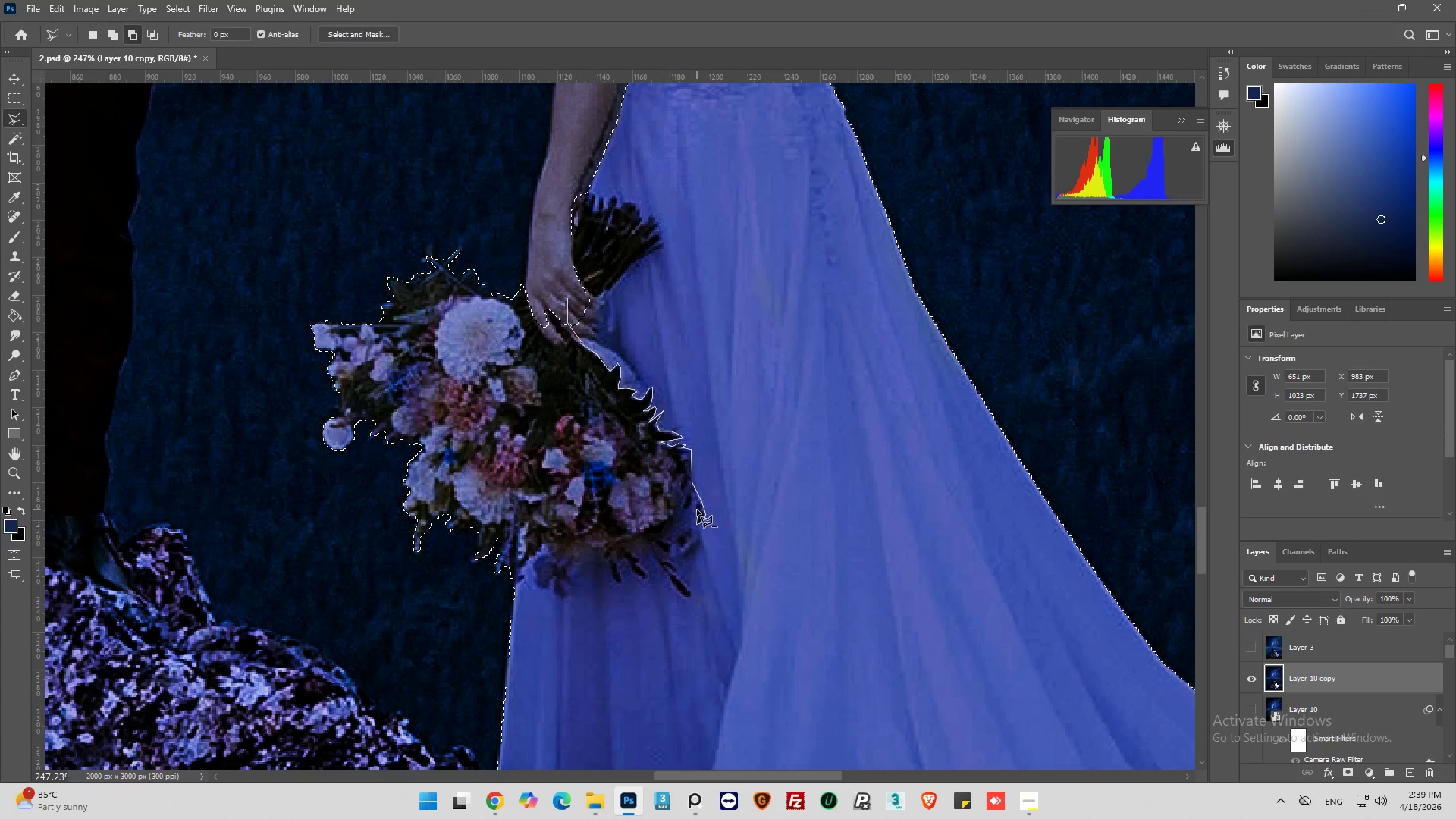 
left_click([697, 508])
 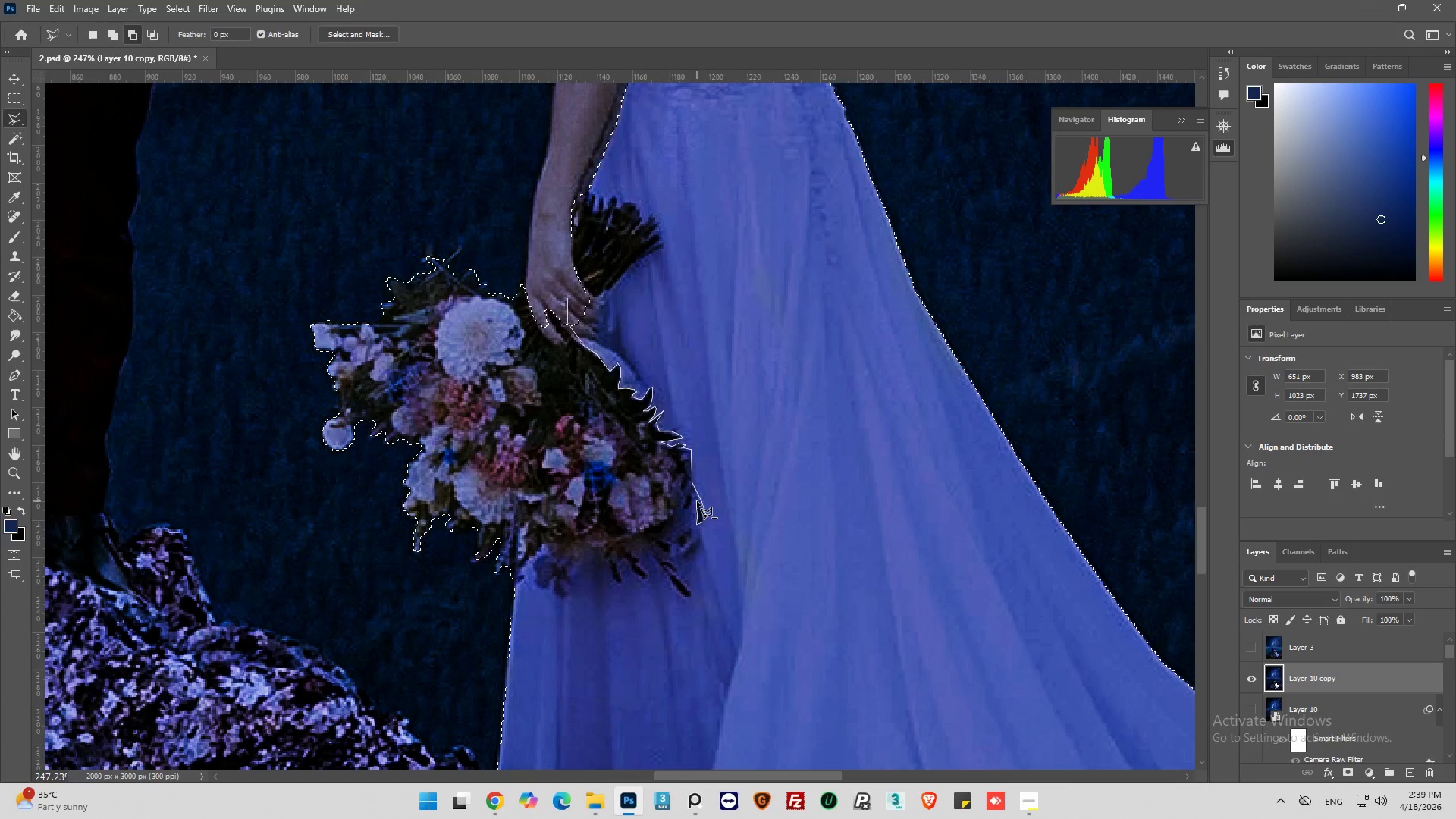 
left_click([697, 502])
 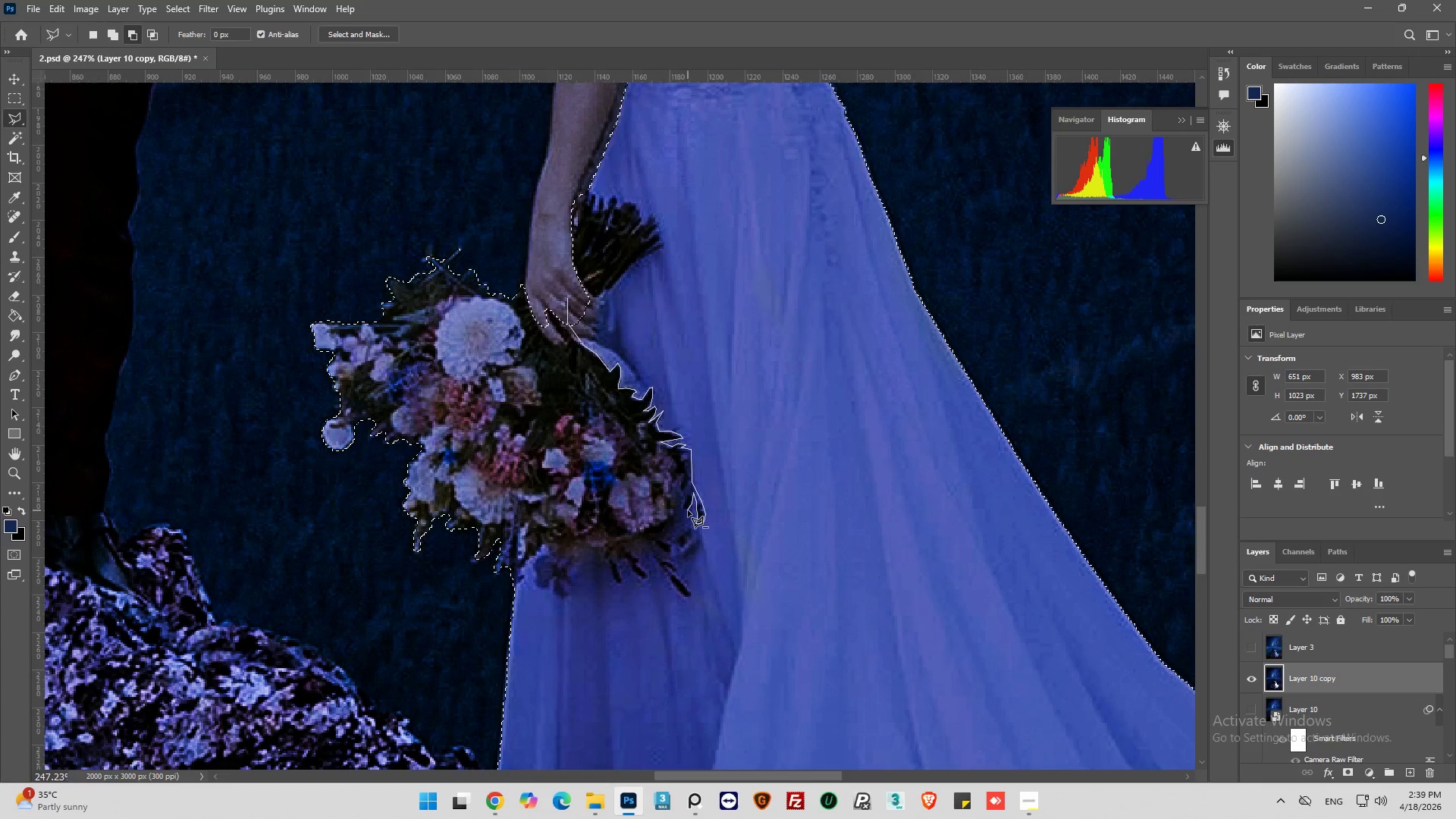 
left_click([682, 509])
 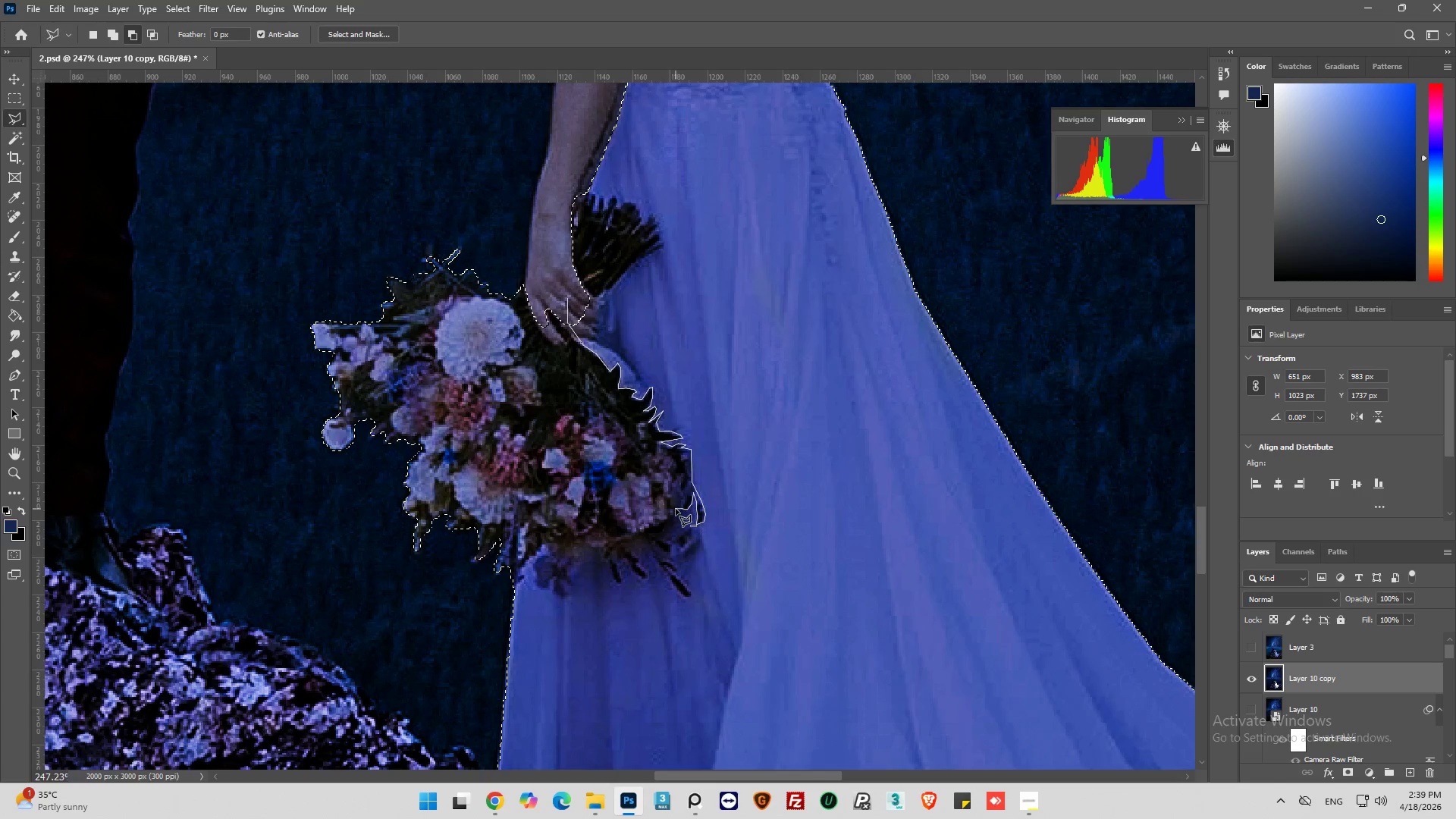 
left_click([676, 509])
 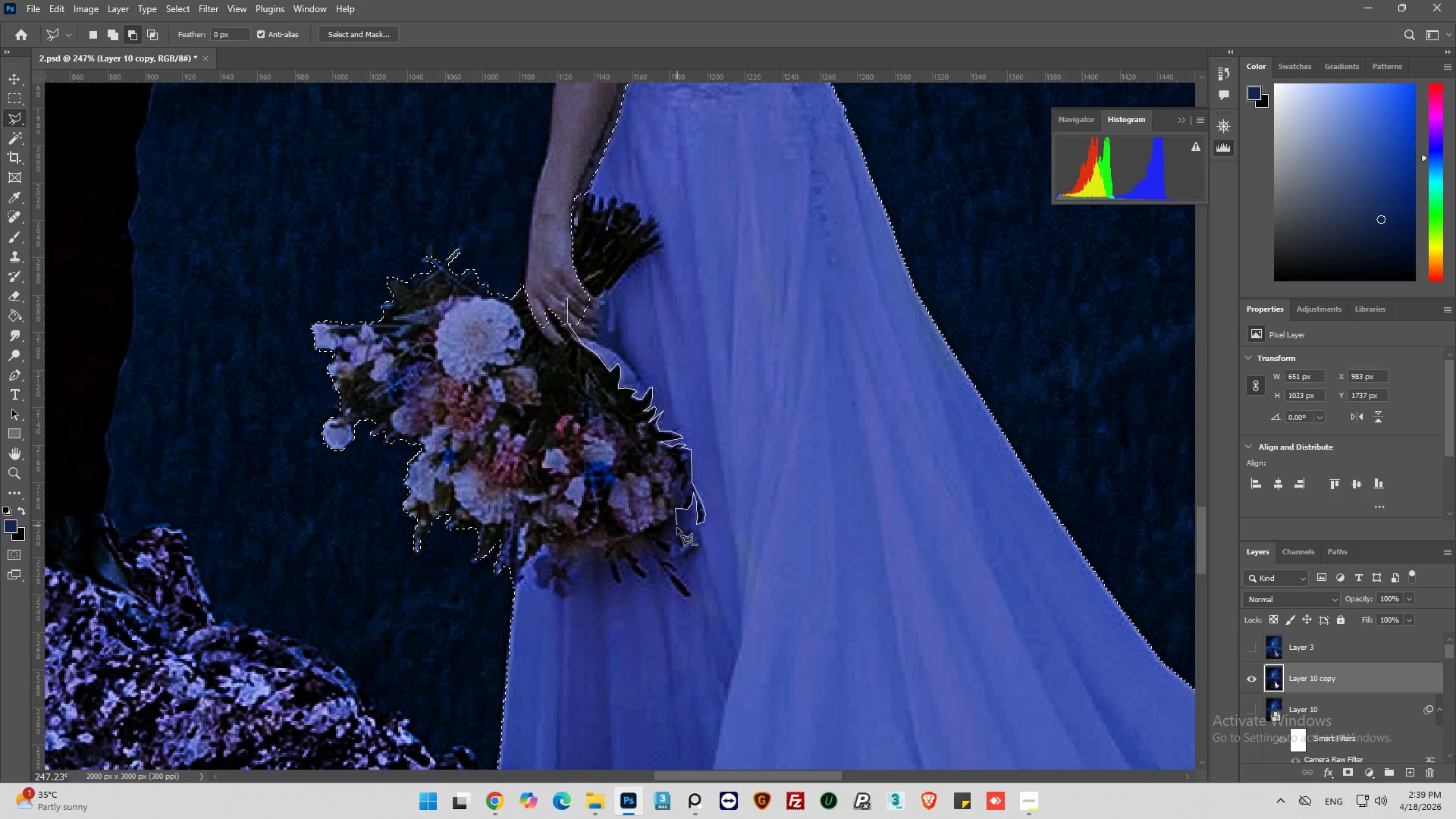 
left_click([673, 538])
 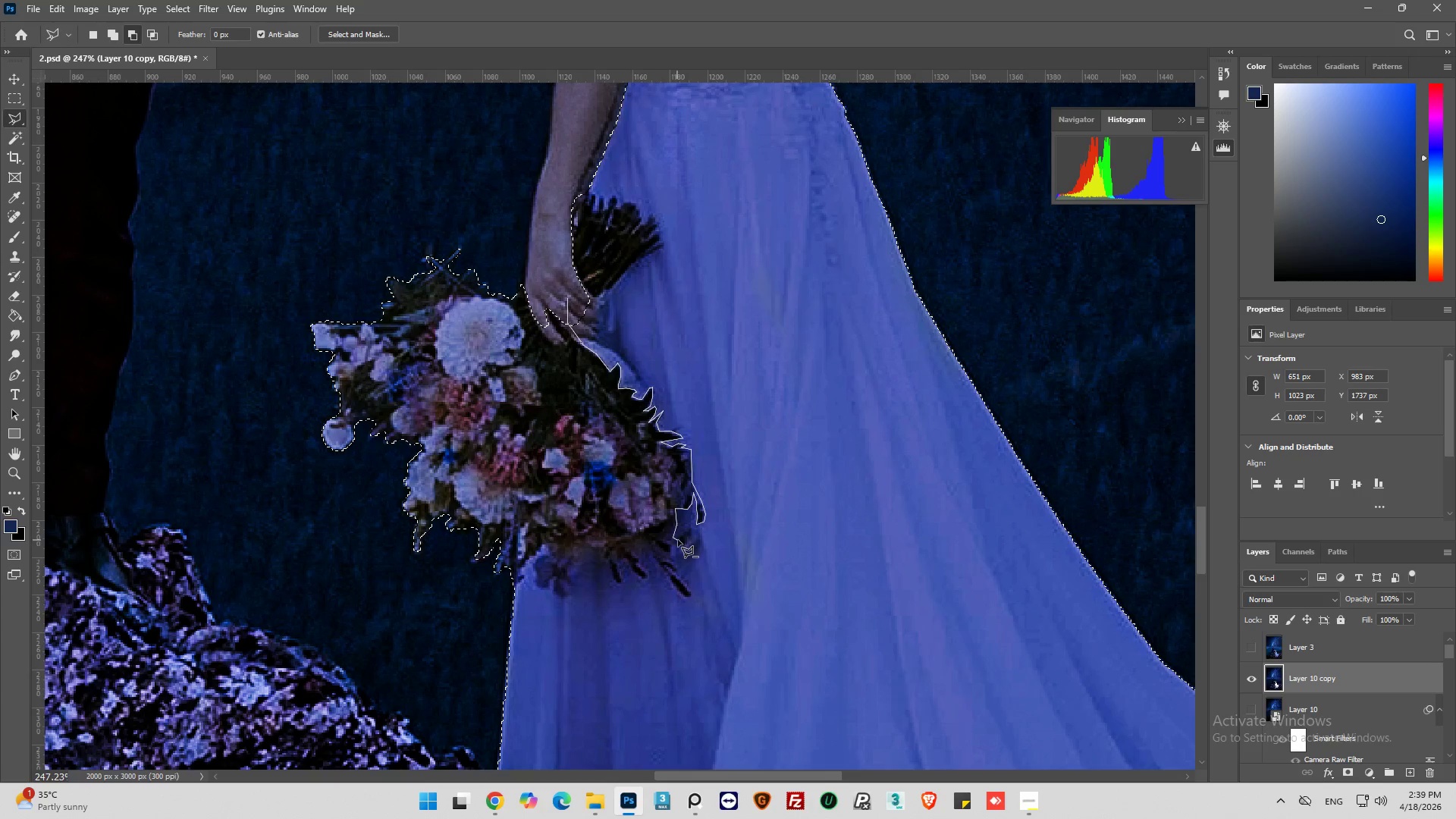 
left_click_drag(start_coordinate=[678, 540], to_coordinate=[679, 536])
 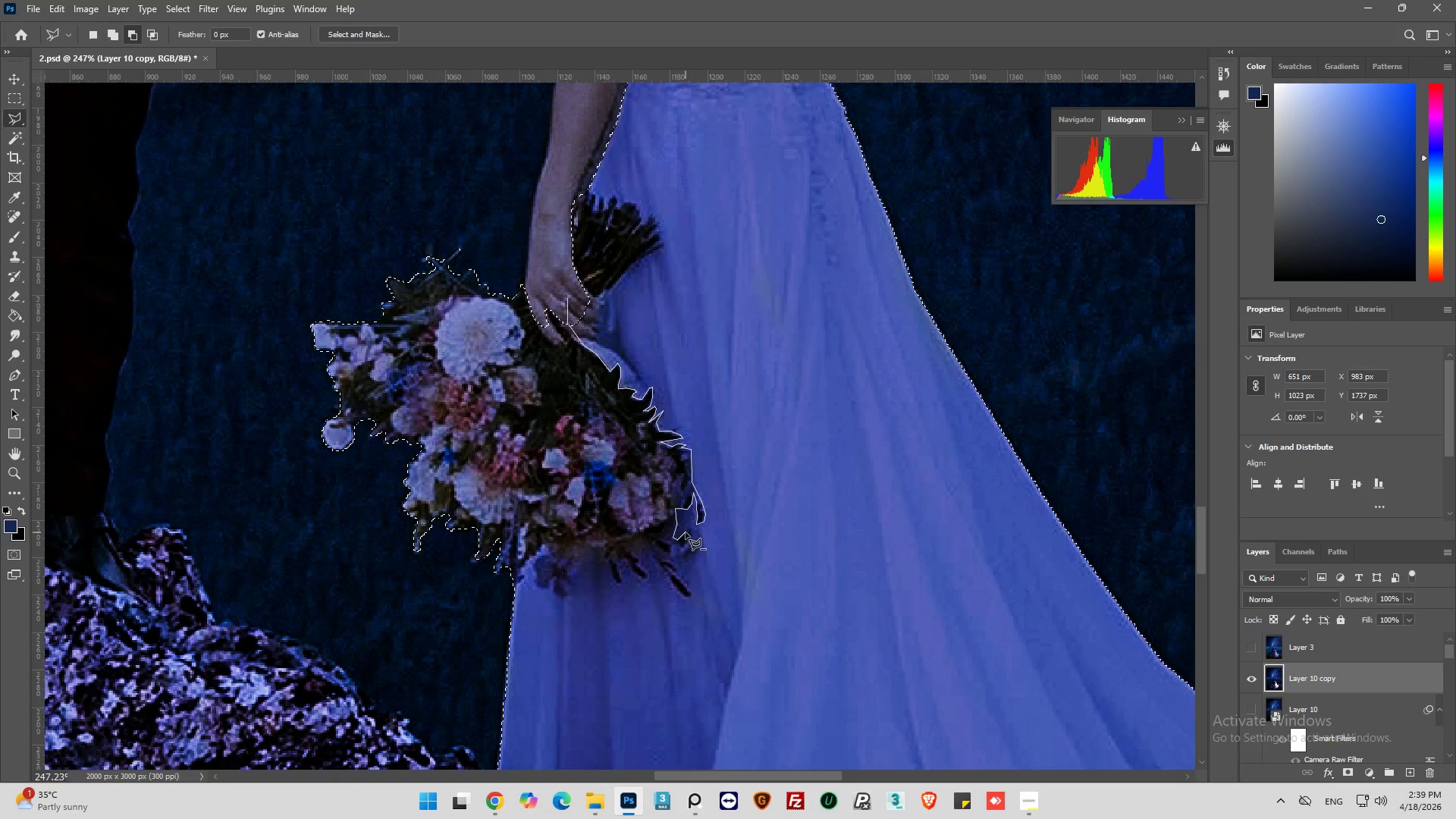 
left_click([686, 532])
 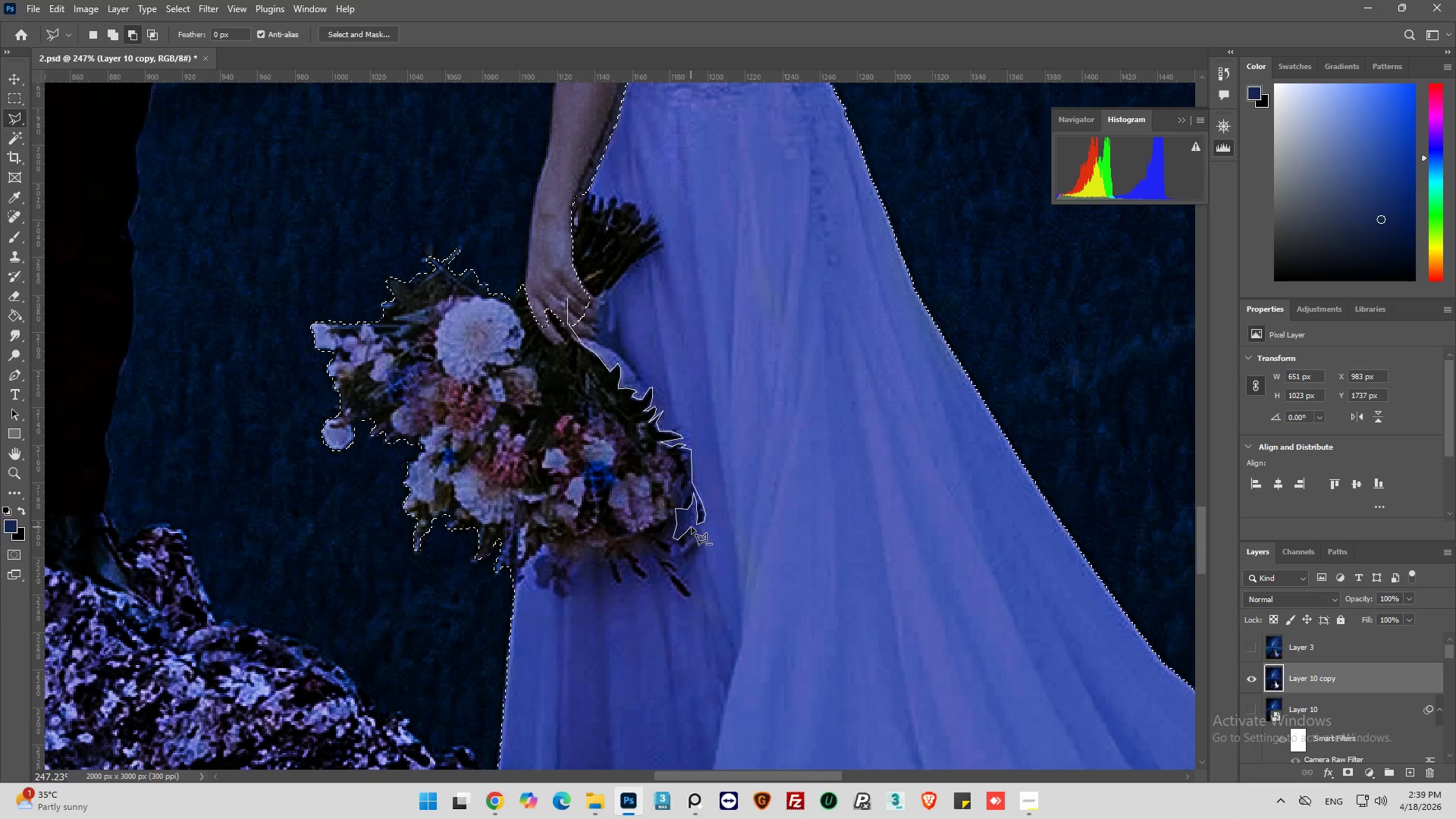 
left_click([692, 526])
 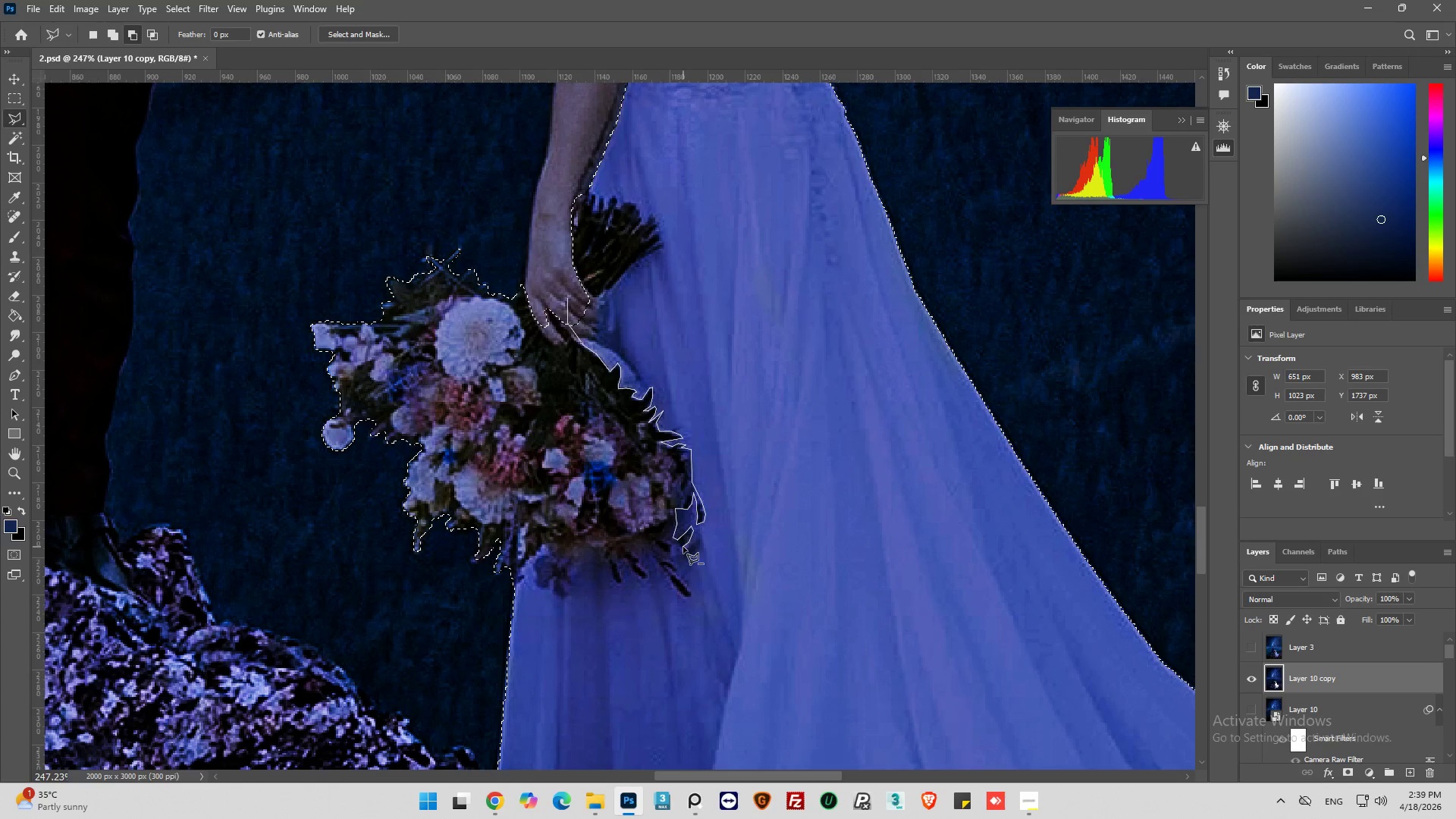 
left_click([676, 544])
 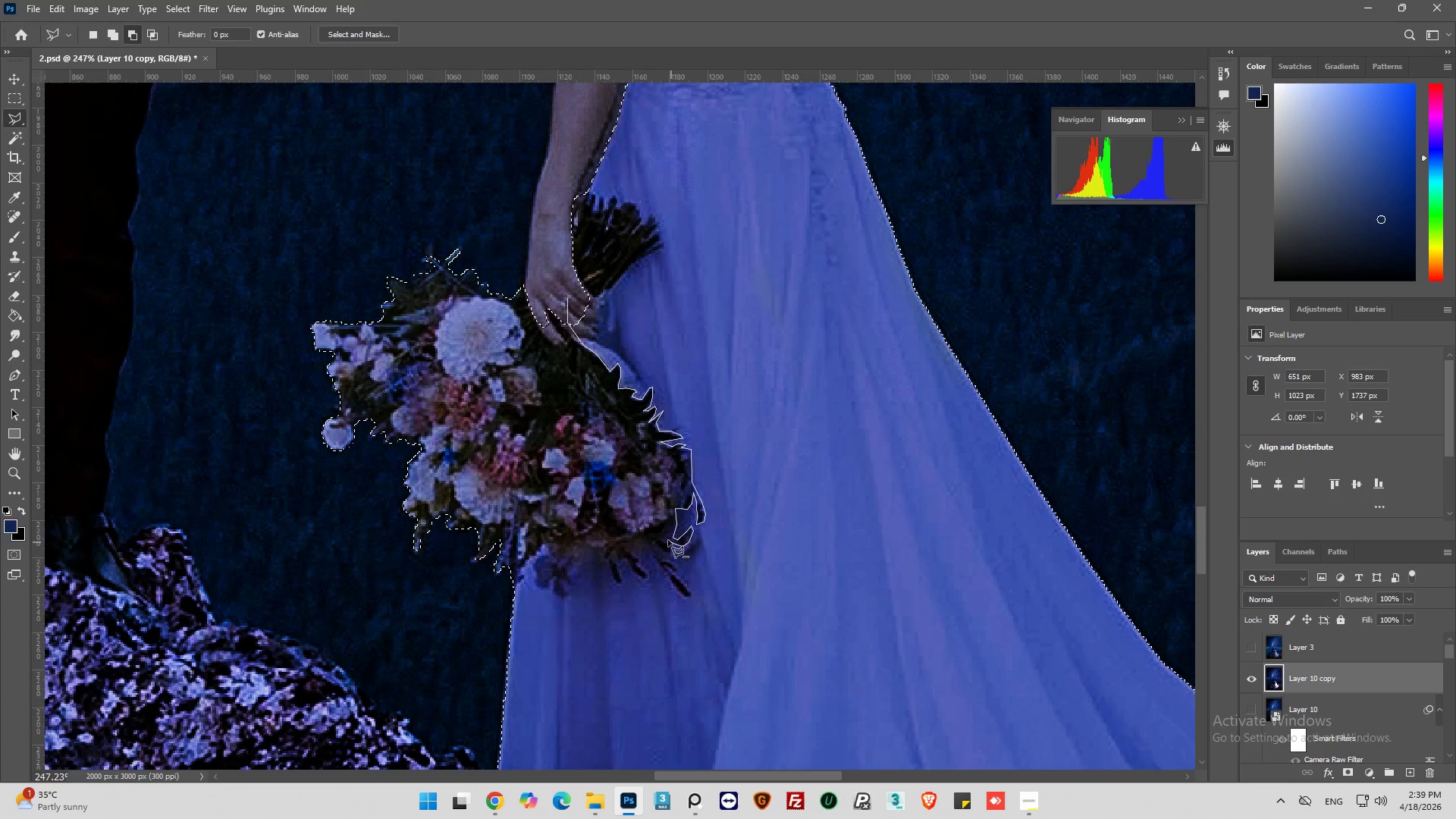 
left_click([667, 540])
 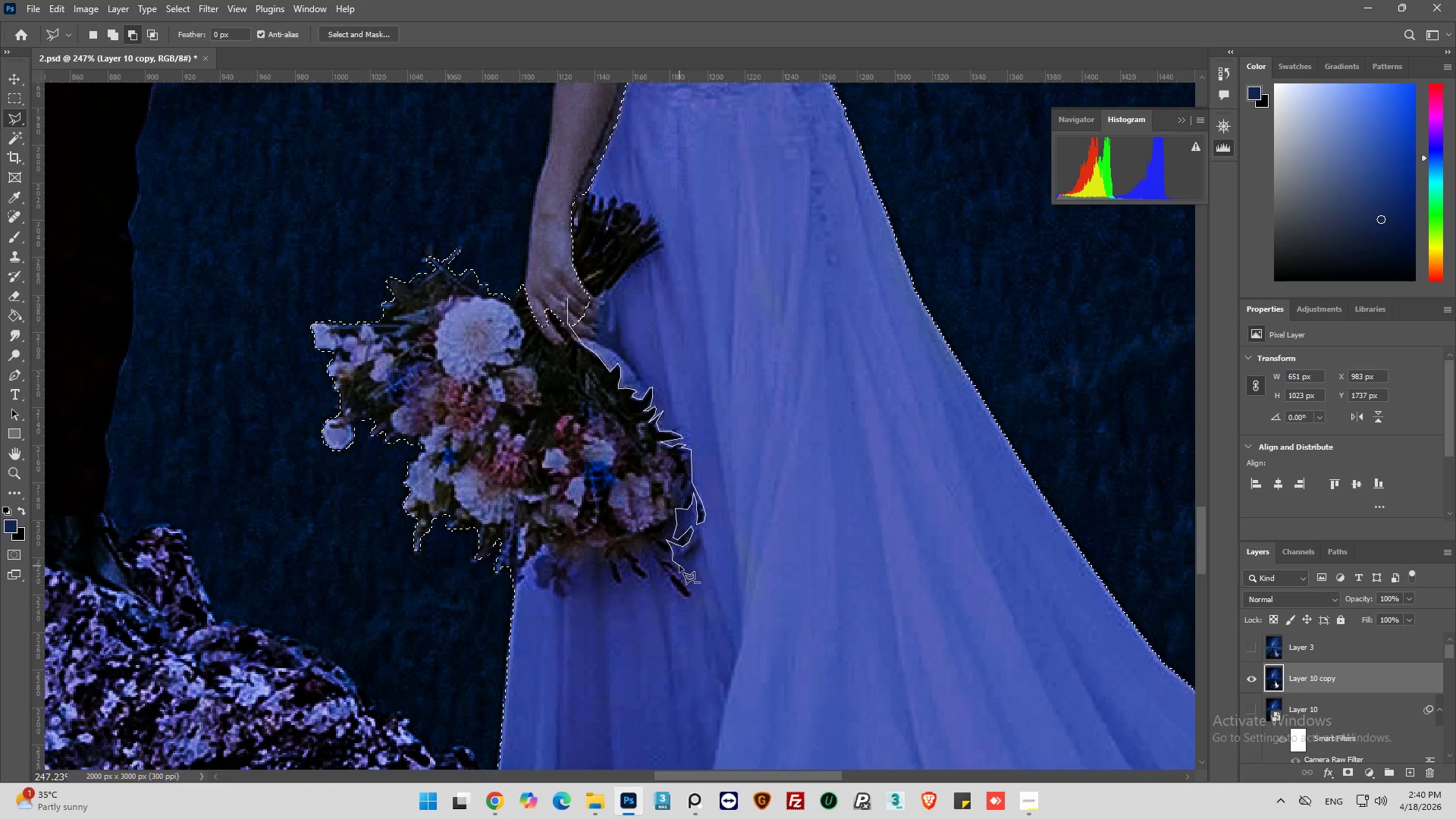 
left_click([677, 570])
 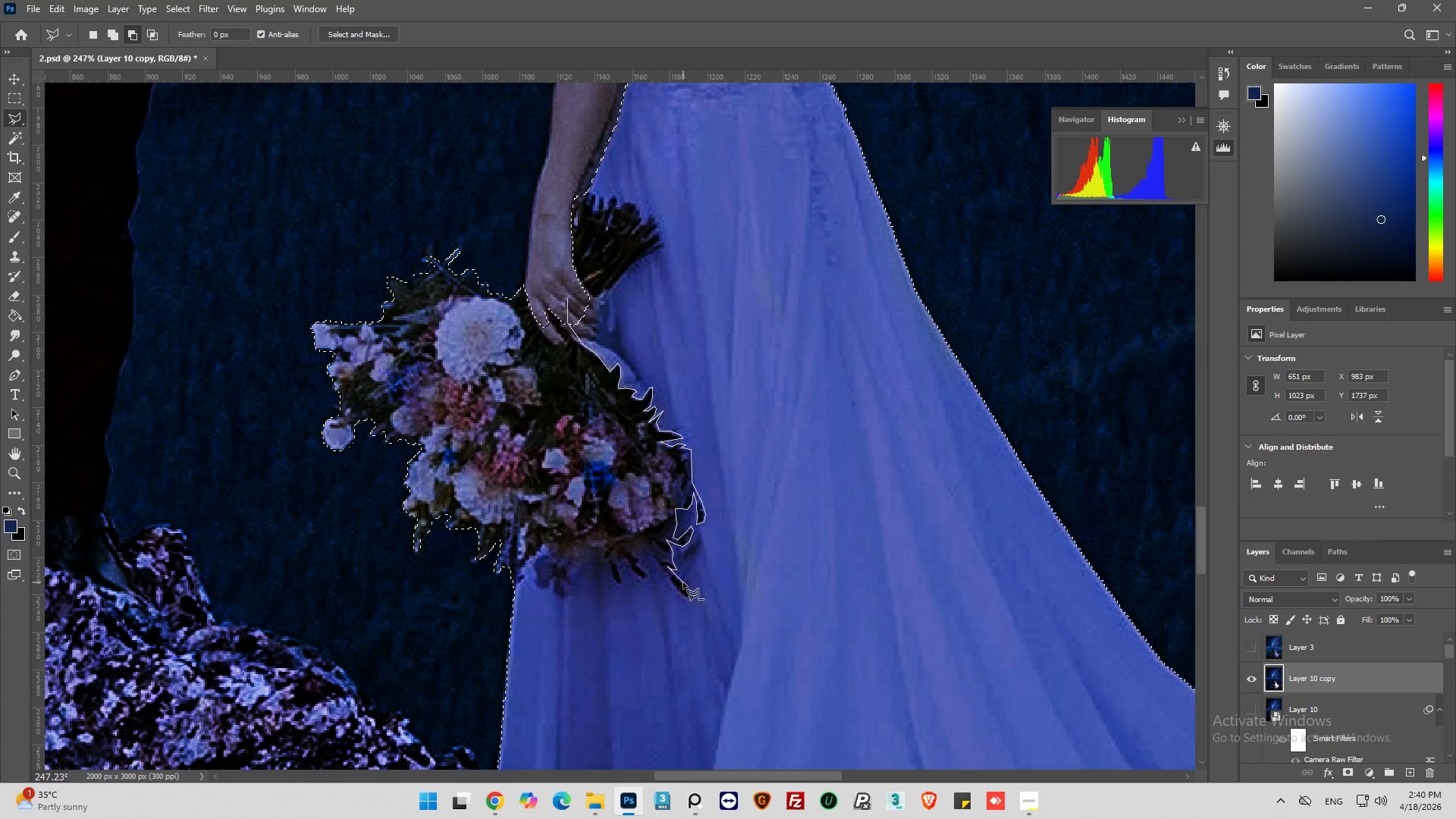 
wait(5.78)
 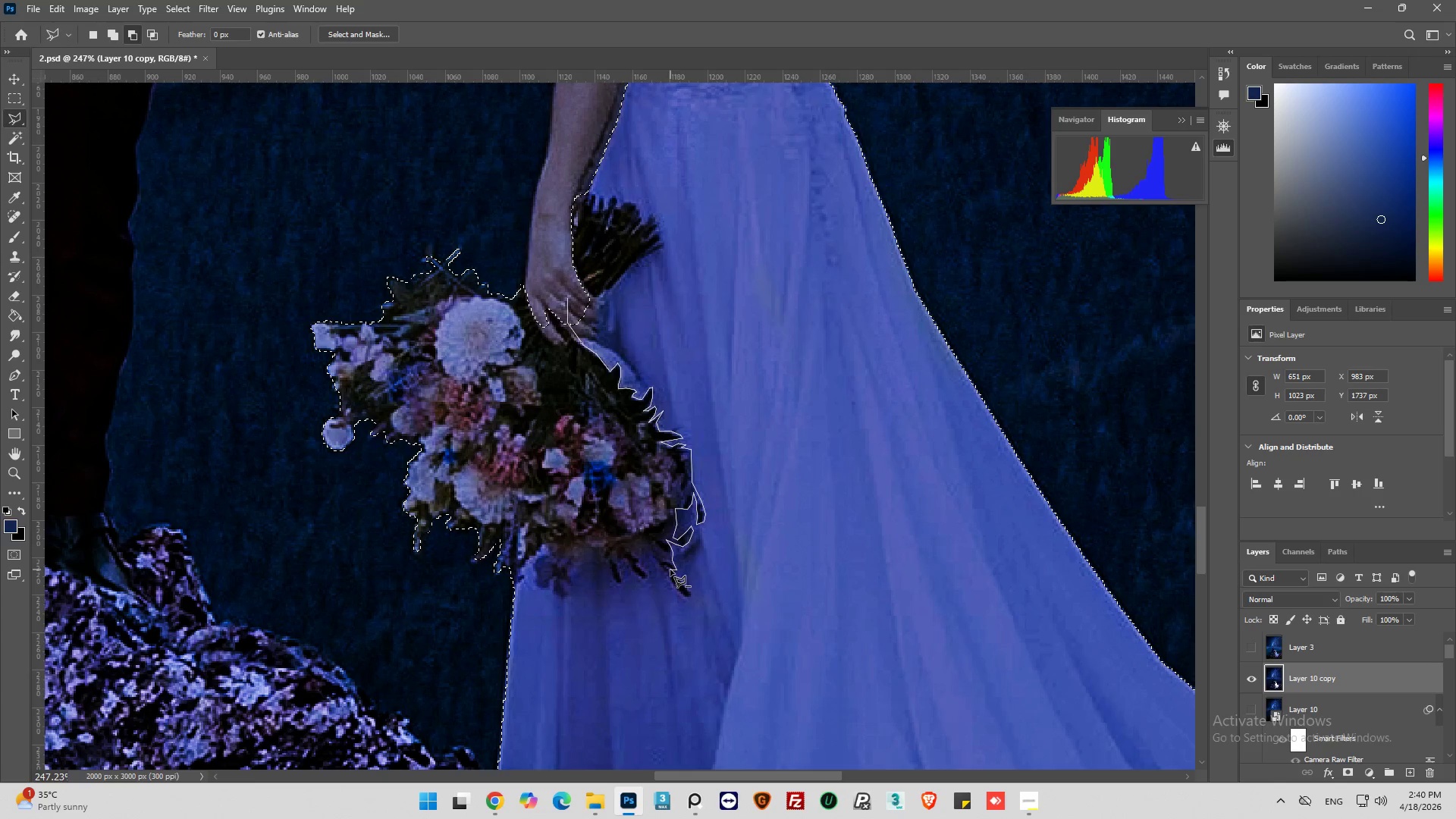 
left_click([688, 589])
 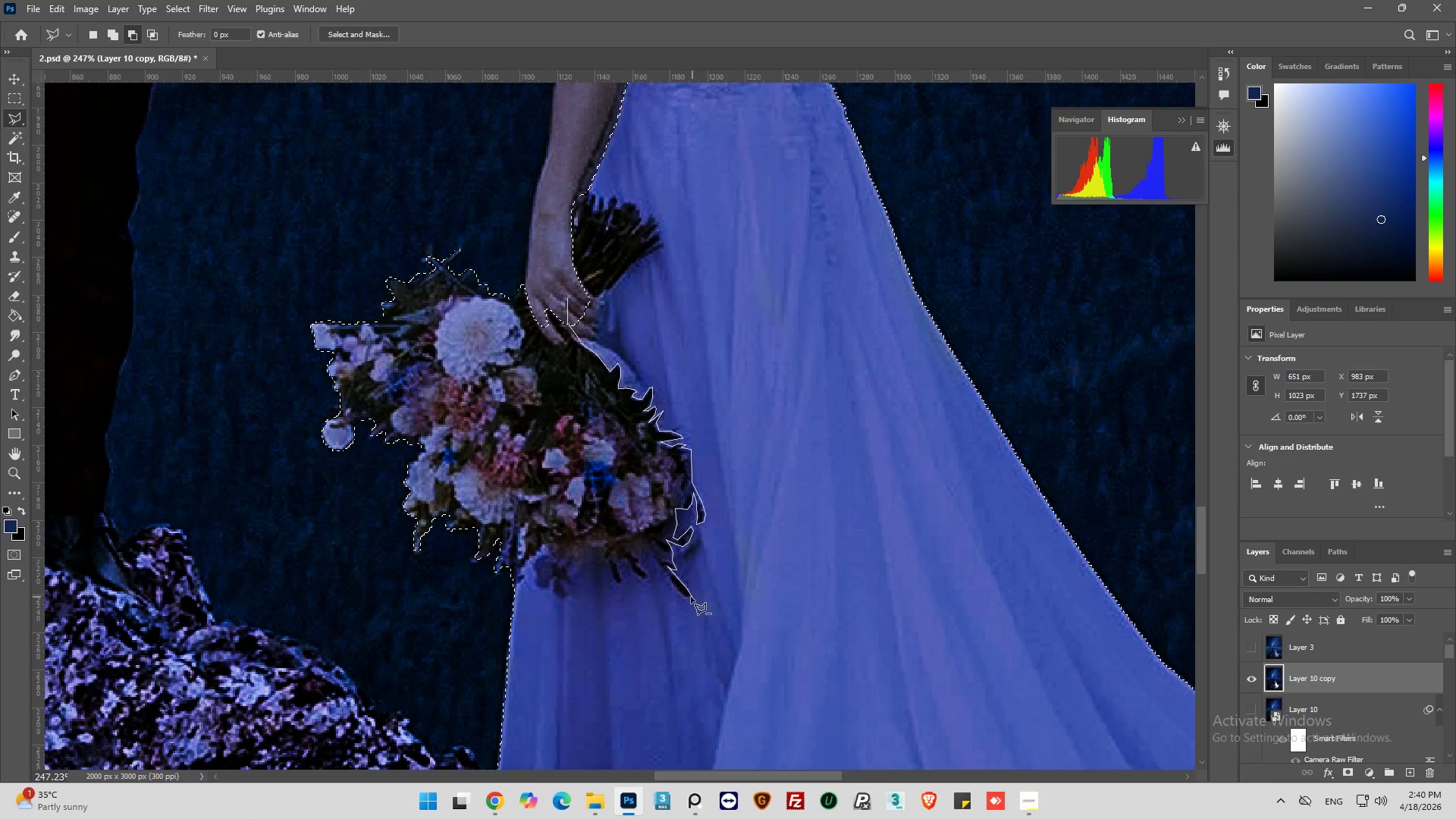 
left_click([691, 597])
 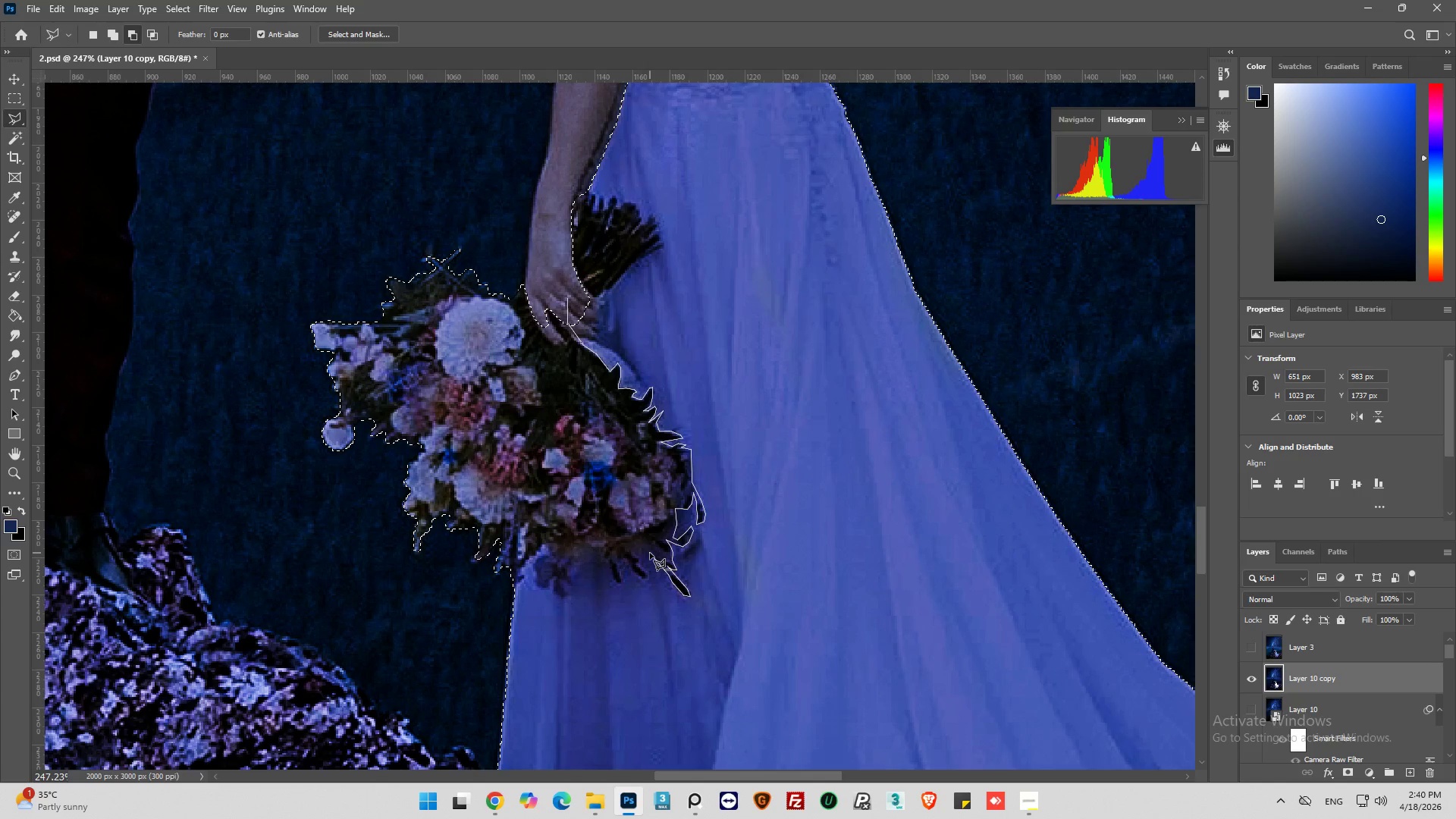 
wait(5.28)
 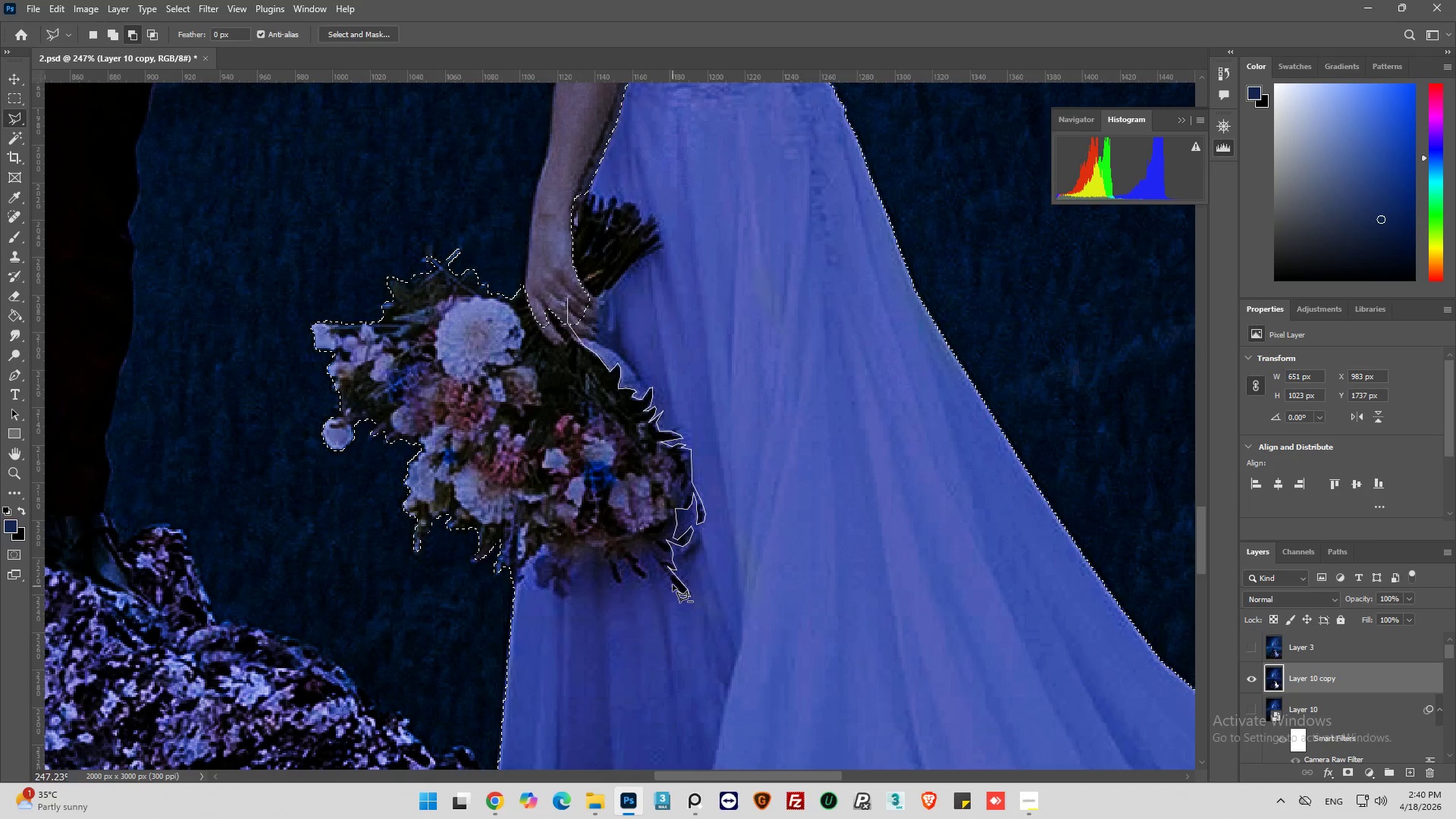 
left_click([644, 546])
 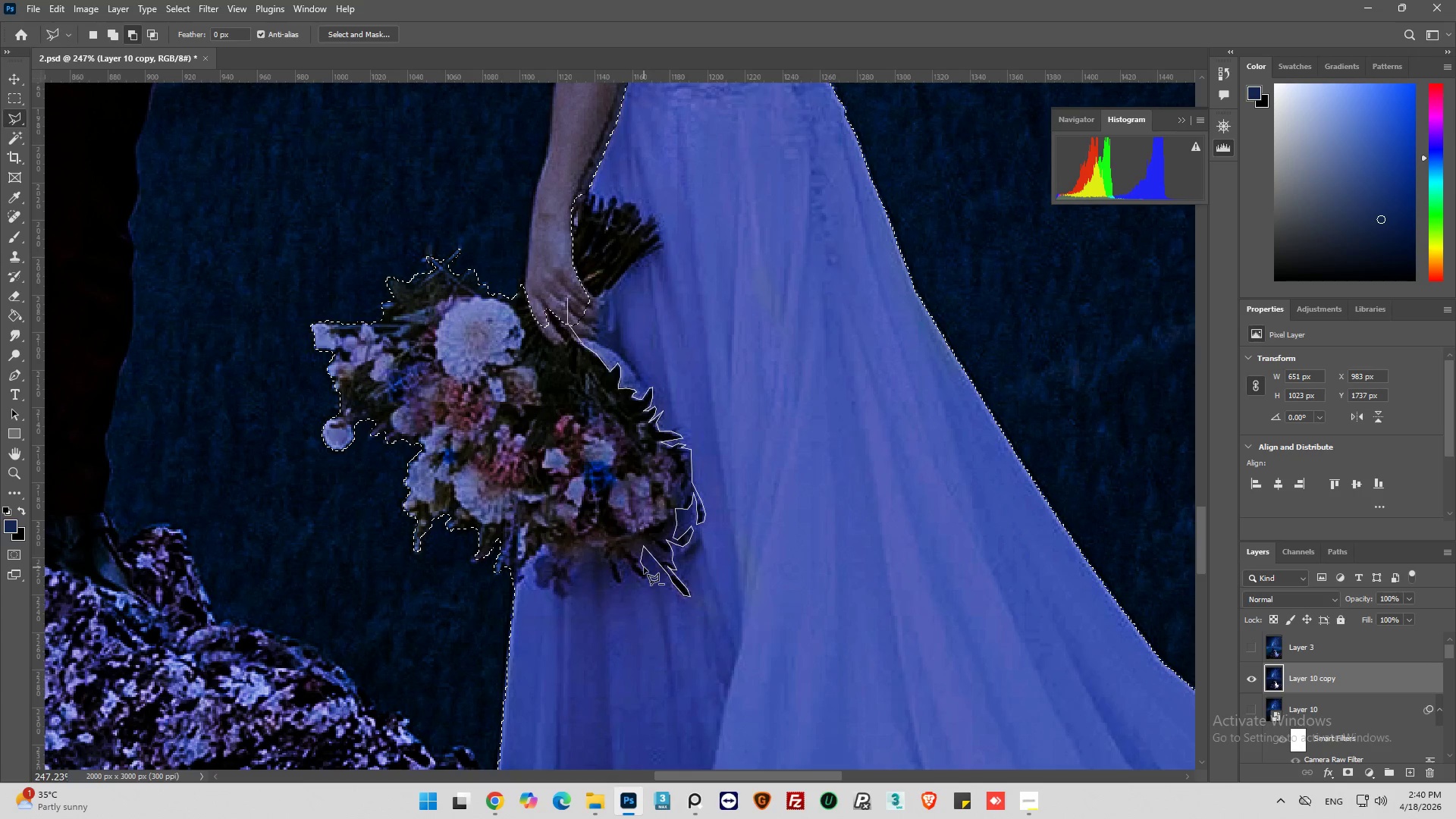 
left_click([644, 567])
 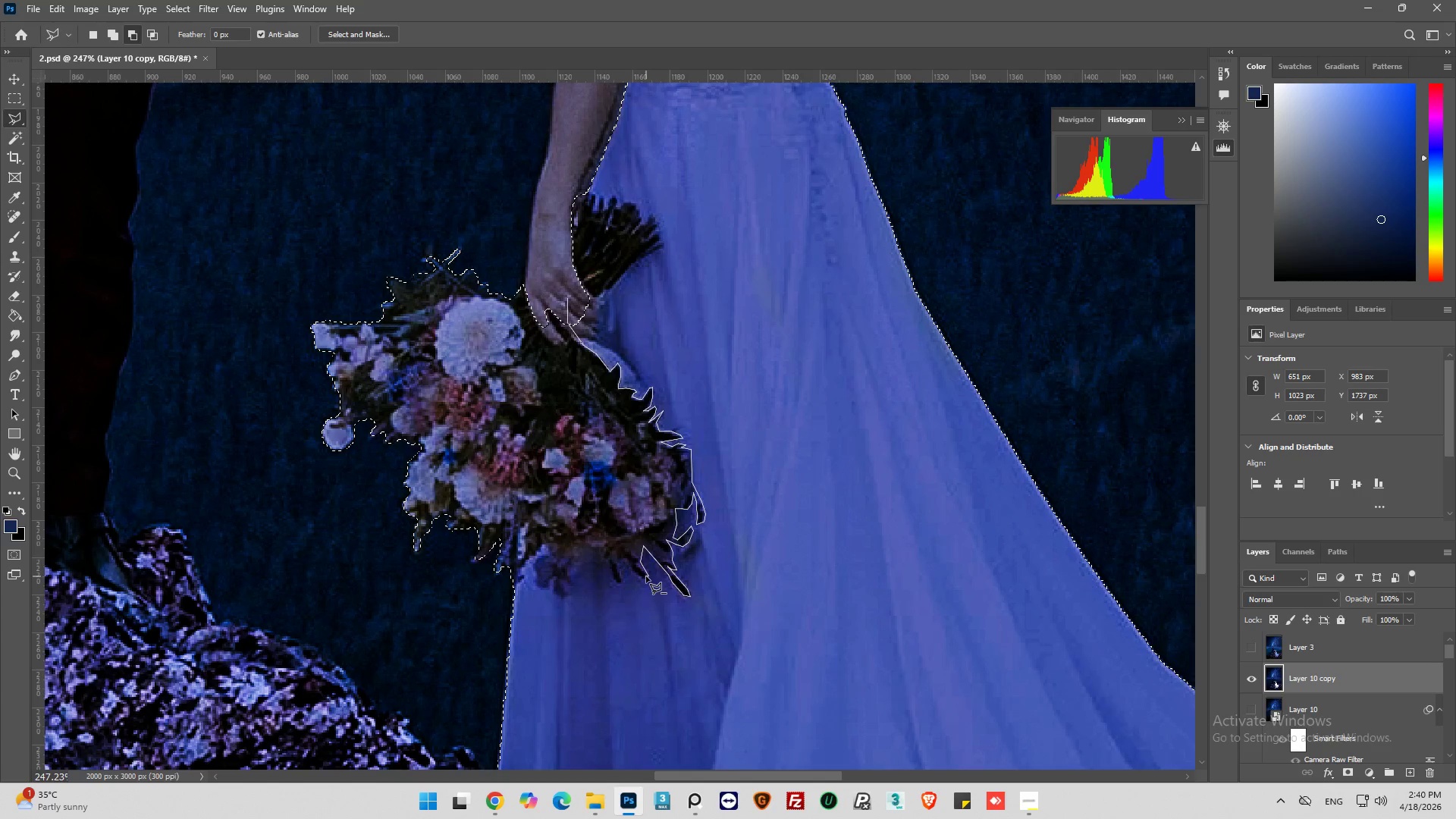 
left_click_drag(start_coordinate=[646, 577], to_coordinate=[642, 579])
 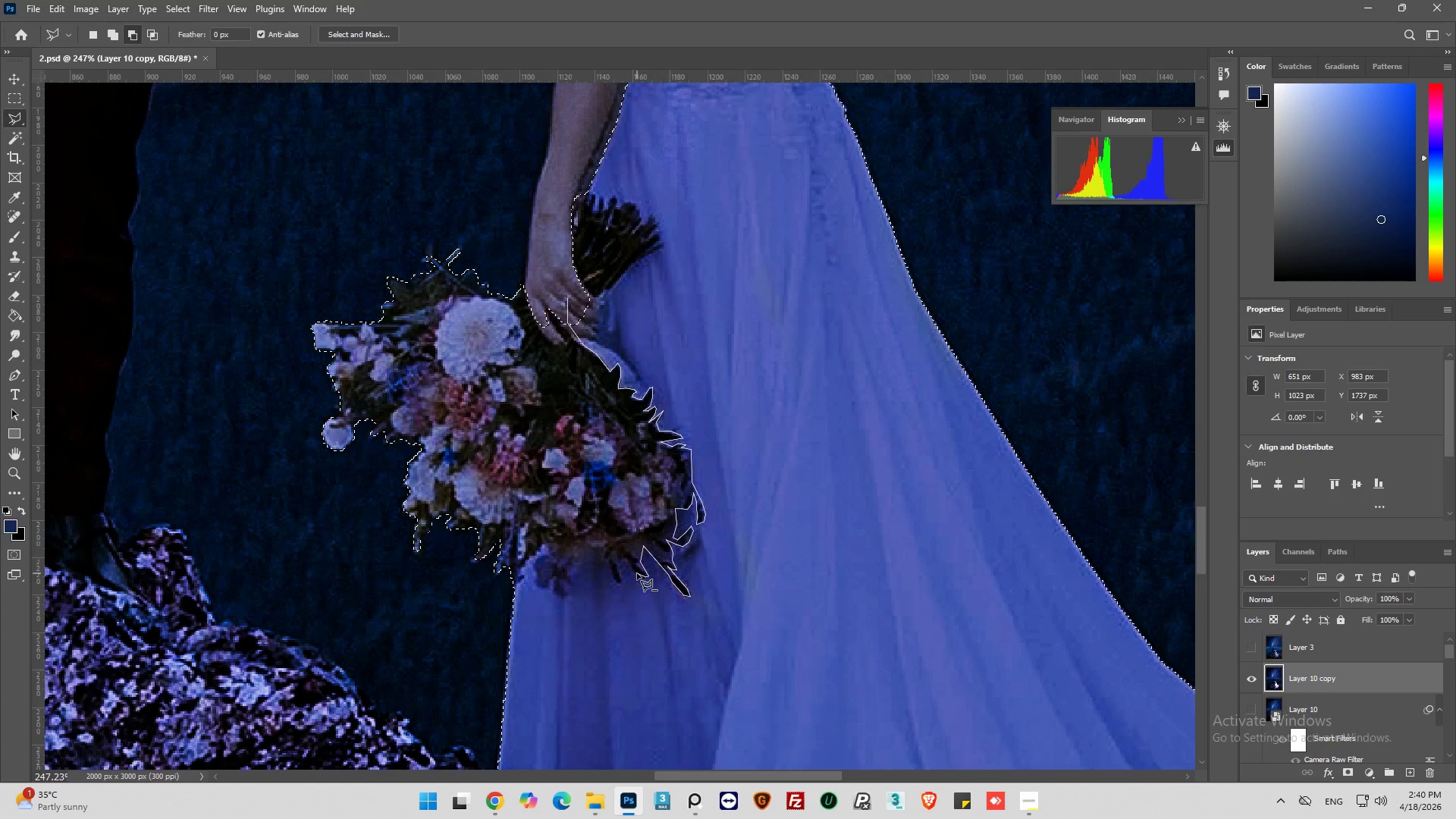 
left_click([637, 573])
 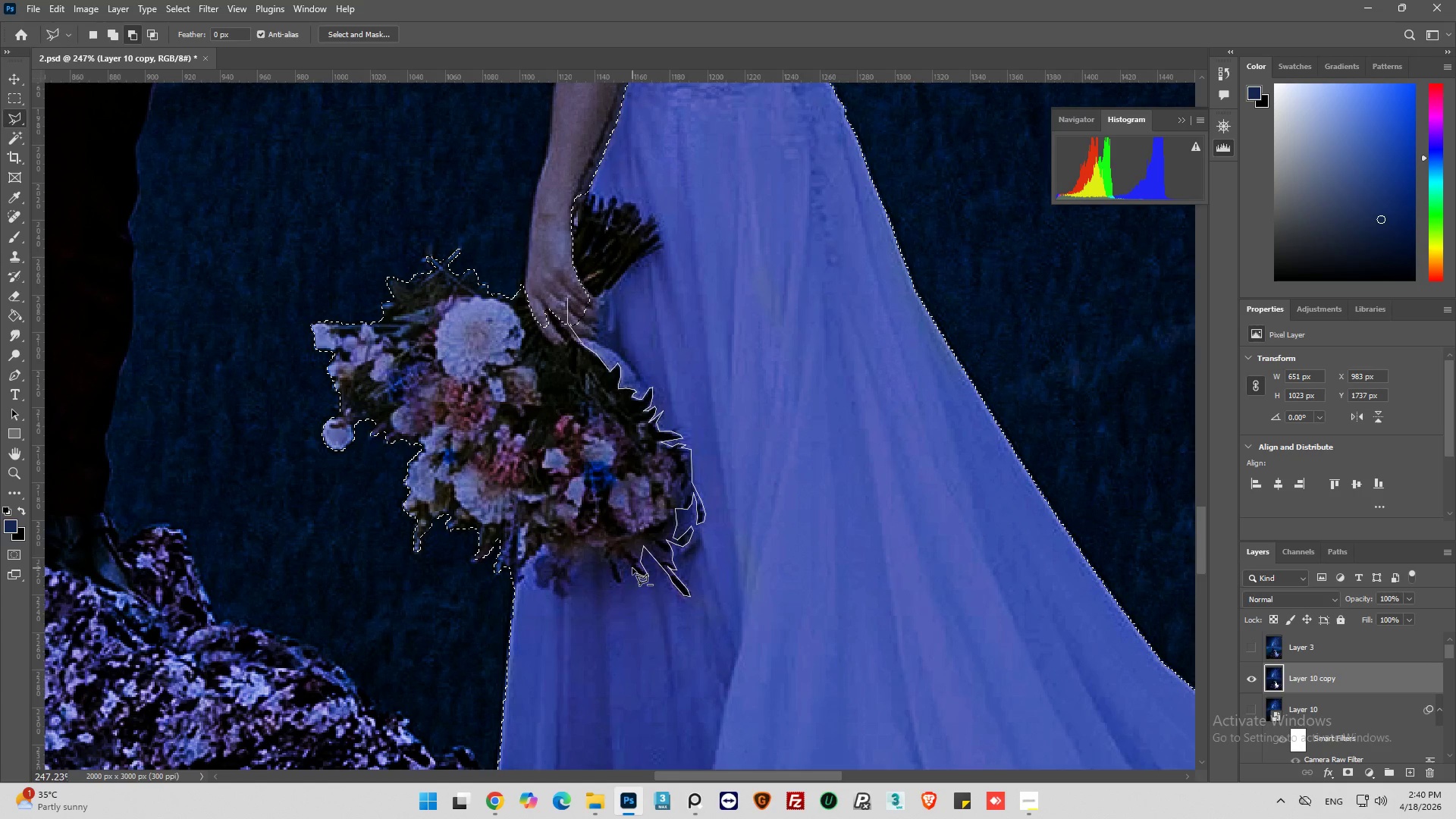 
left_click([632, 568])
 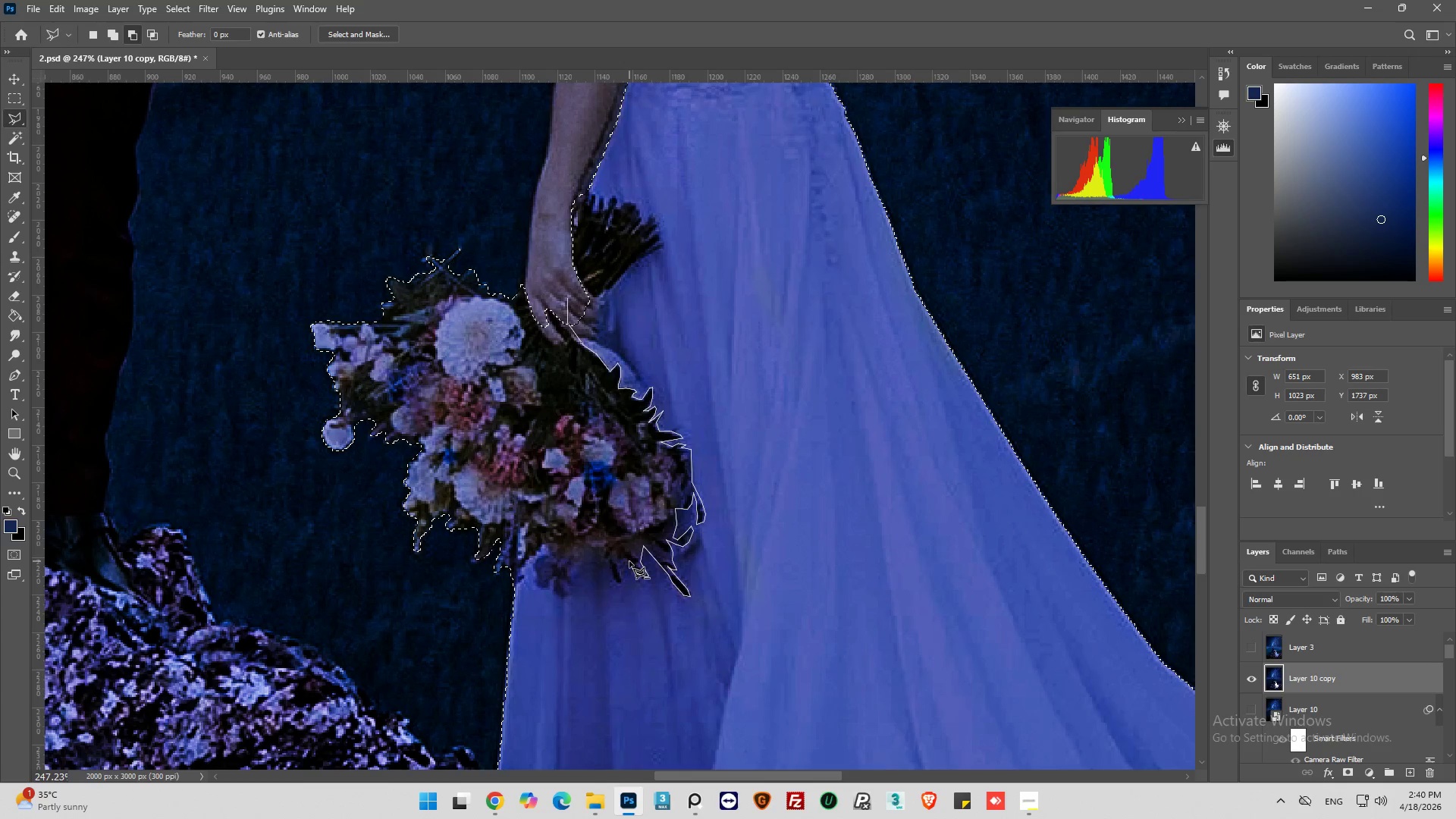 
left_click([629, 561])
 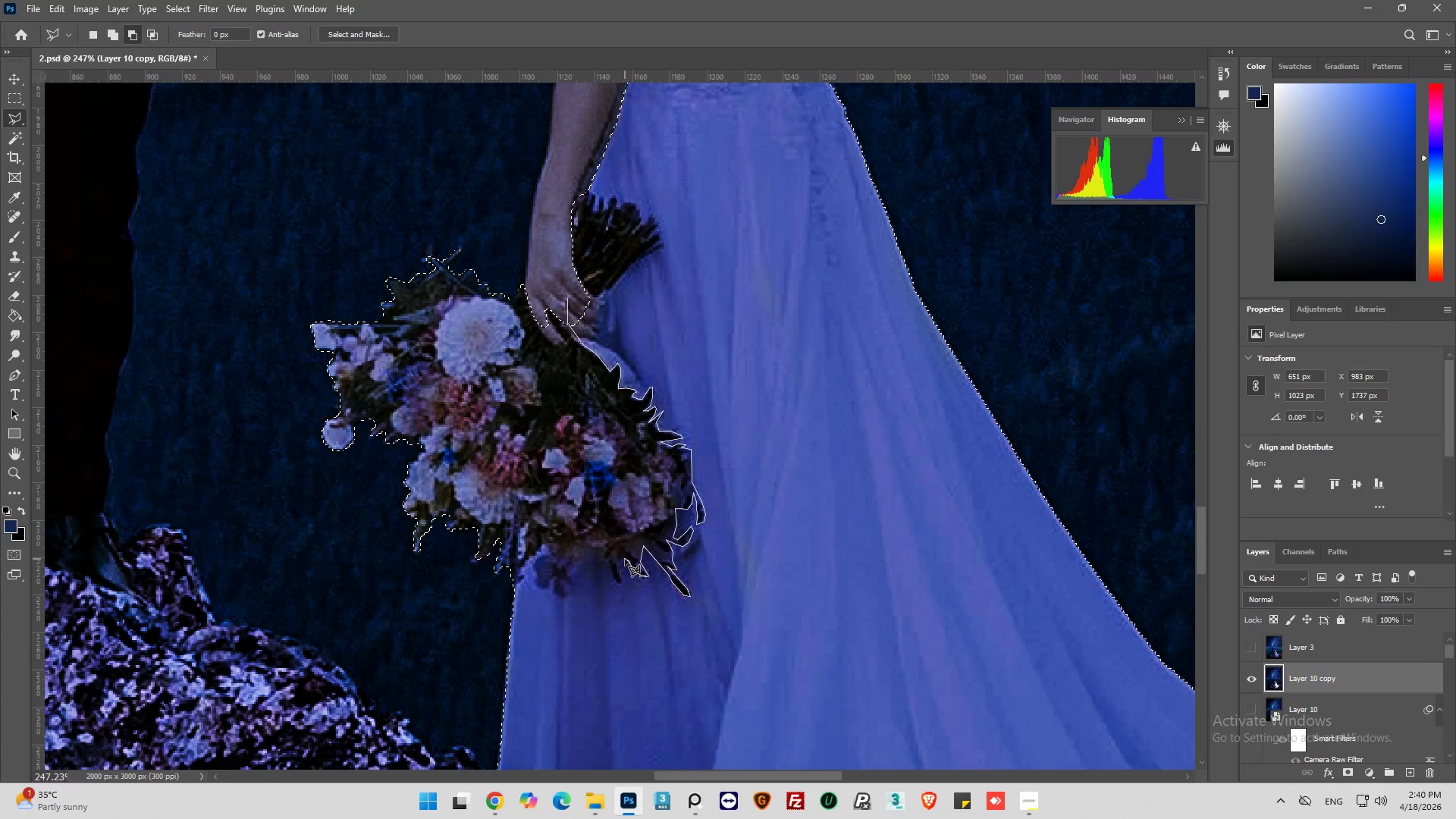 
left_click_drag(start_coordinate=[625, 559], to_coordinate=[624, 563])
 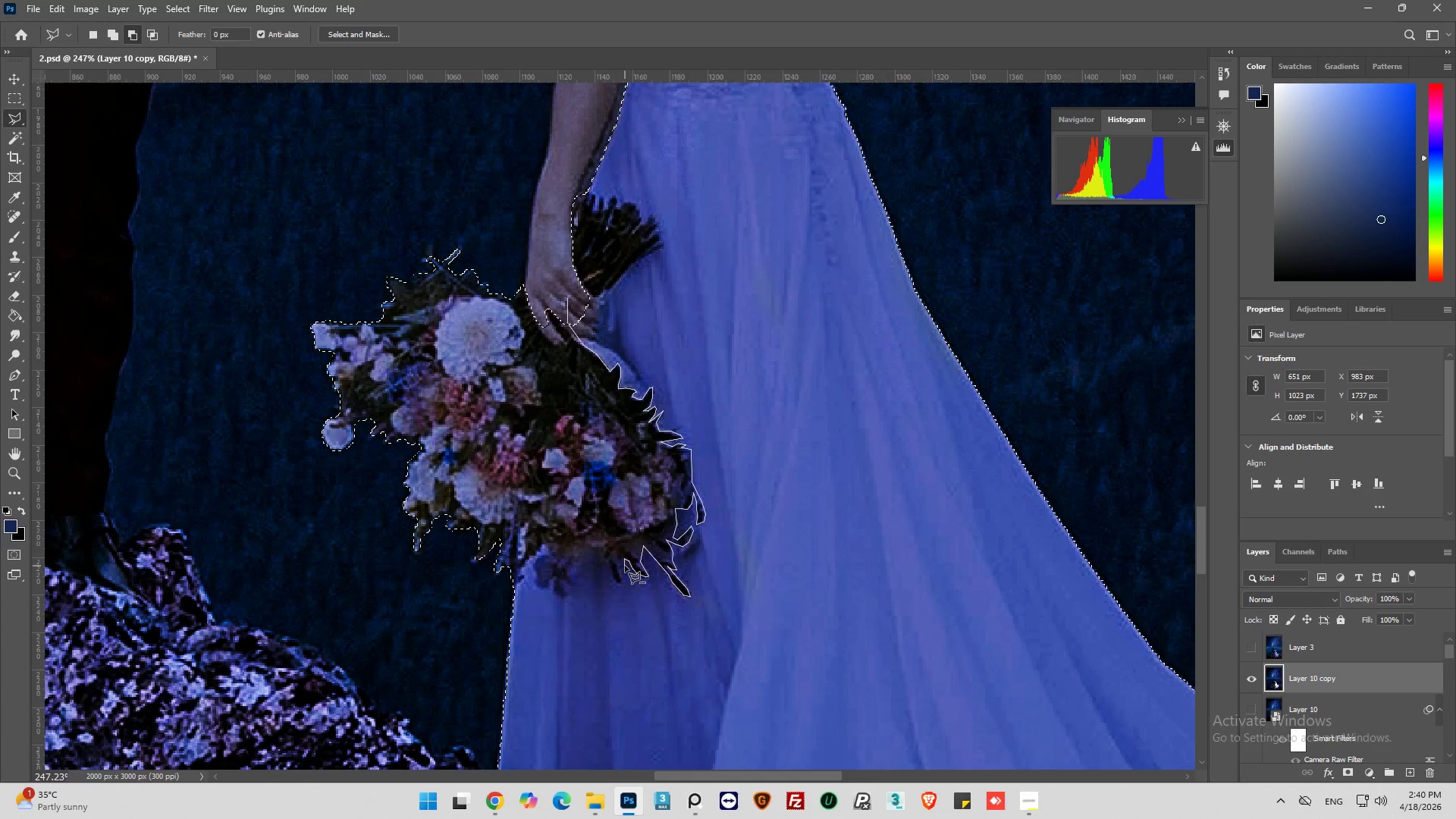 
left_click_drag(start_coordinate=[625, 566], to_coordinate=[623, 570])
 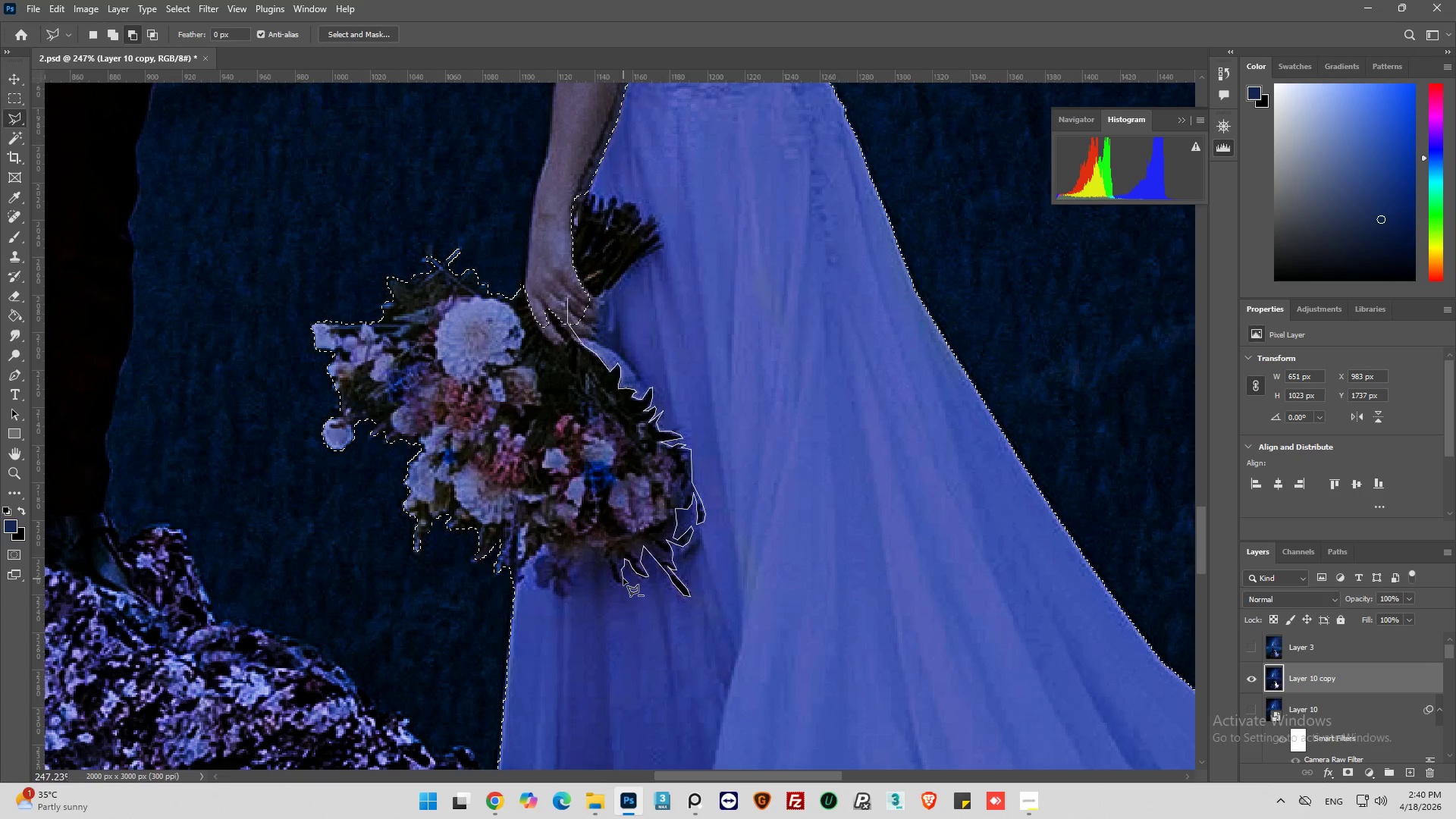 
left_click_drag(start_coordinate=[623, 579], to_coordinate=[620, 588])
 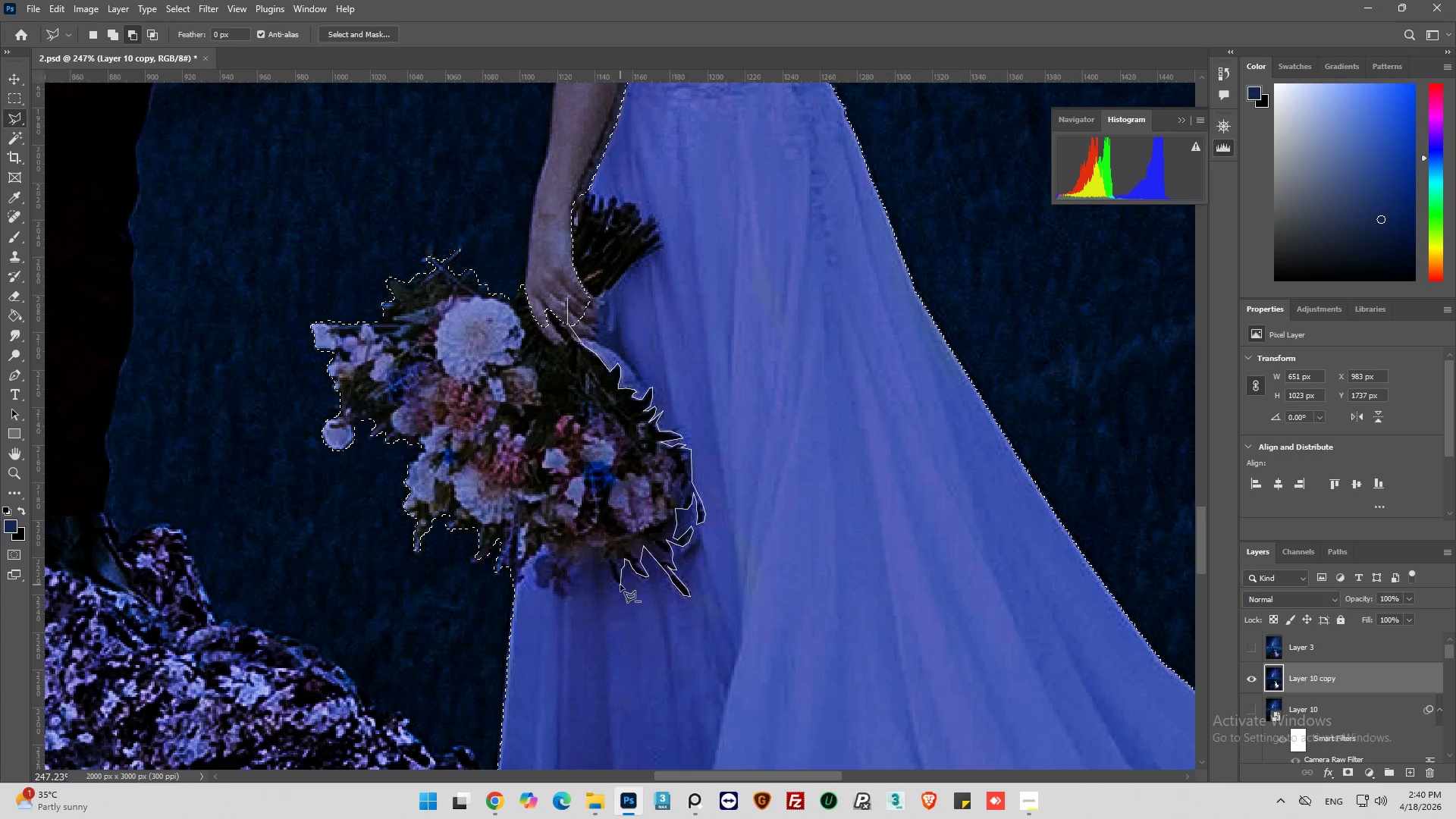 
left_click_drag(start_coordinate=[620, 585], to_coordinate=[617, 581])
 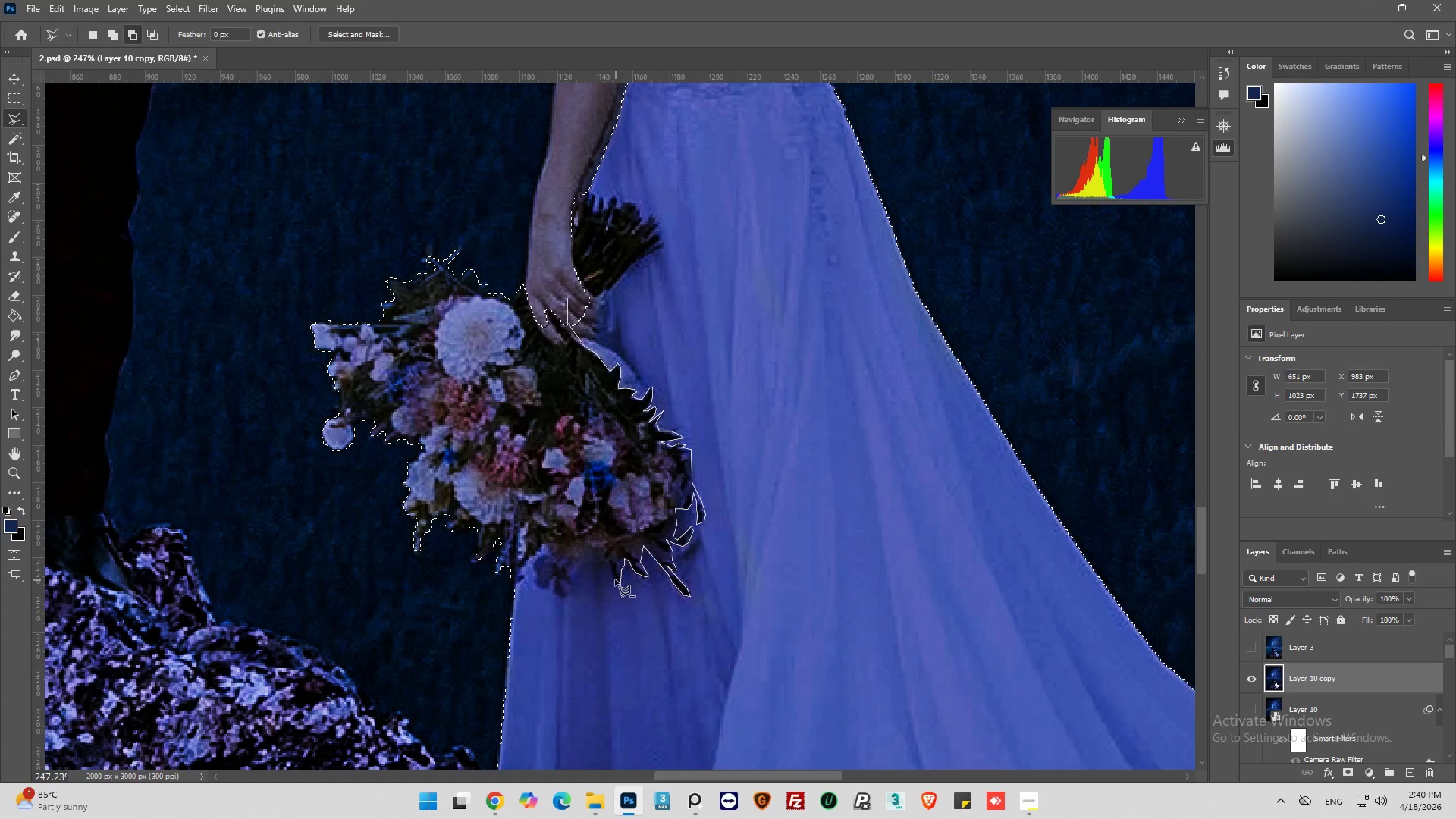 
left_click_drag(start_coordinate=[616, 580], to_coordinate=[612, 576])
 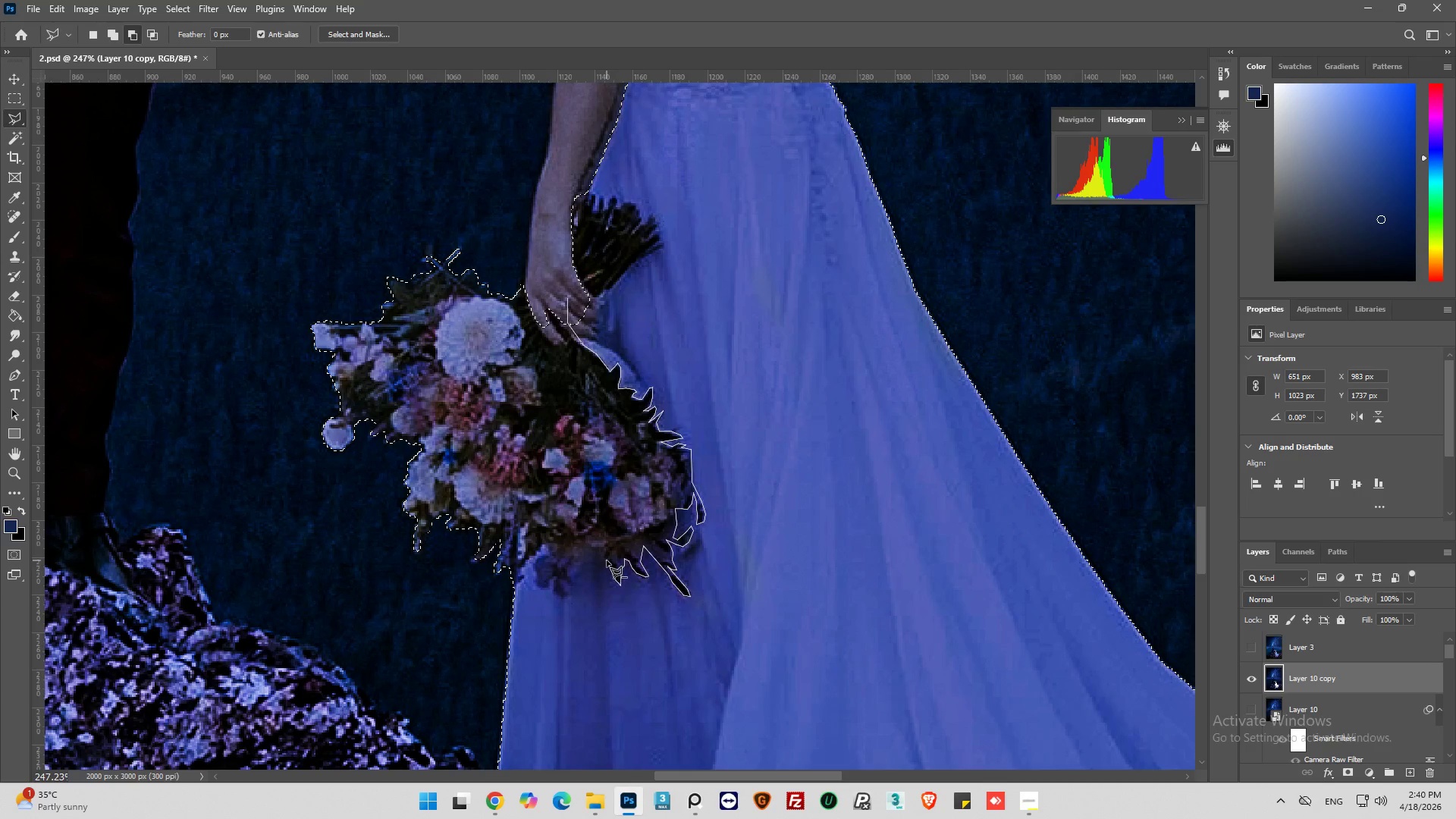 
double_click([607, 560])
 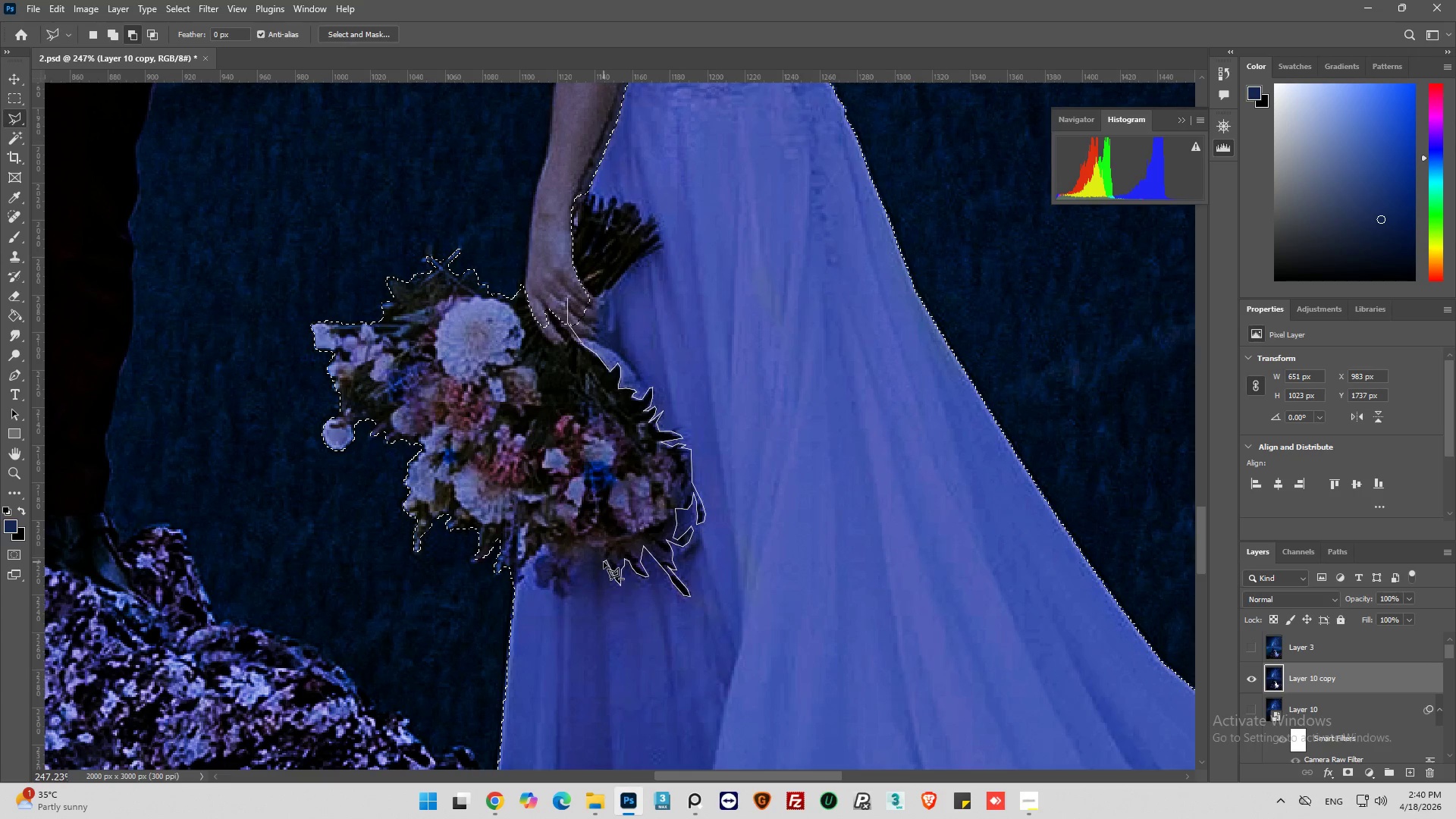 
left_click_drag(start_coordinate=[604, 562], to_coordinate=[600, 558])
 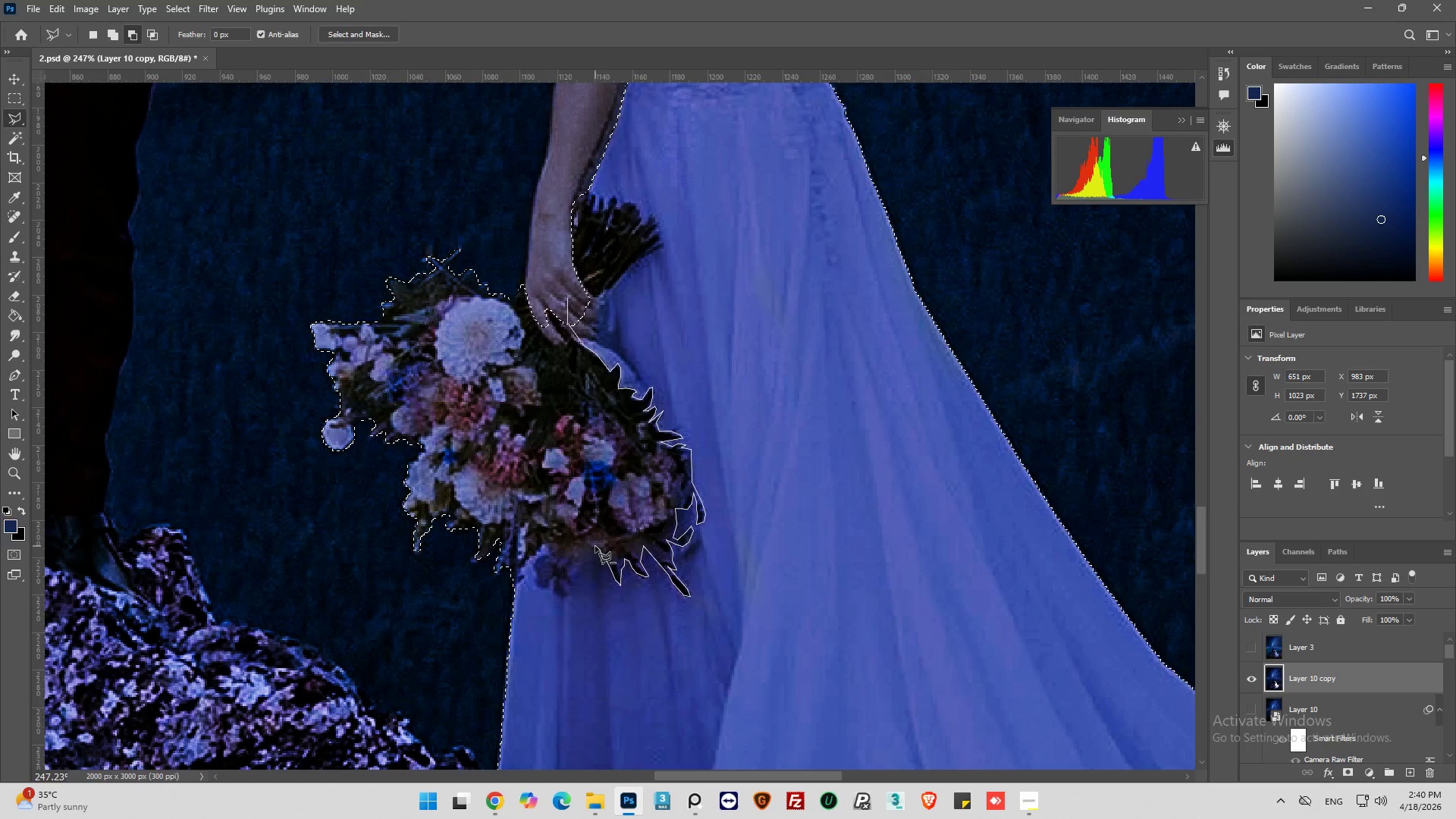 
left_click_drag(start_coordinate=[595, 546], to_coordinate=[592, 550])
 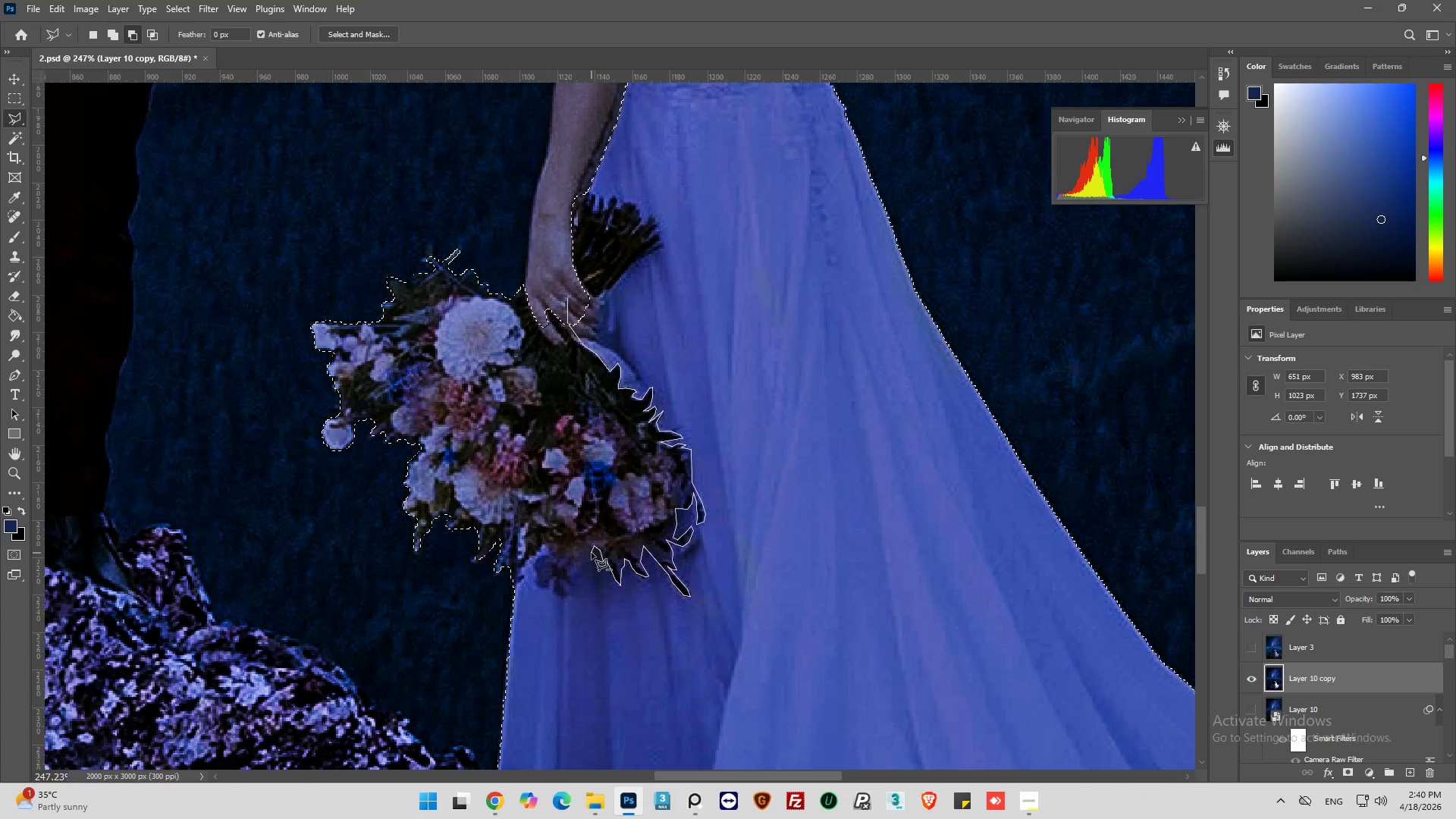 
left_click_drag(start_coordinate=[592, 553], to_coordinate=[589, 557])
 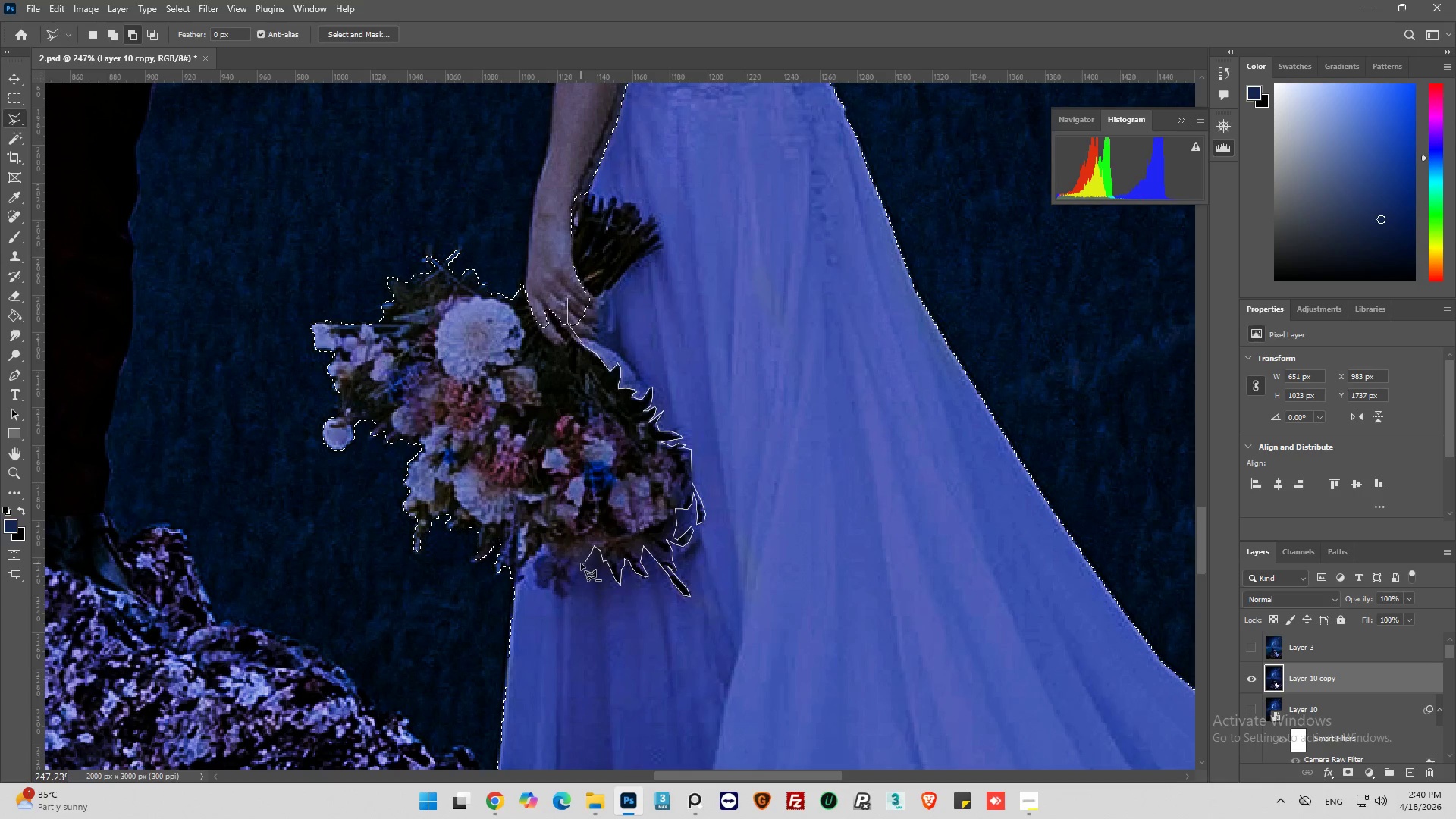 
left_click([581, 563])
 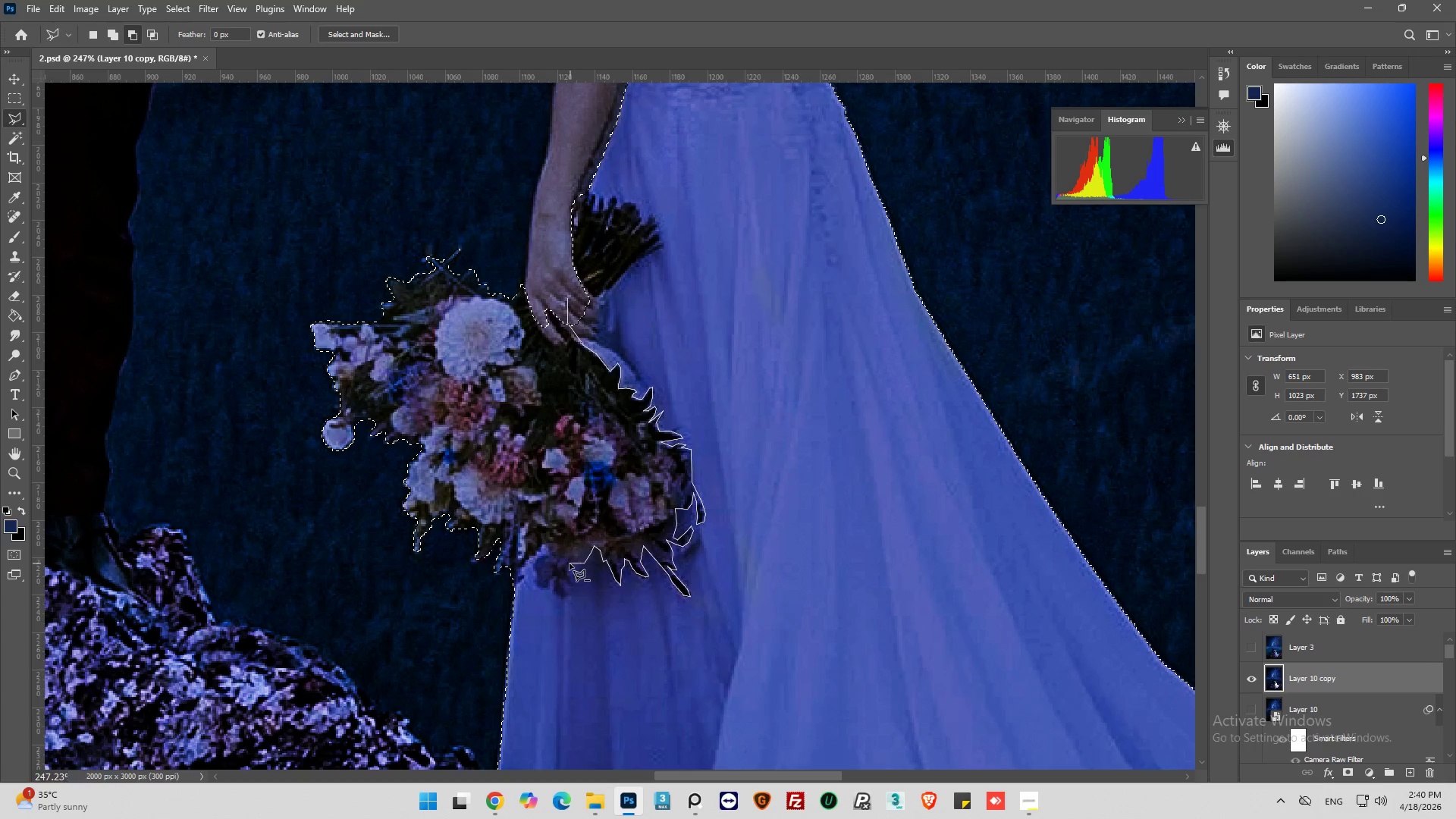 
left_click_drag(start_coordinate=[570, 563], to_coordinate=[573, 571])
 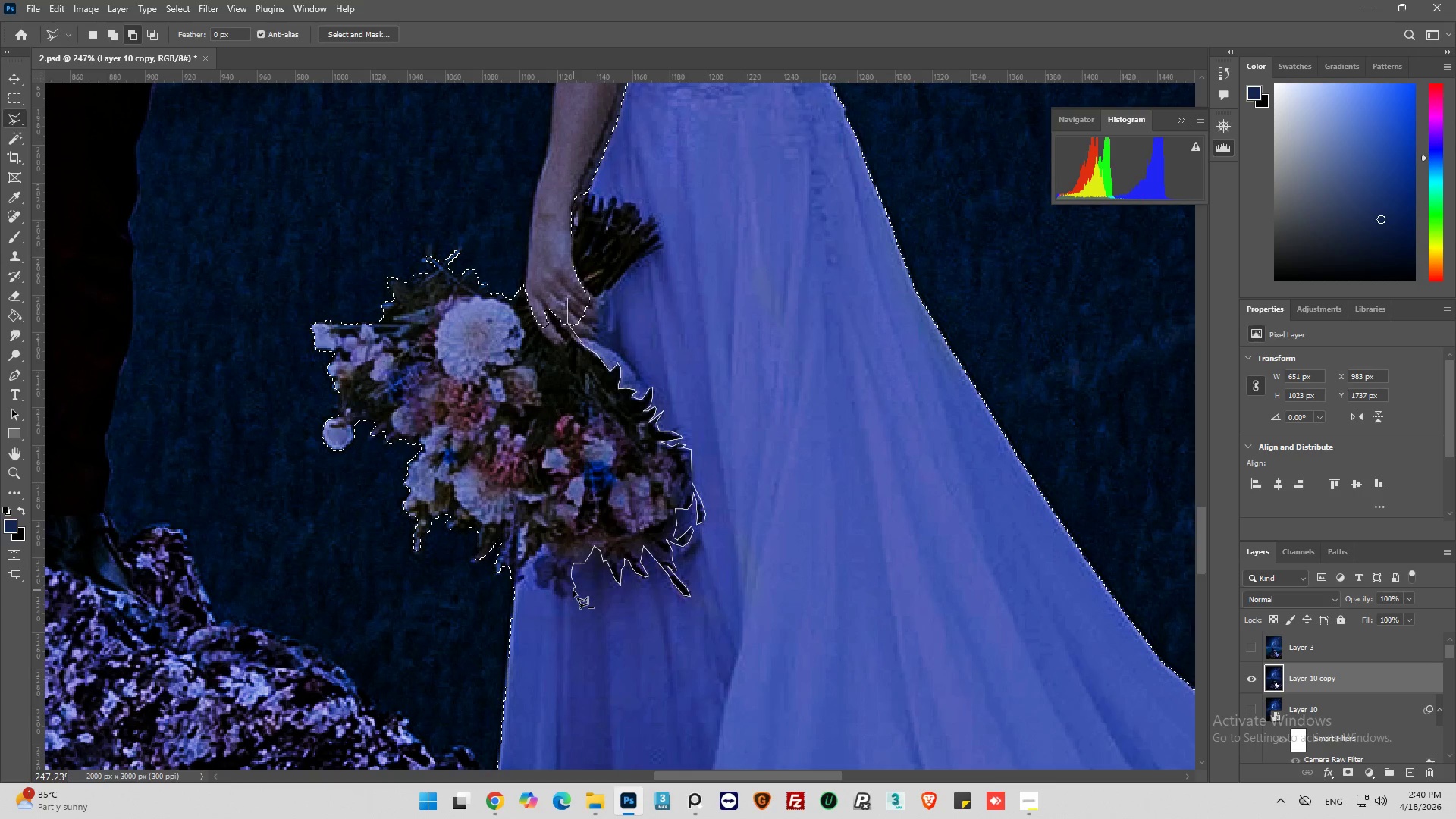 
left_click_drag(start_coordinate=[572, 595], to_coordinate=[566, 595])
 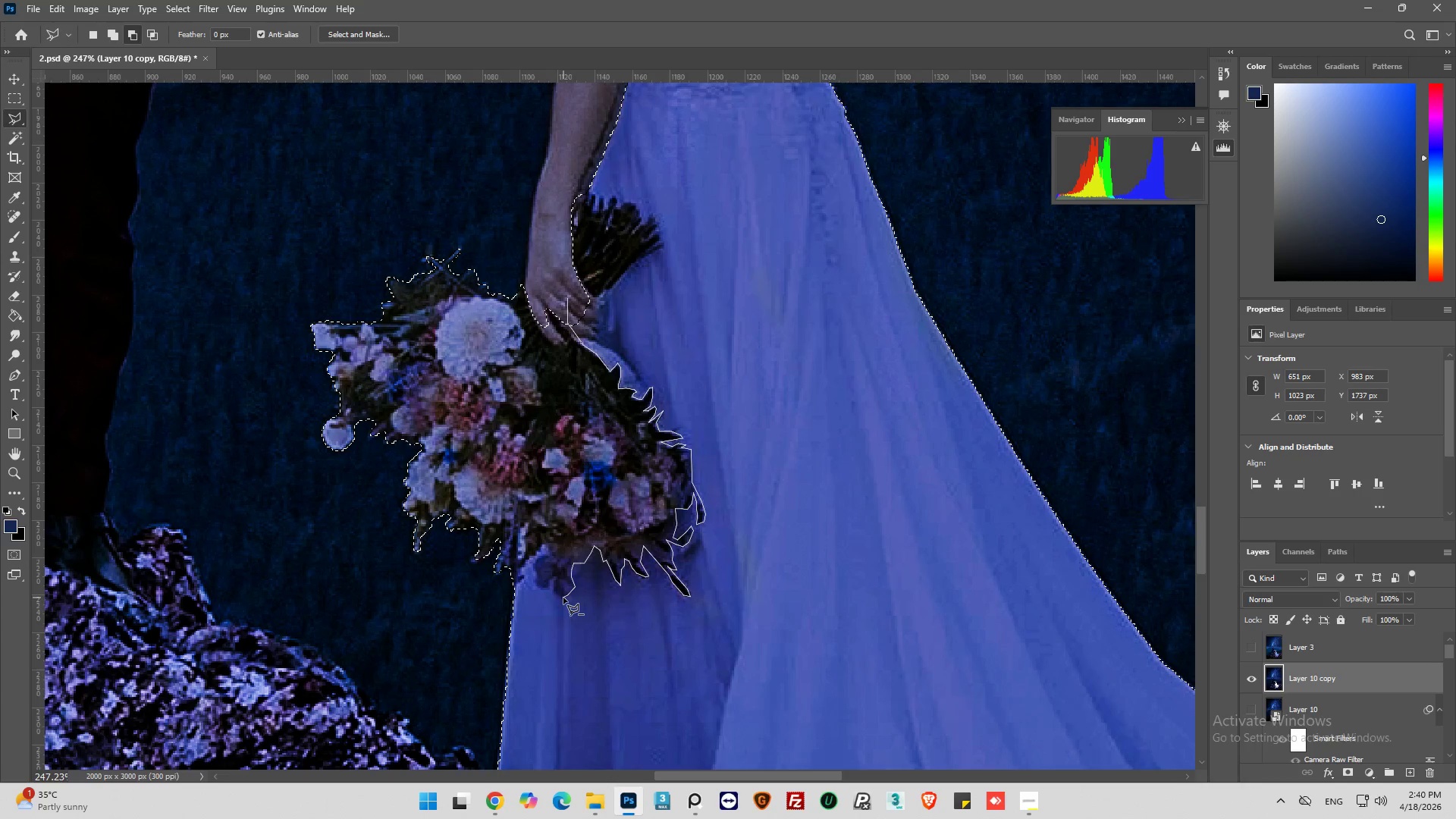 
left_click_drag(start_coordinate=[563, 598], to_coordinate=[557, 600])
 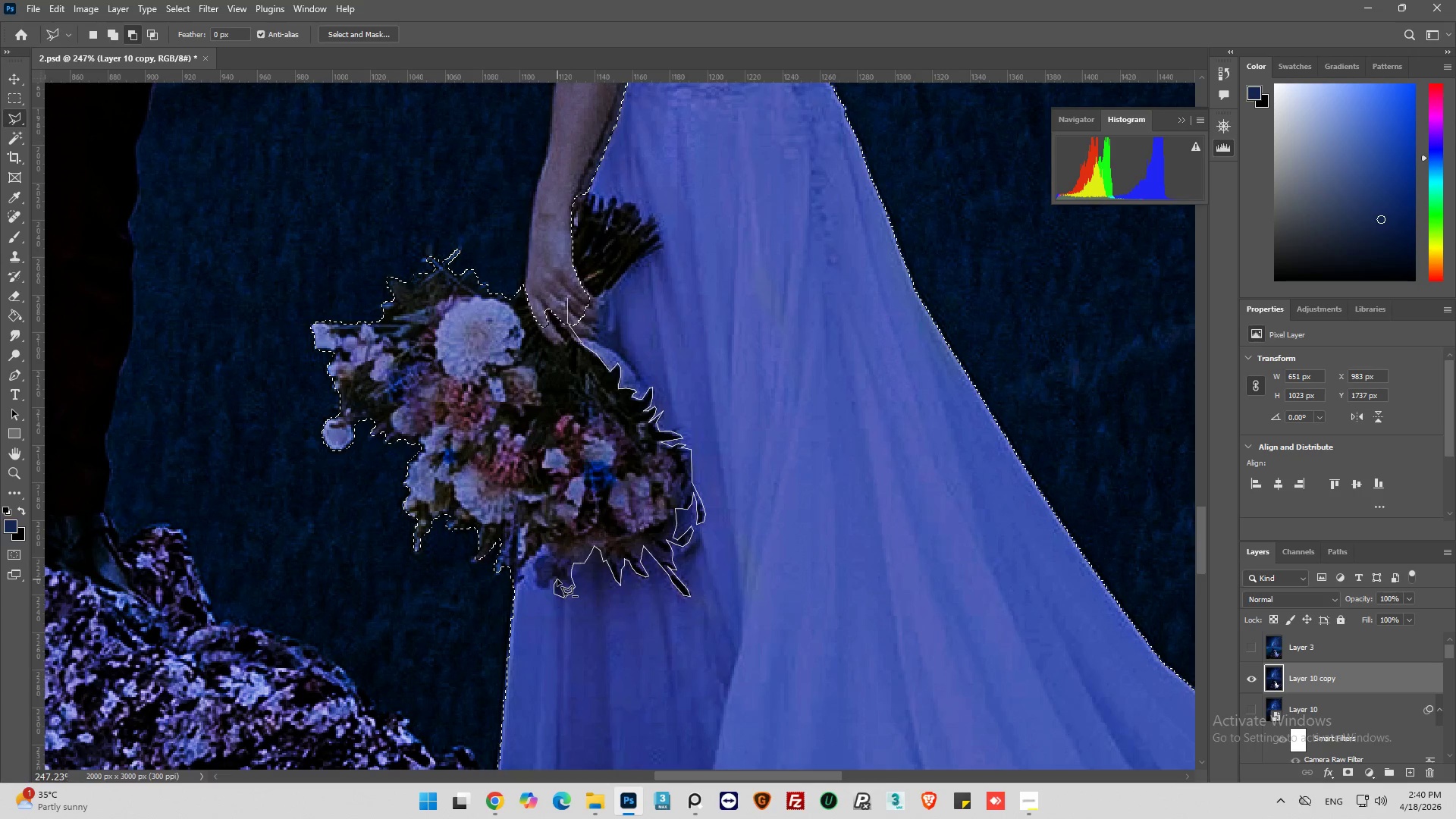 
left_click_drag(start_coordinate=[554, 576], to_coordinate=[550, 580])
 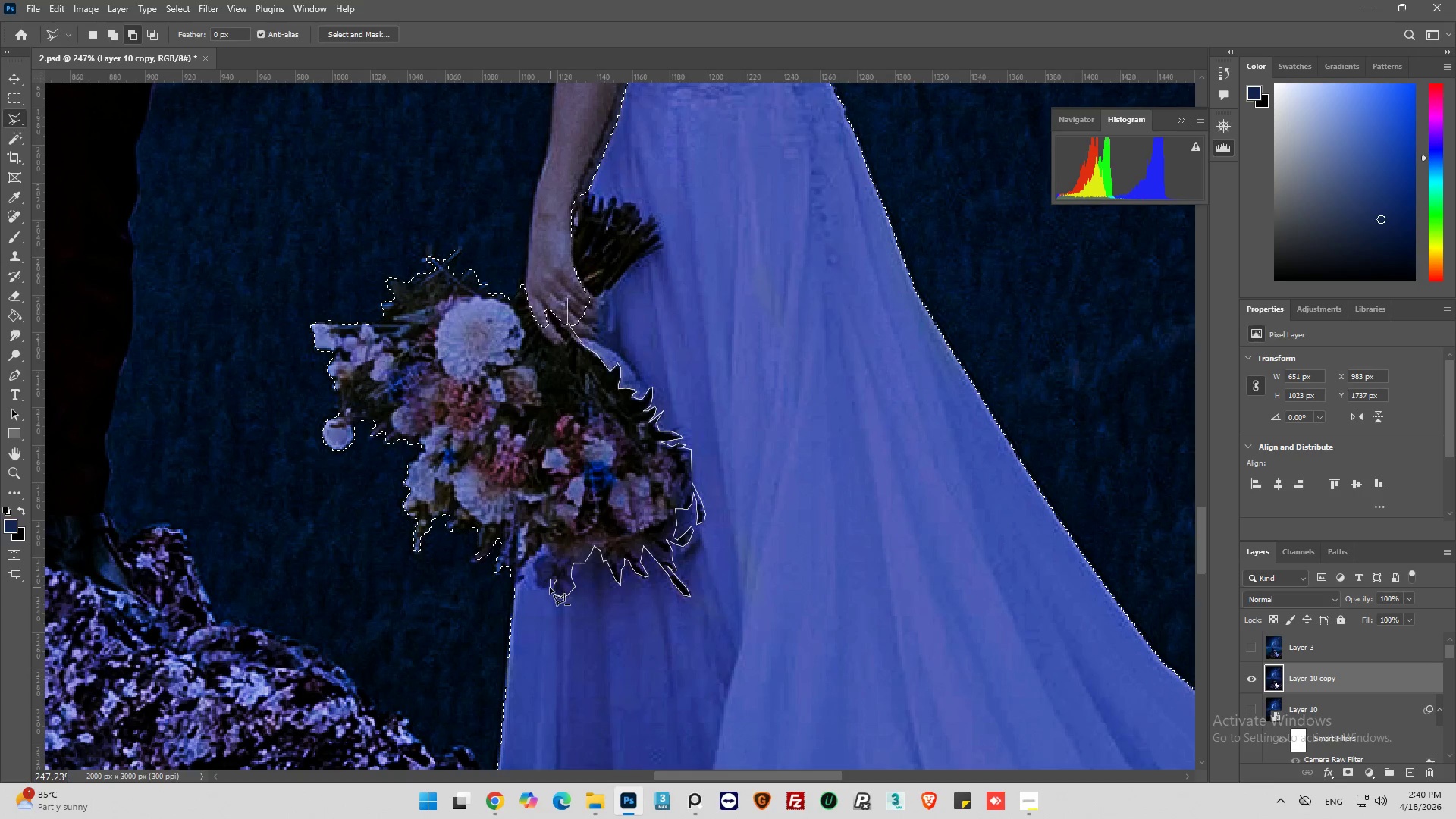 
left_click([544, 588])
 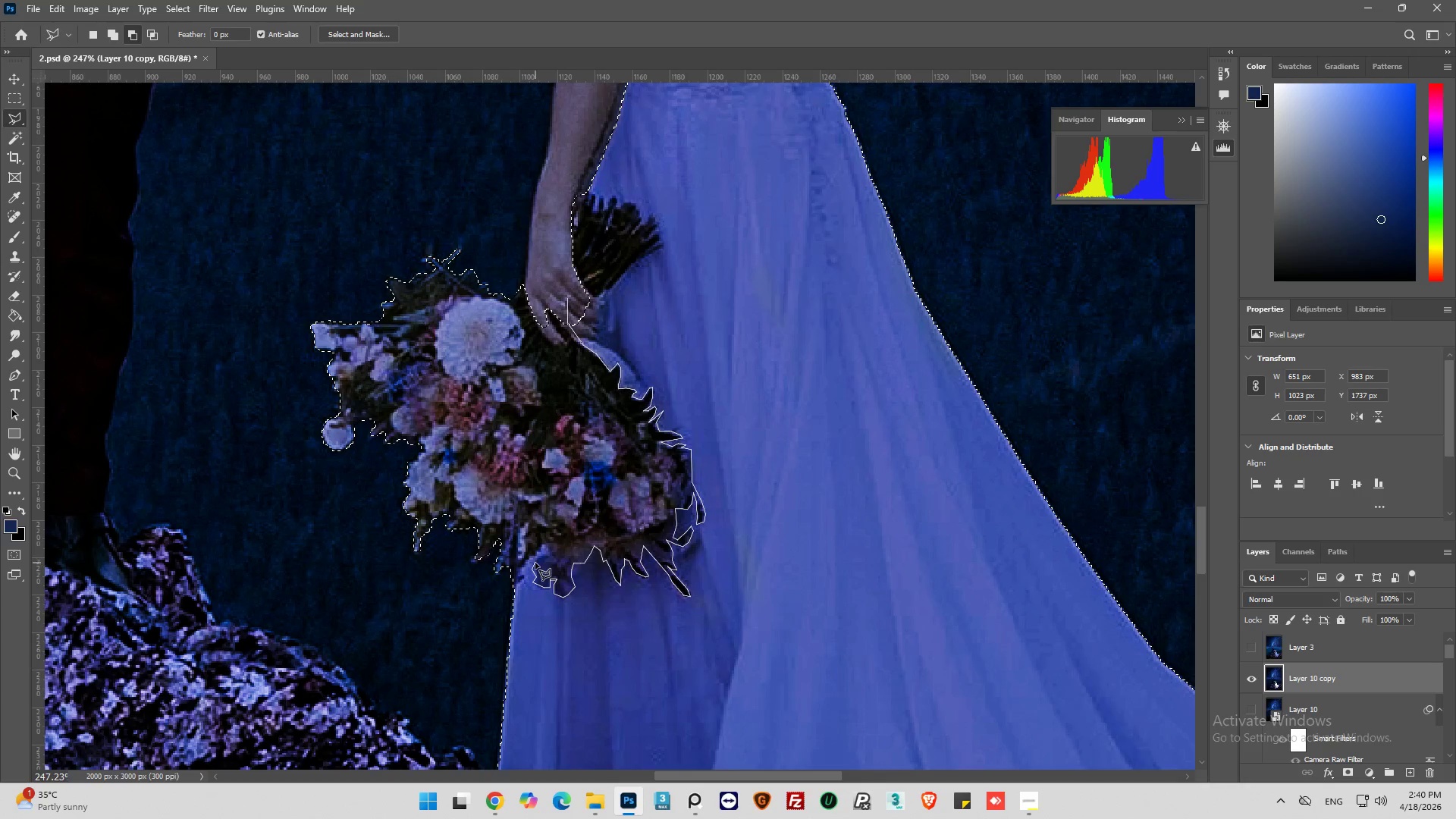 
left_click([541, 557])
 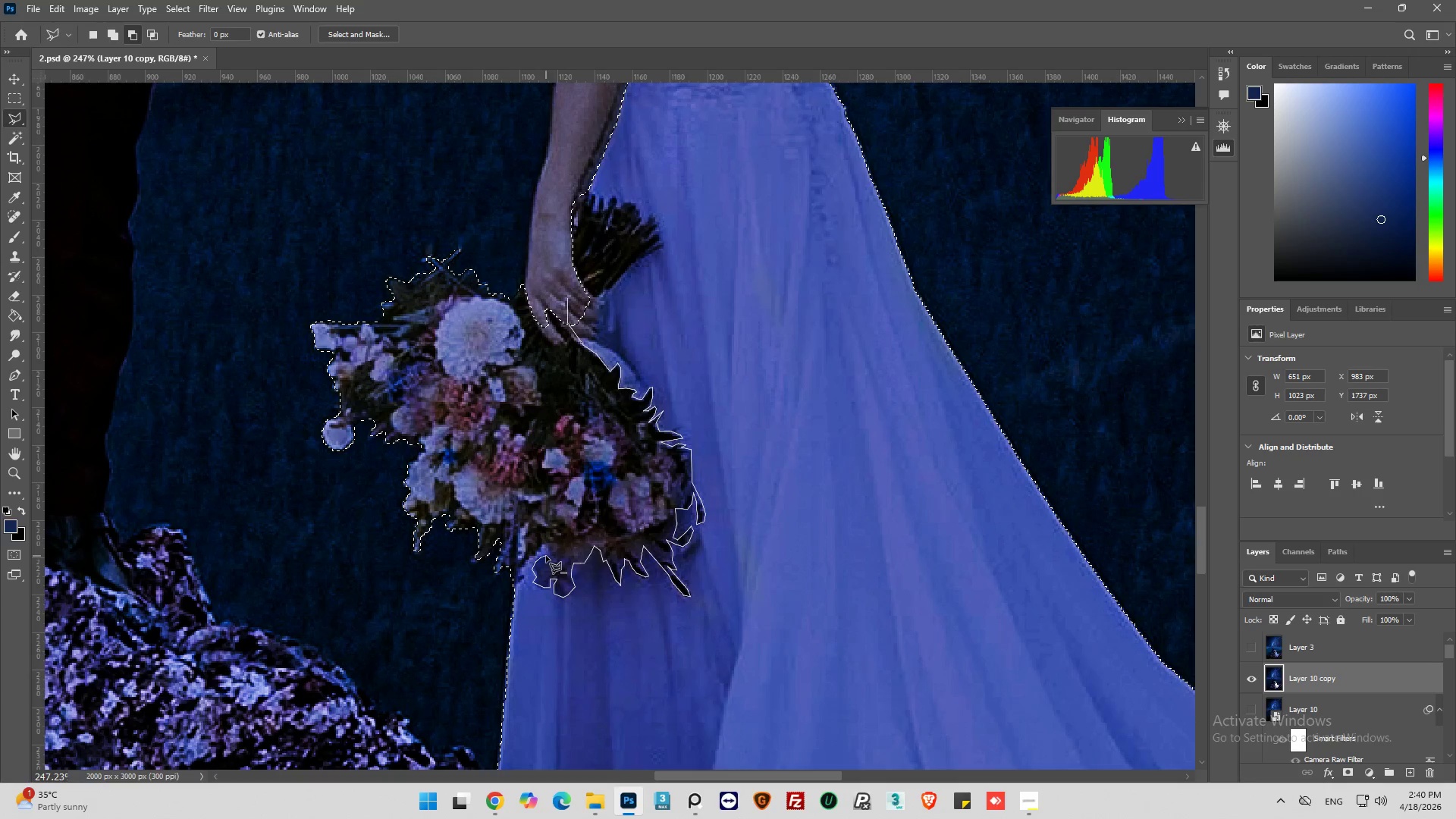 
left_click([552, 556])
 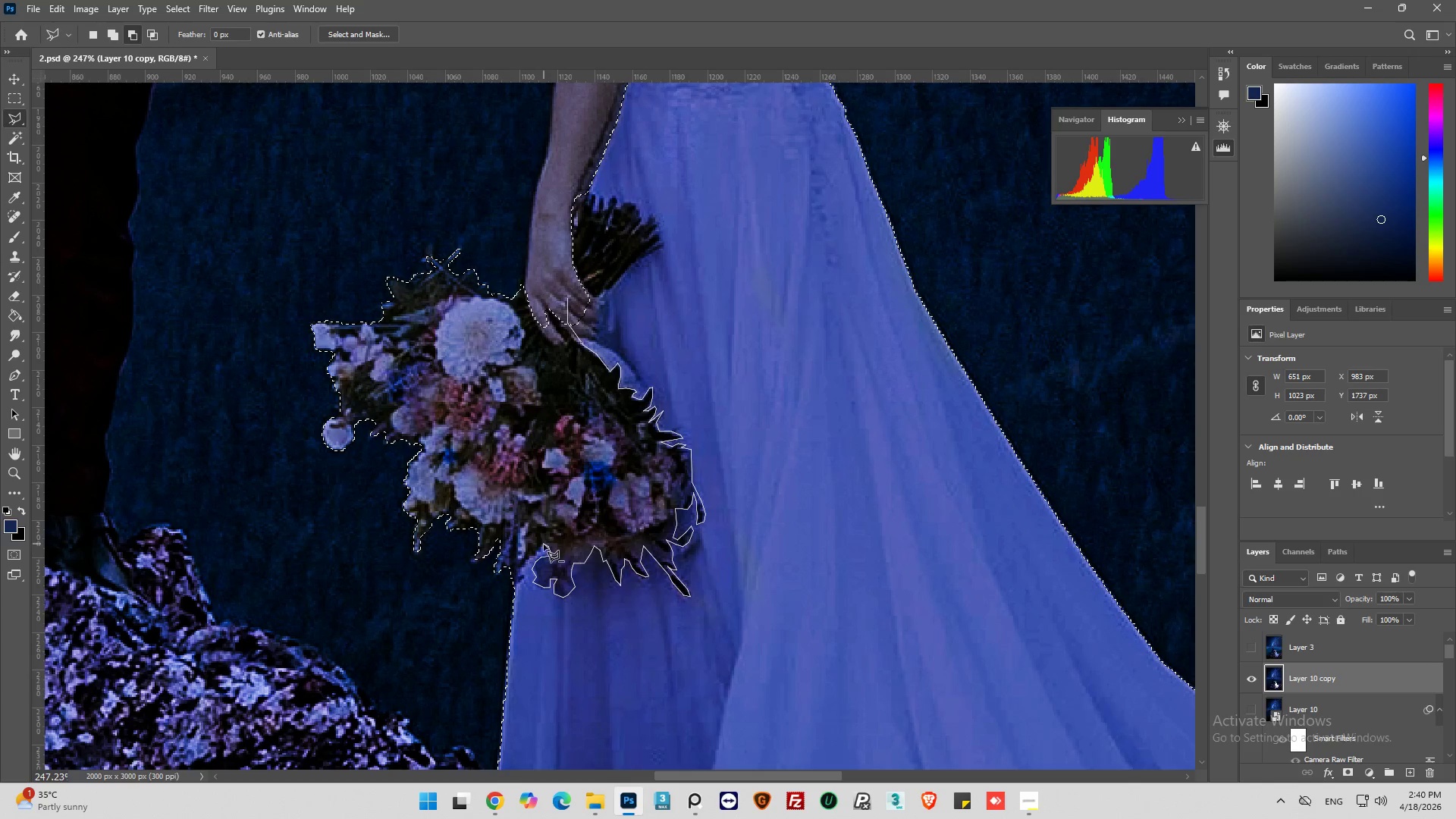 
left_click_drag(start_coordinate=[544, 546], to_coordinate=[541, 554])
 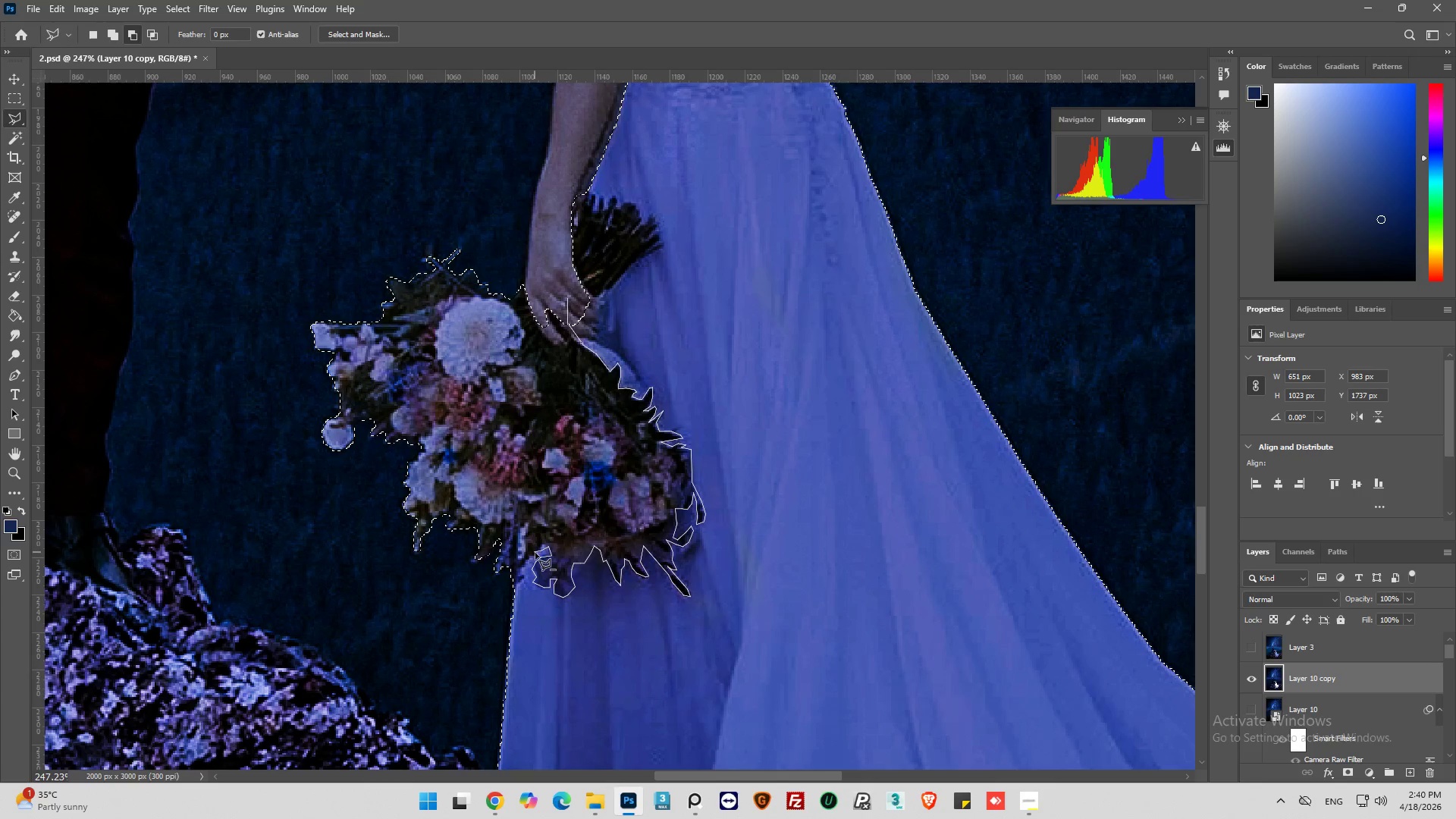 
left_click([536, 554])
 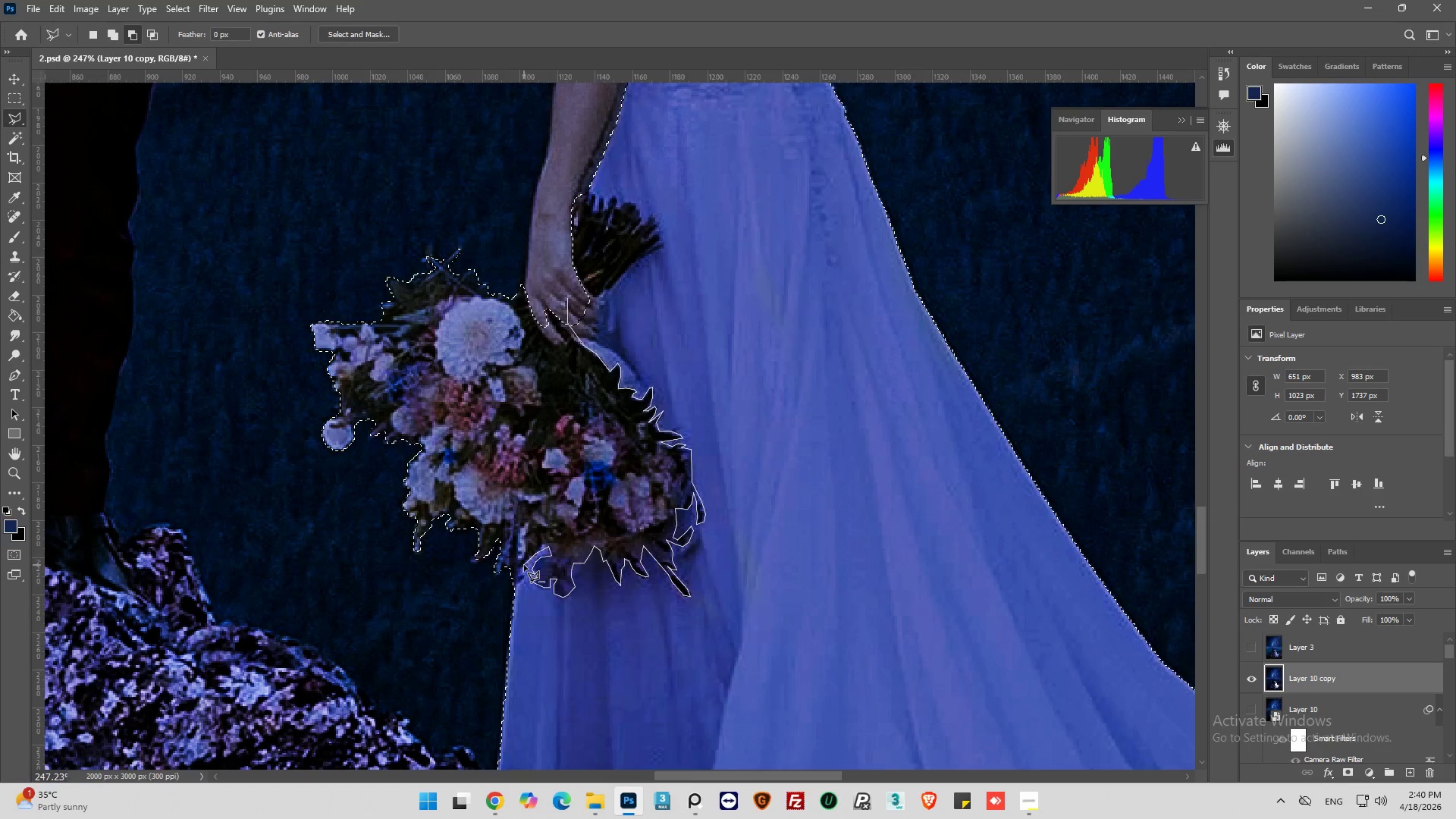 
left_click([522, 570])
 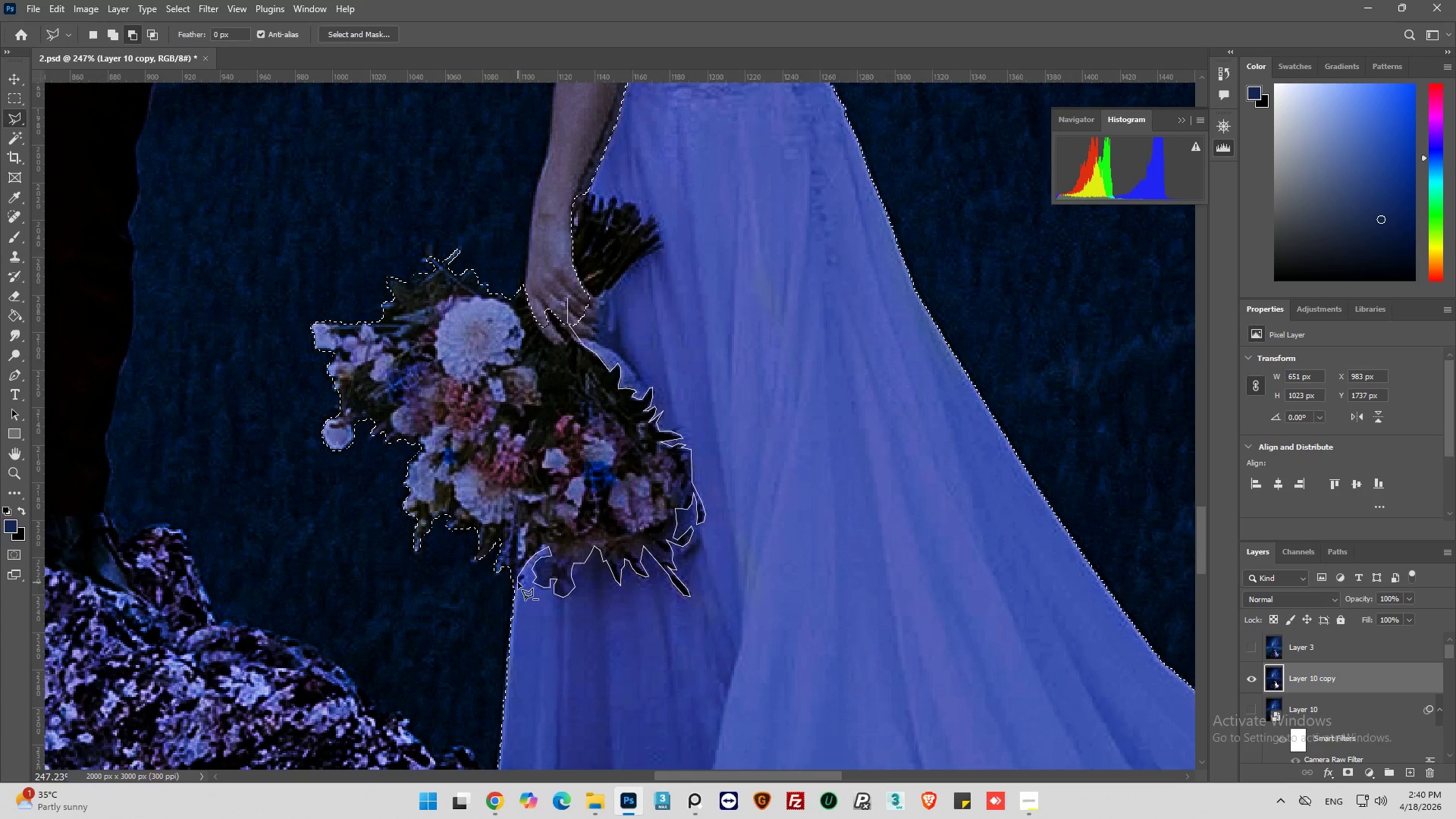 
left_click([515, 594])
 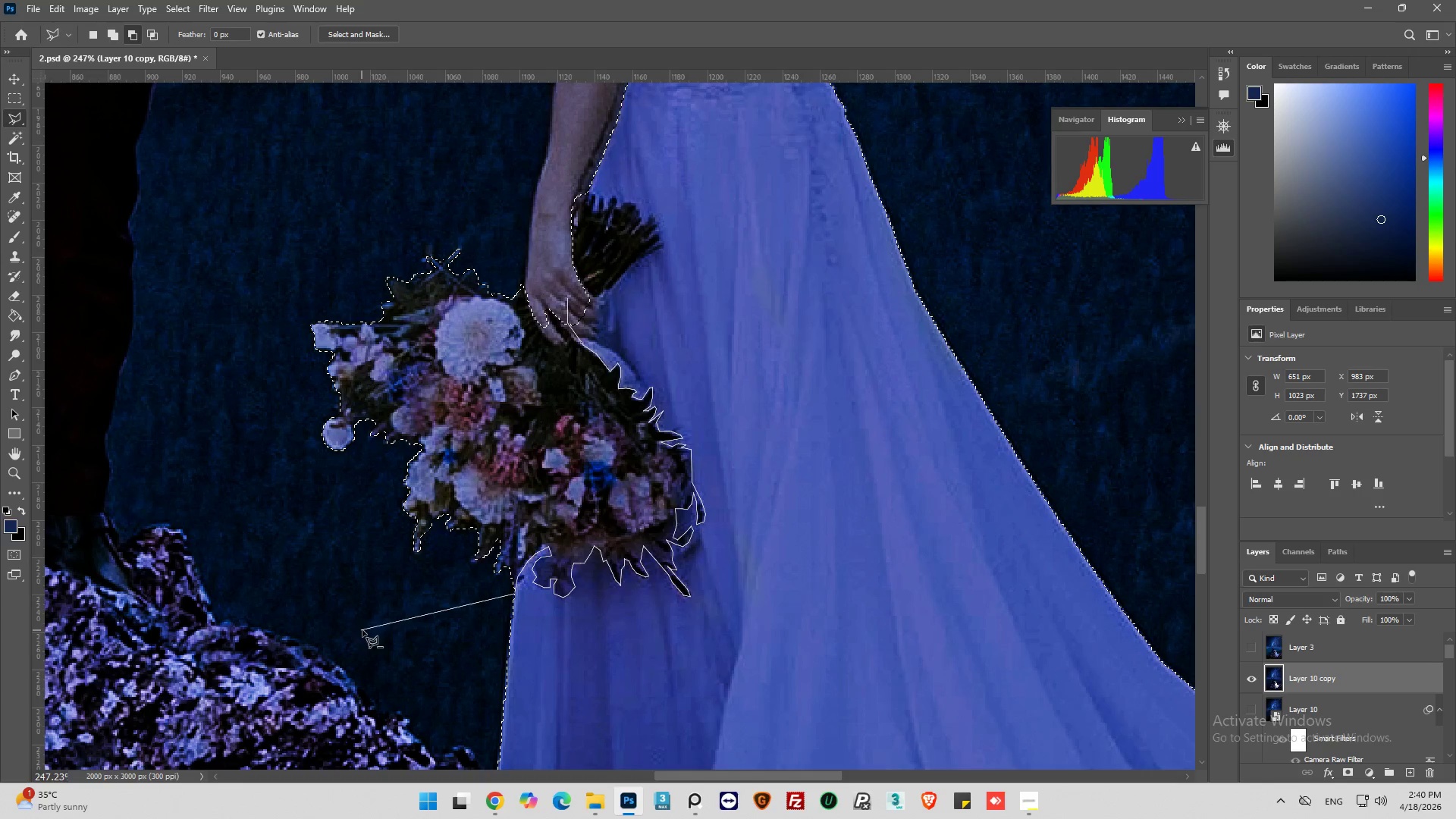 
left_click([381, 625])
 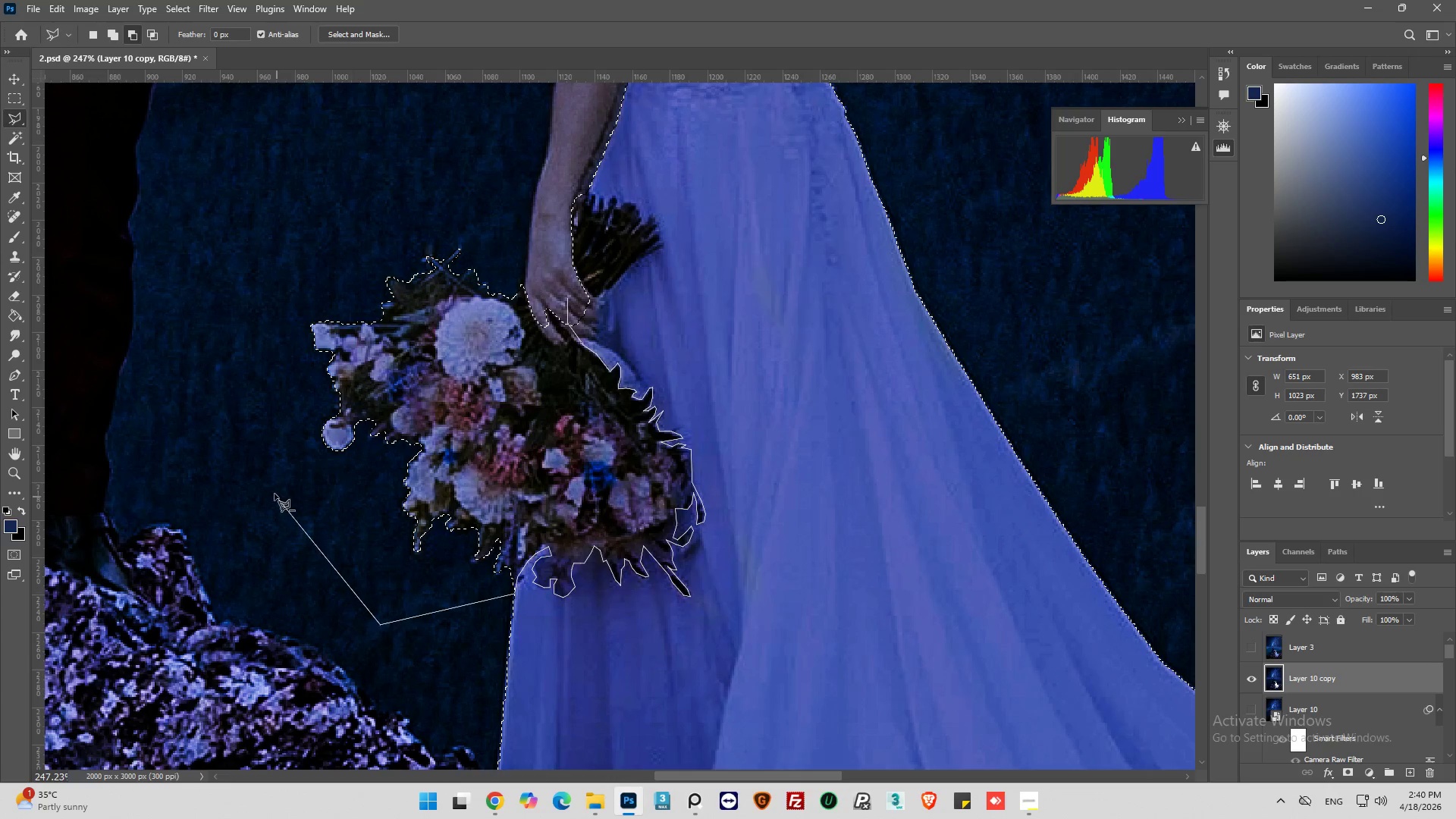 
left_click_drag(start_coordinate=[271, 488], to_coordinate=[268, 482])
 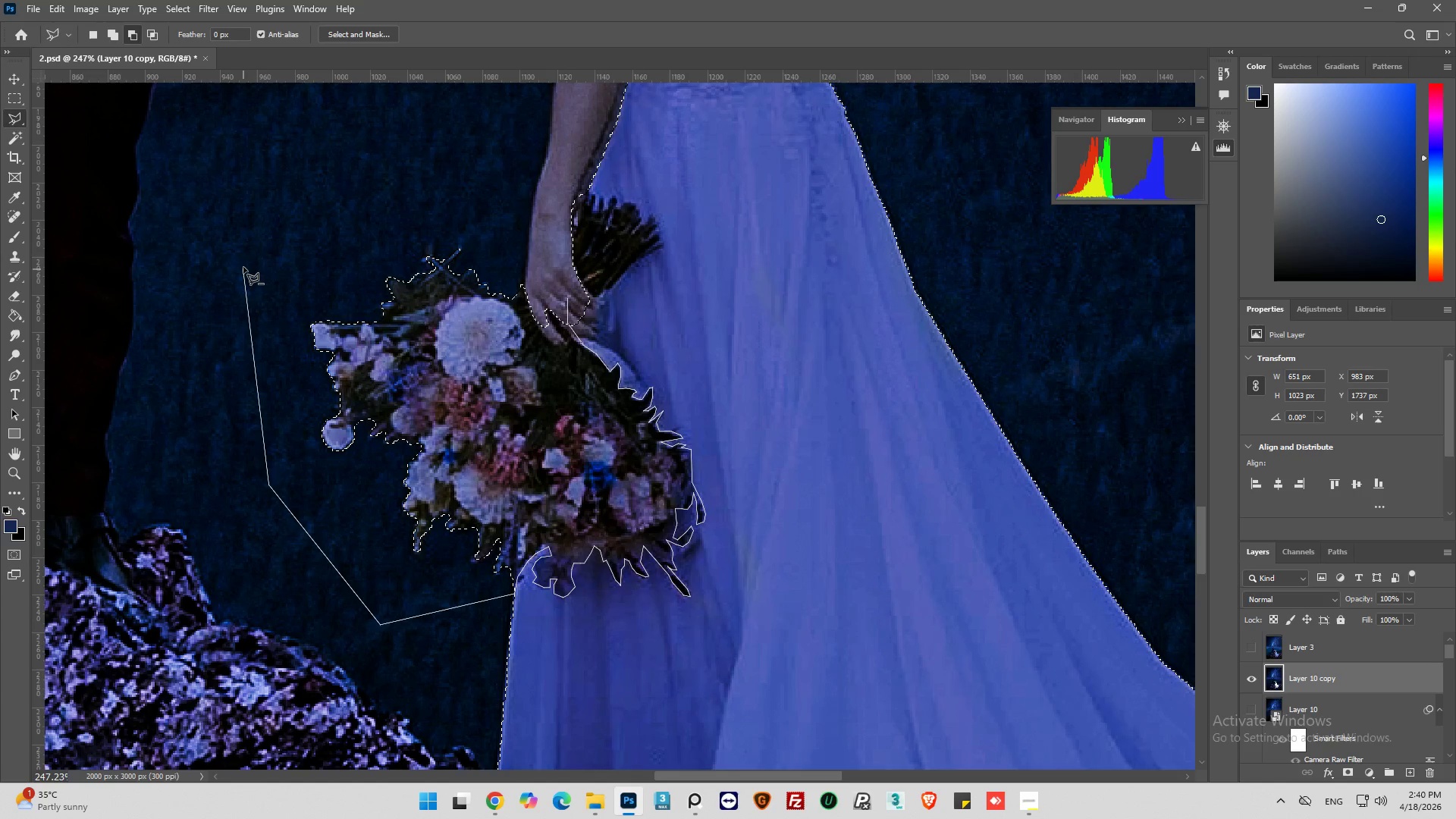 
left_click([243, 266])
 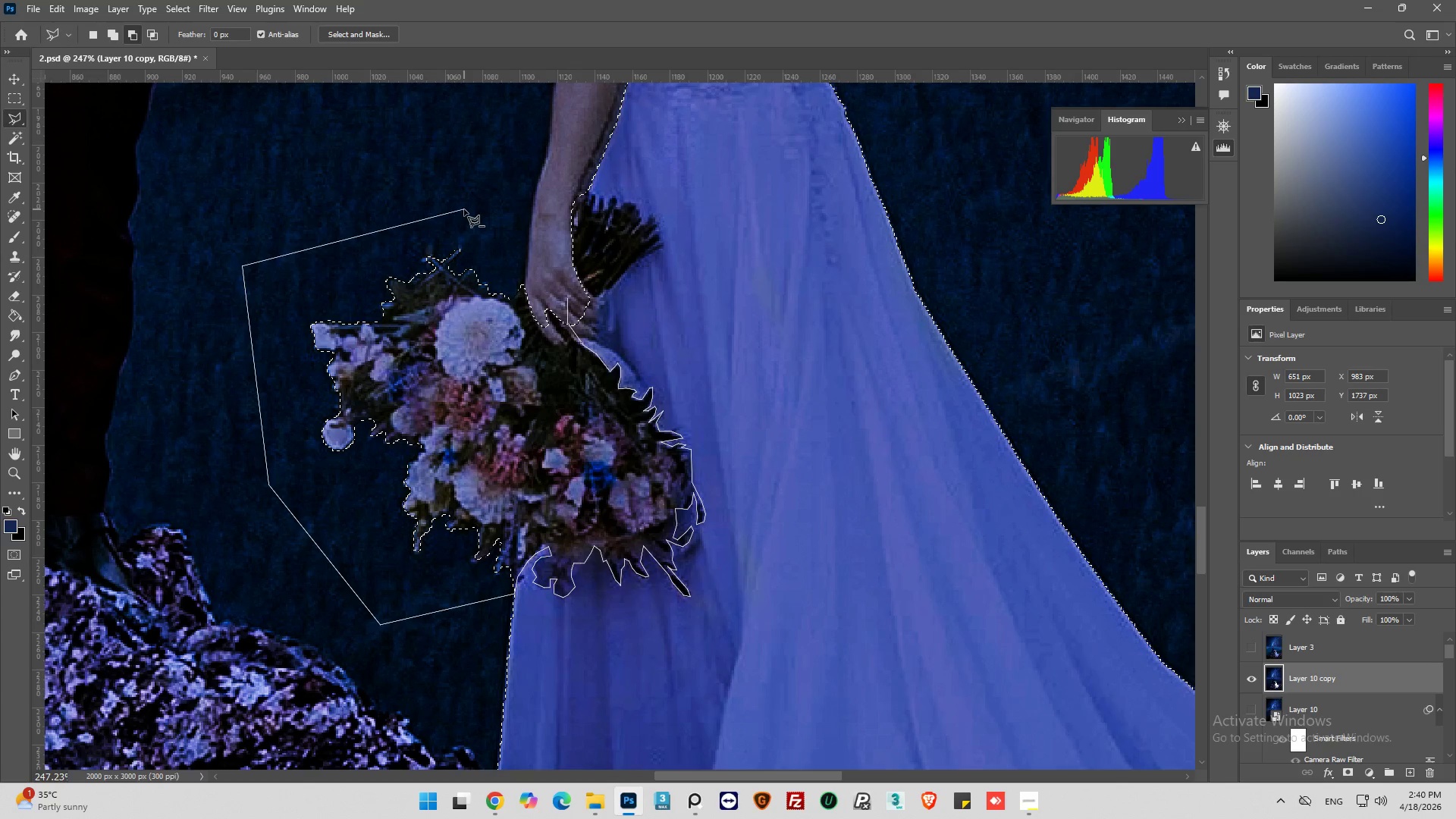 
left_click([464, 209])
 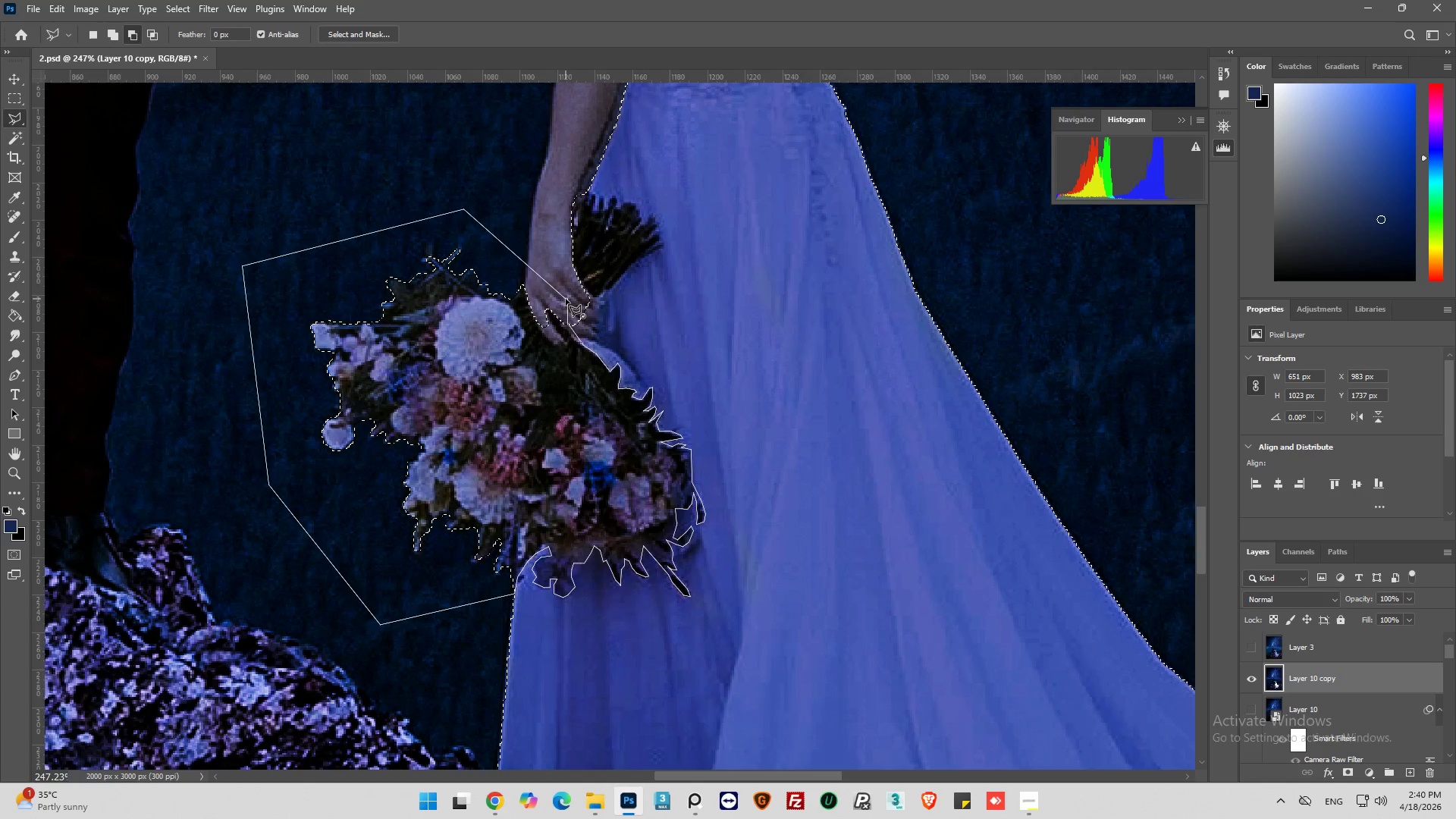 
left_click([566, 299])
 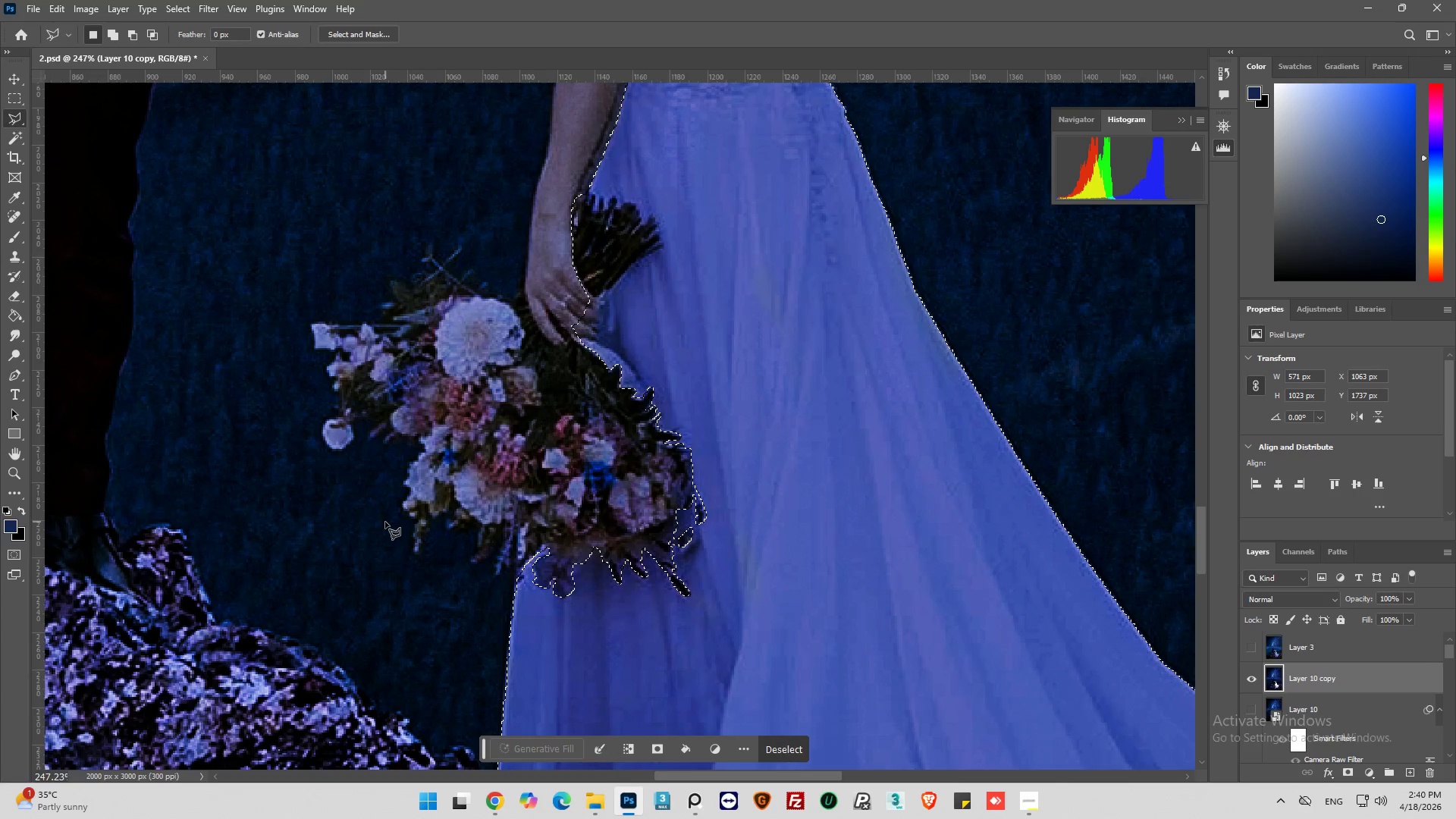 
hold_key(key=AltLeft, duration=0.44)
 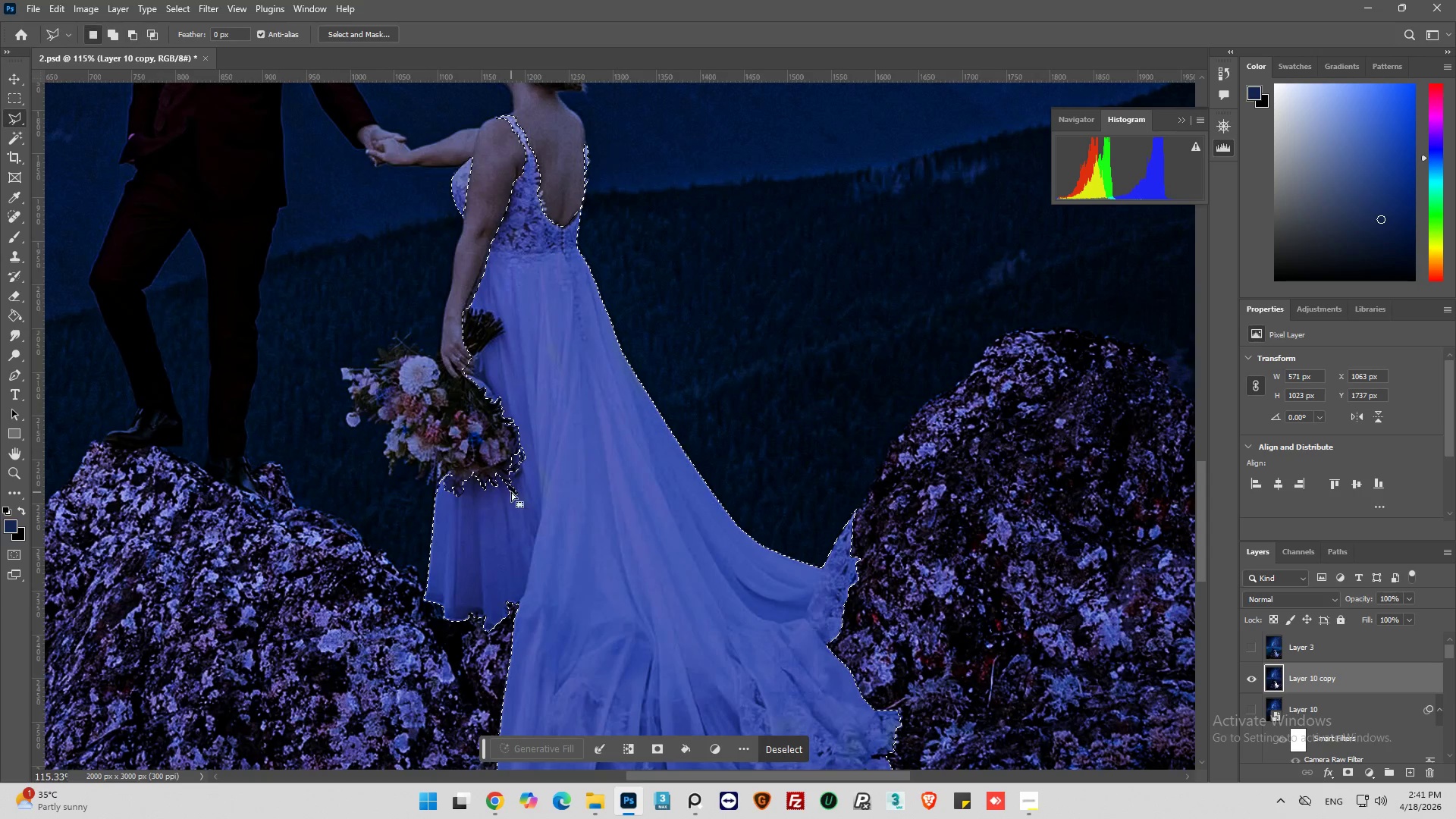 
key(Alt+AltLeft)
 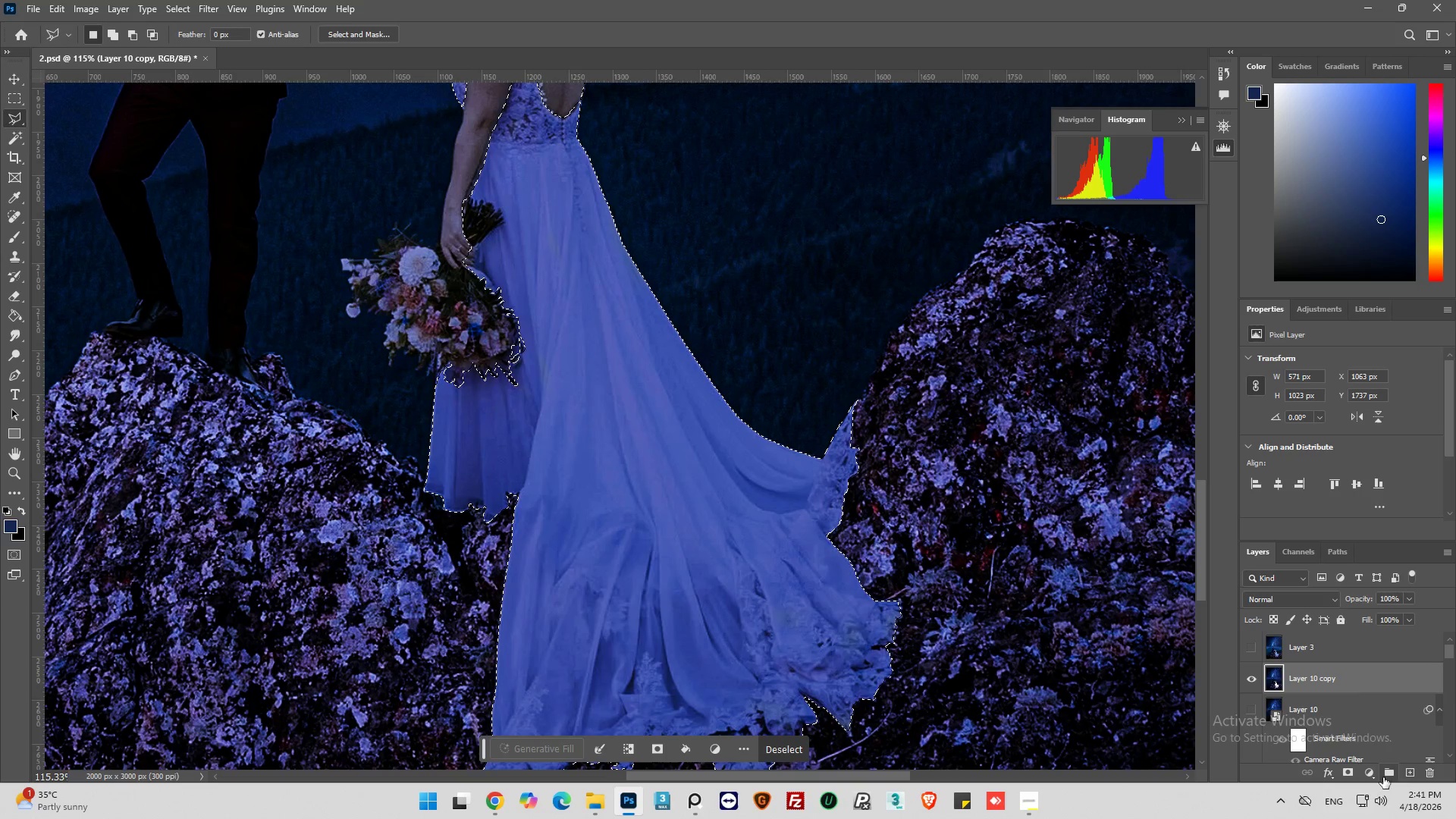 
scroll: coordinate [573, 491], scroll_direction: down, amount: 21.0
 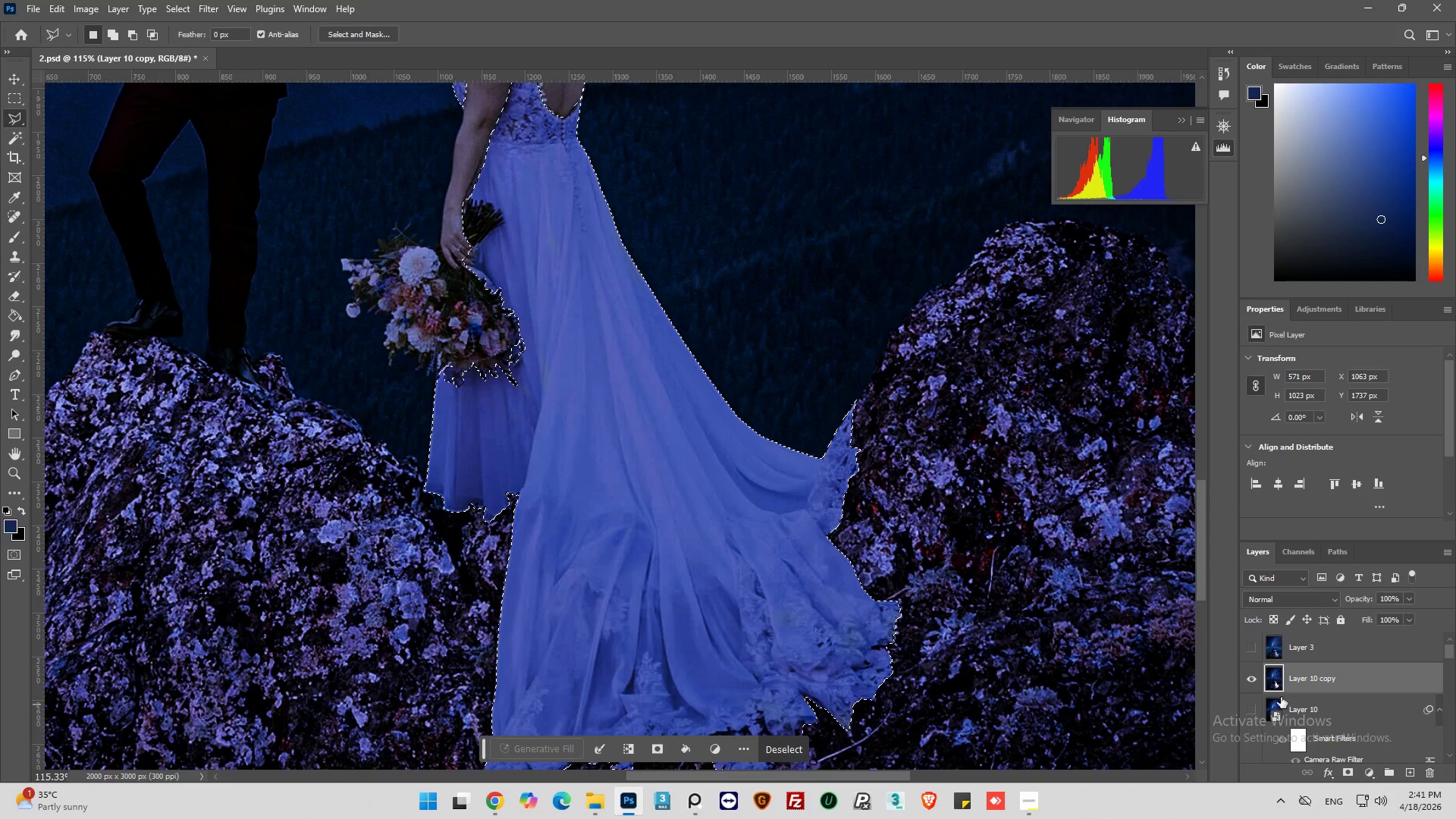 
left_click([1368, 773])
 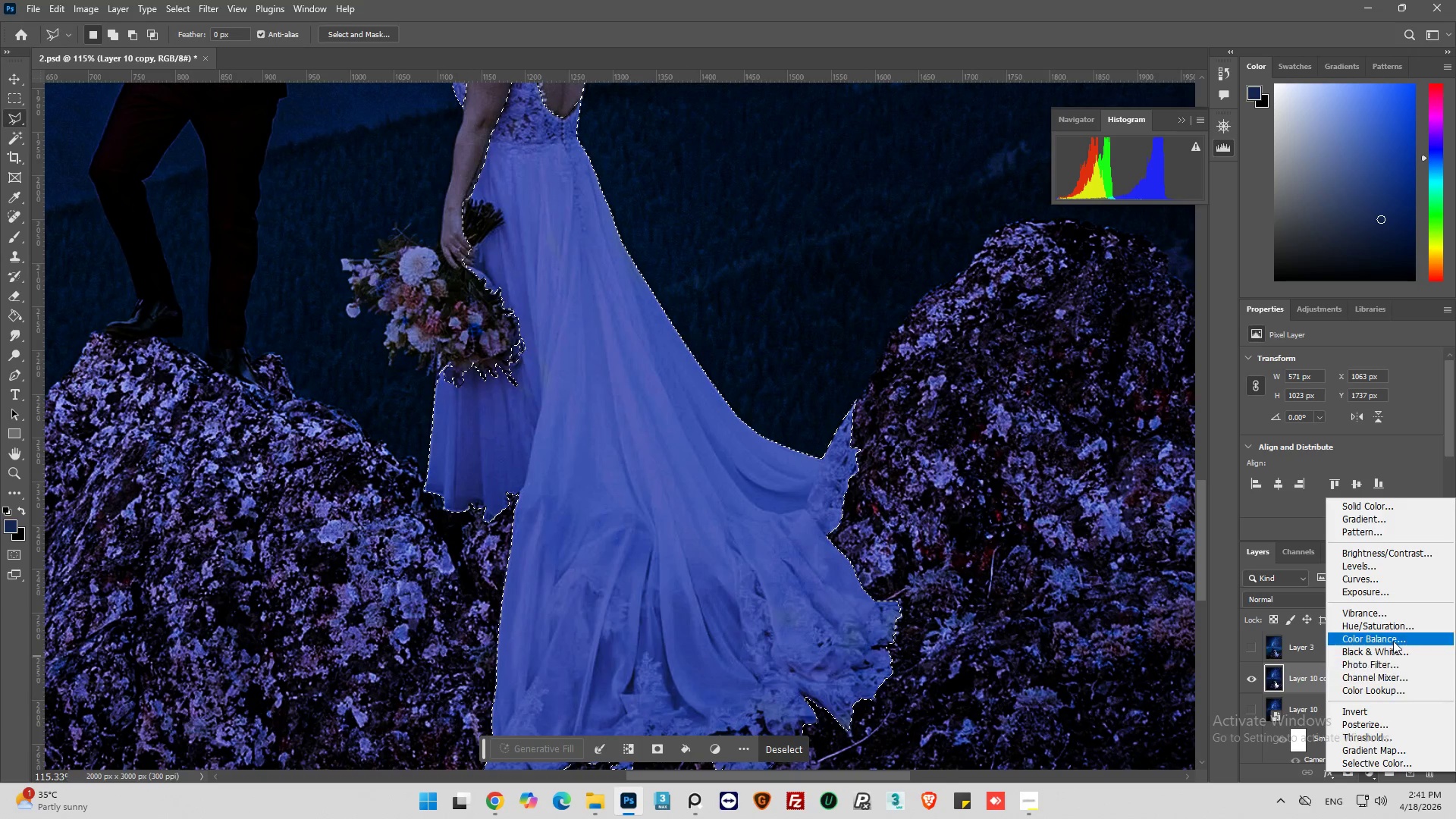 
left_click([1392, 627])
 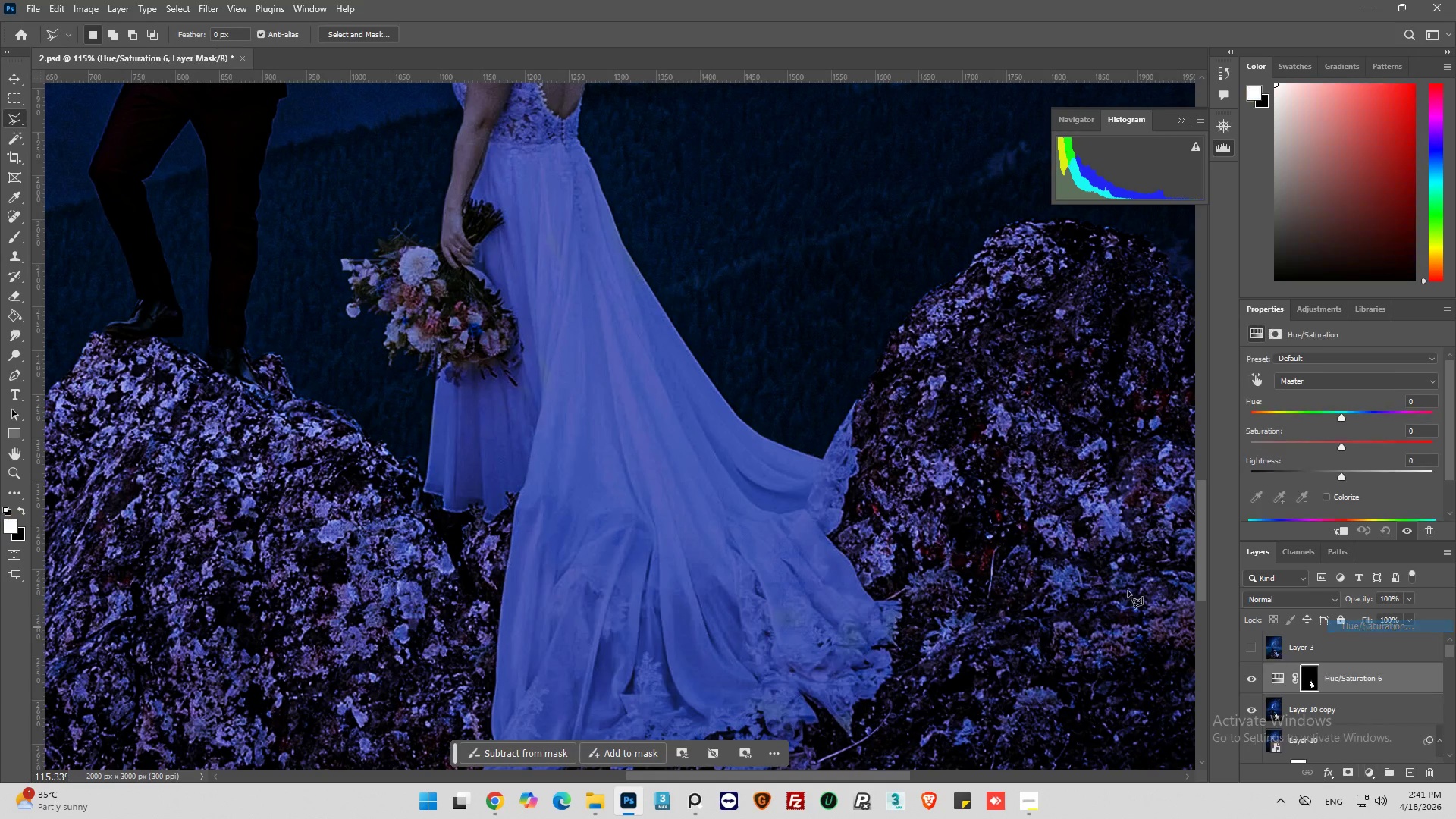 
key(Alt+AltLeft)
 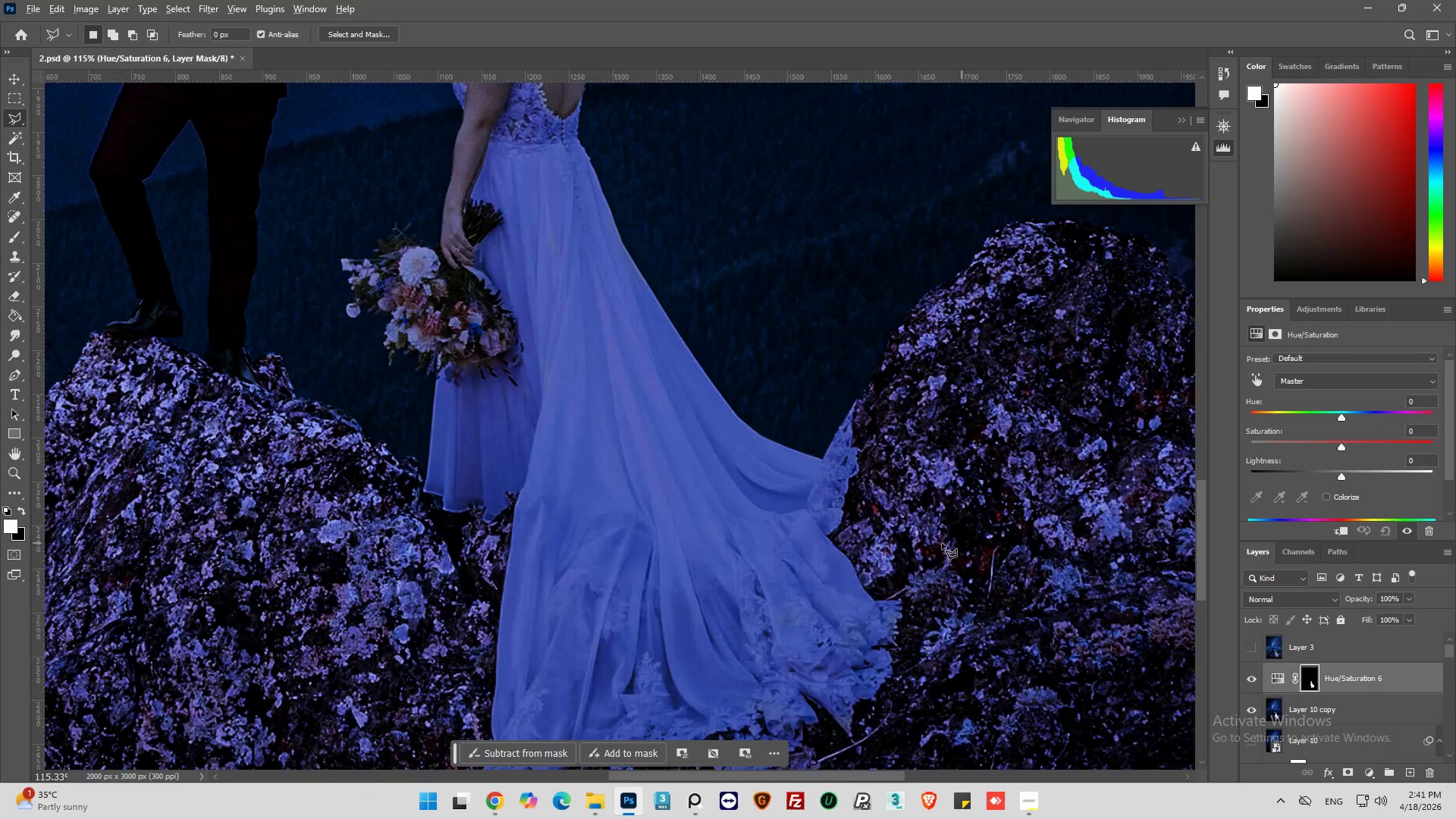 
key(Alt+AltLeft)
 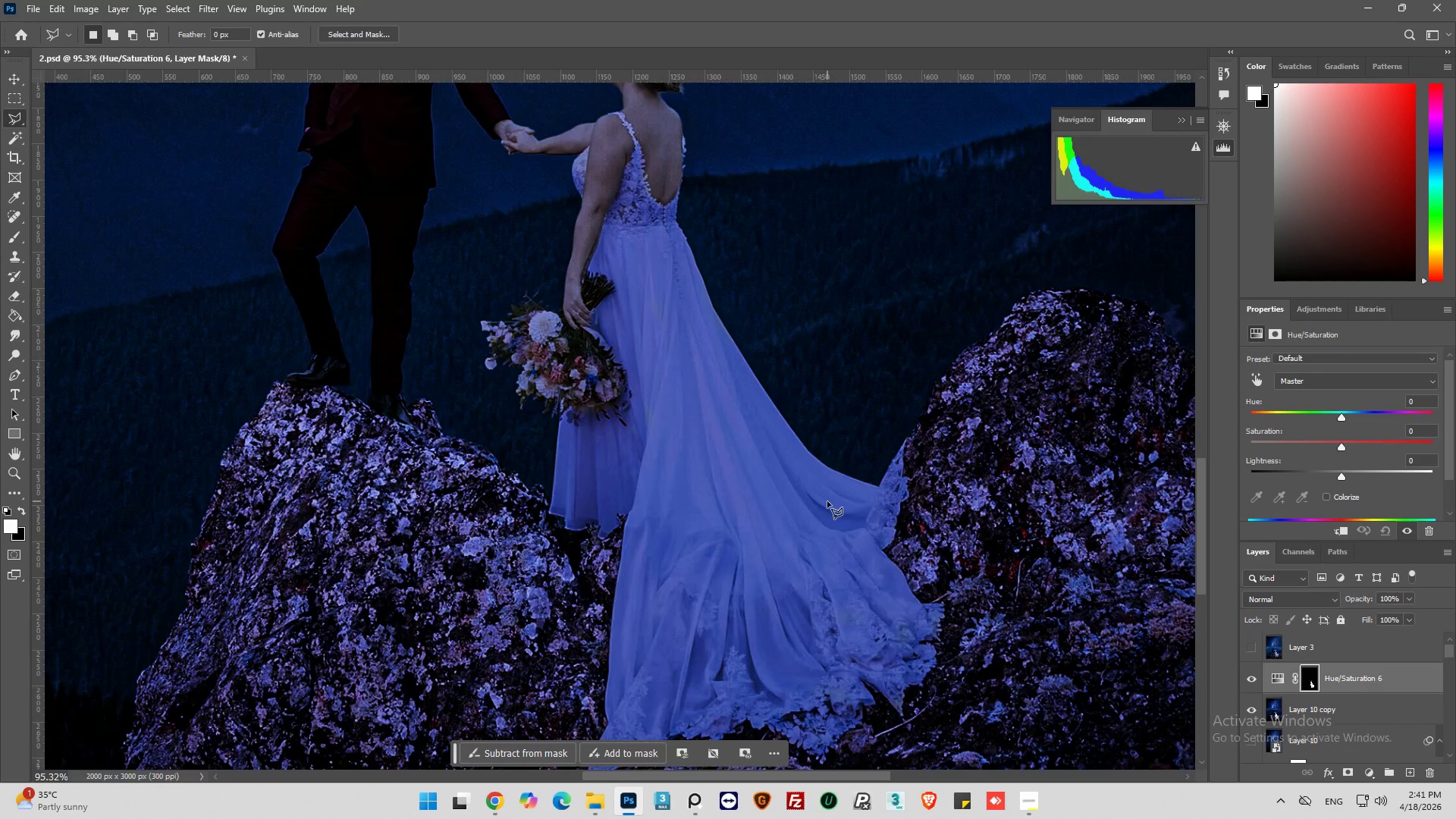 
key(Alt+AltLeft)
 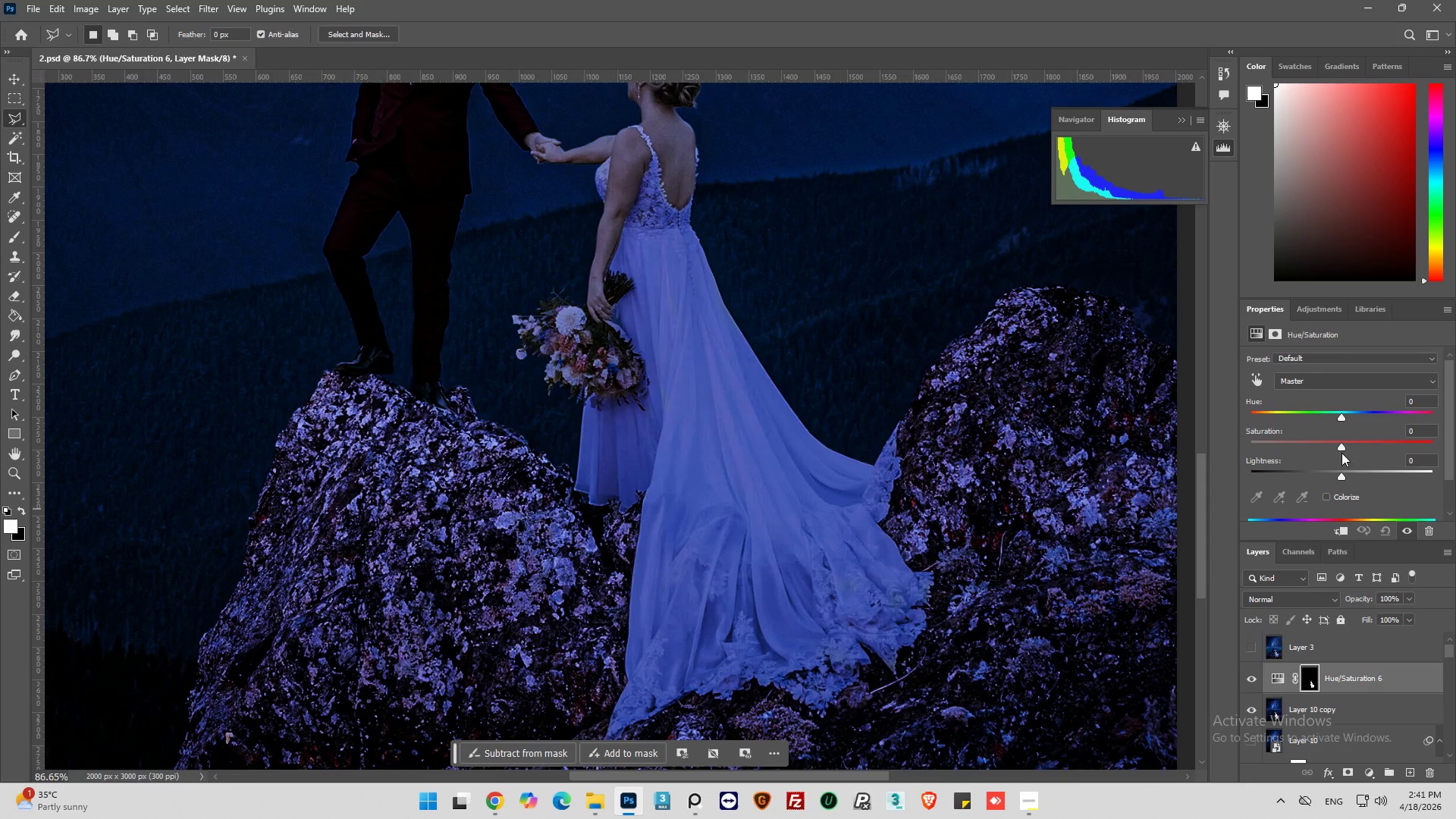 
scroll: coordinate [827, 500], scroll_direction: down, amount: 5.0
 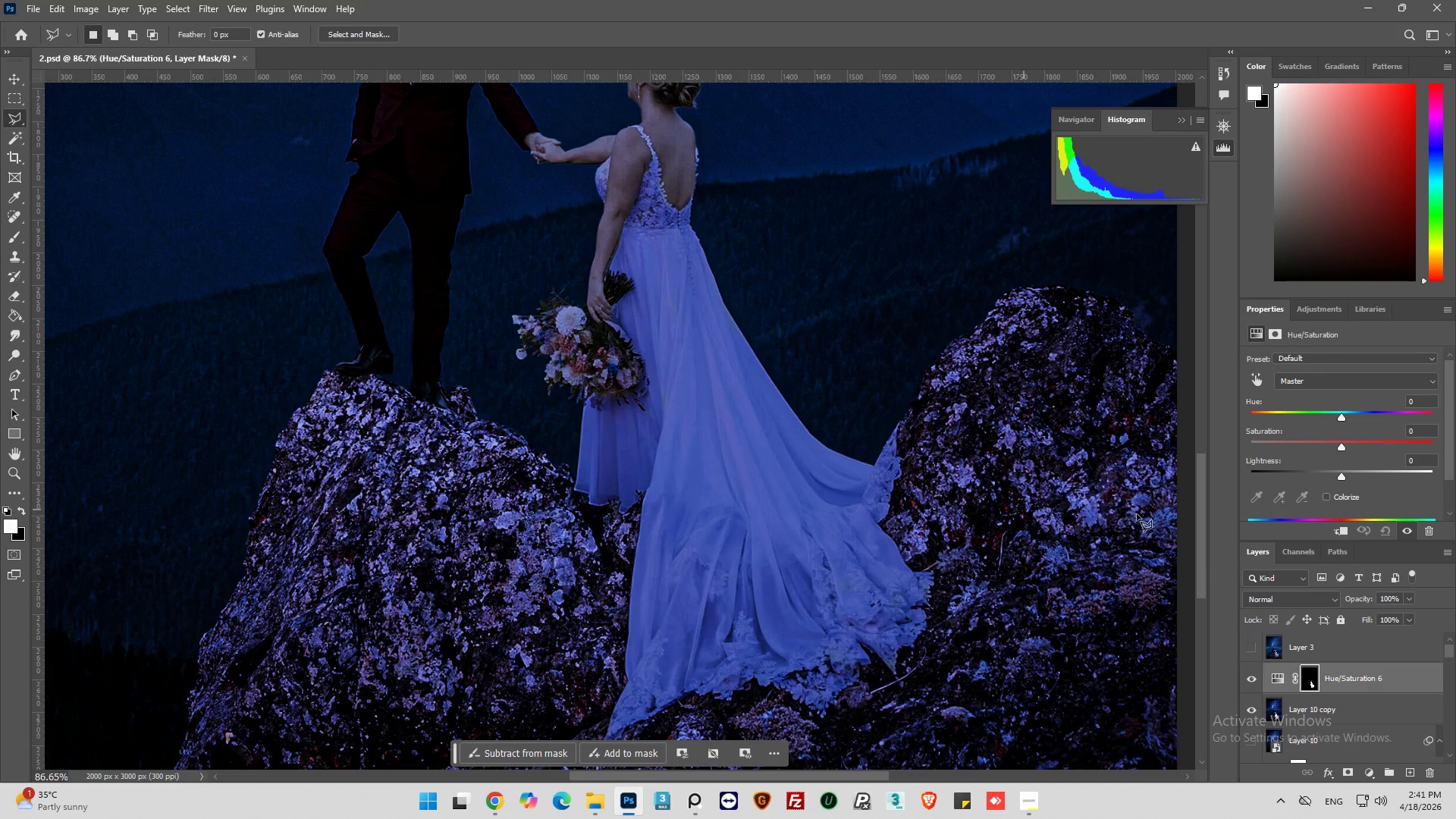 
left_click_drag(start_coordinate=[1338, 448], to_coordinate=[1300, 458])
 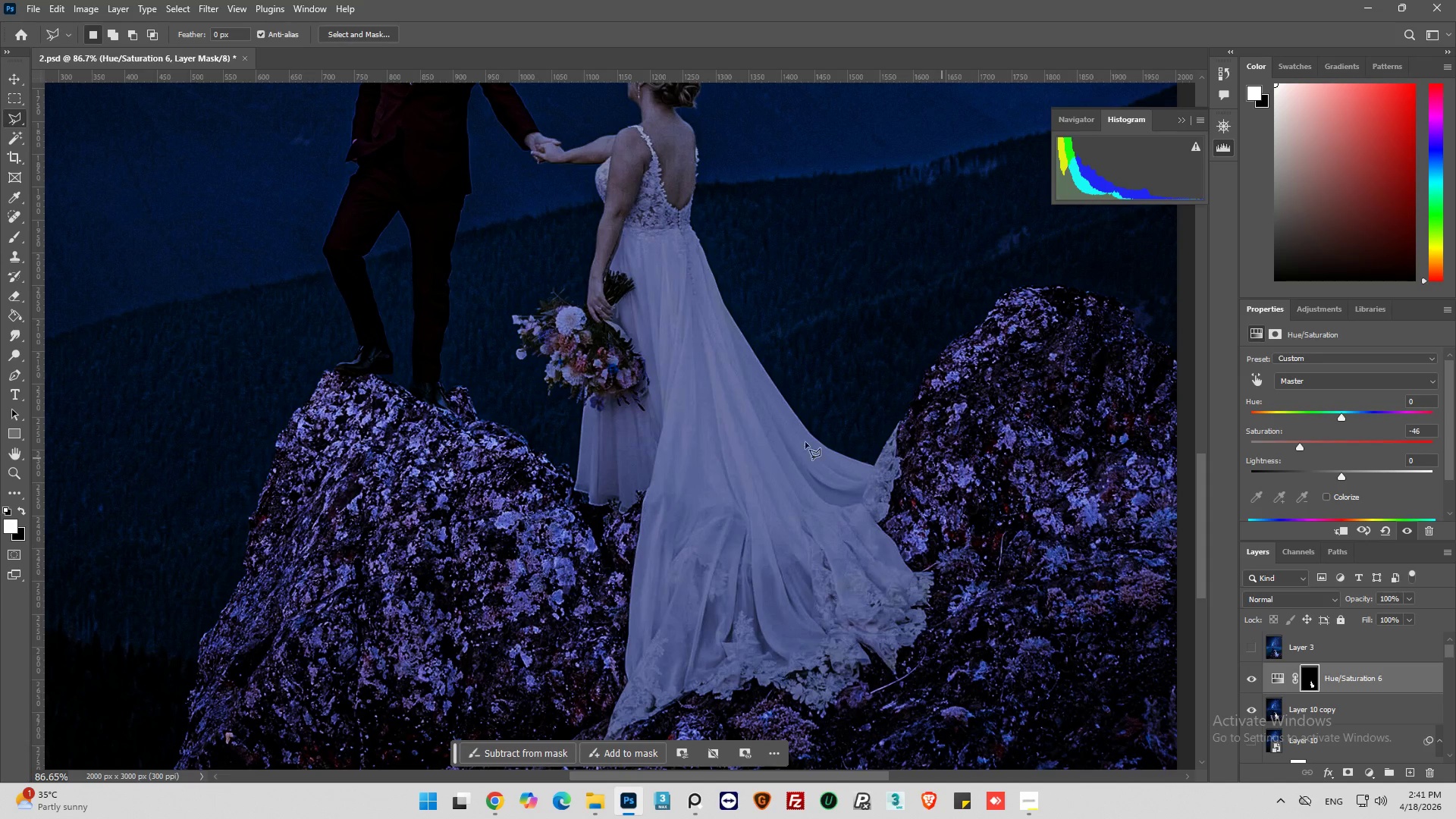 
key(Alt+AltLeft)
 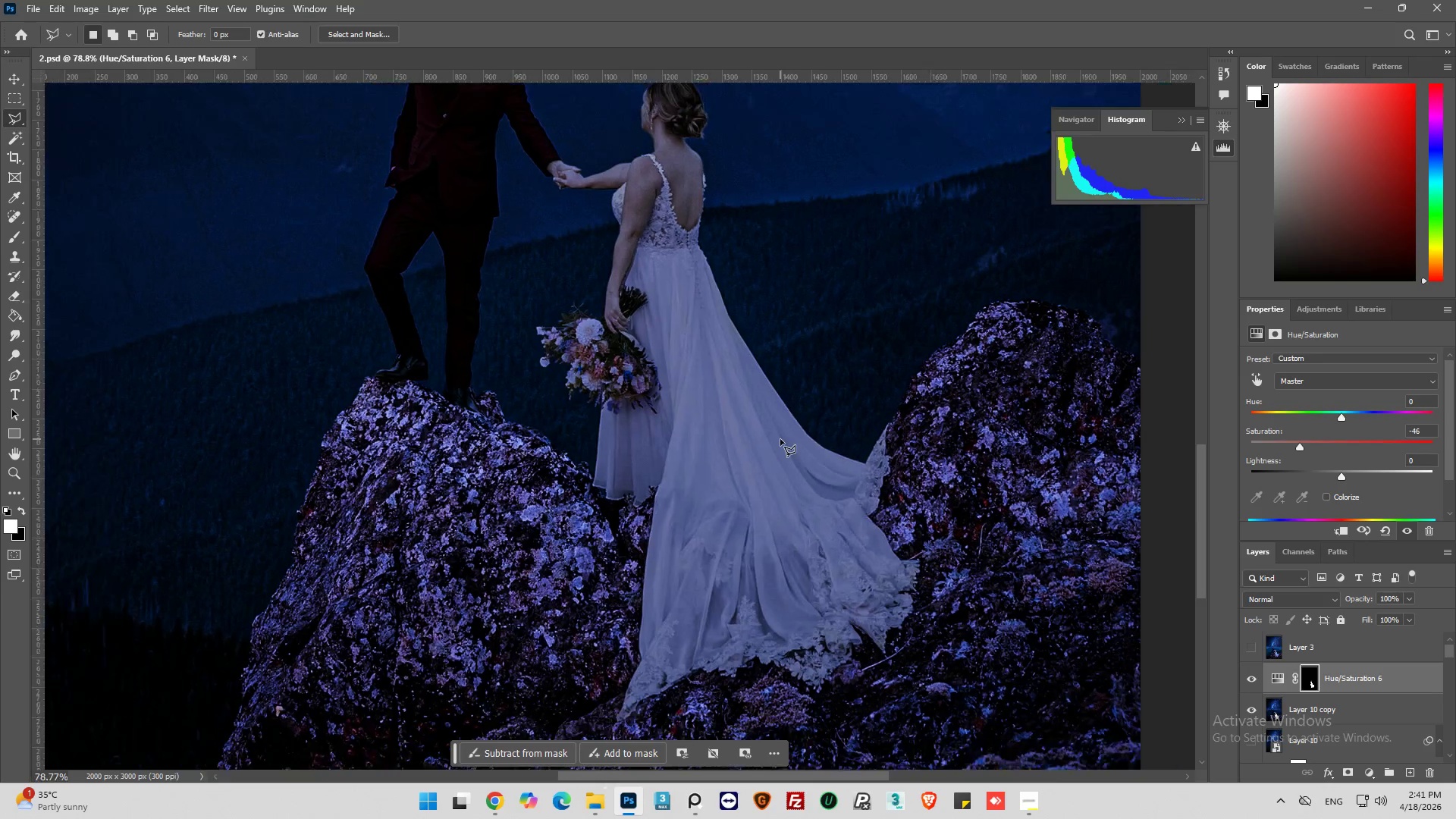 
scroll: coordinate [780, 439], scroll_direction: down, amount: 3.0
 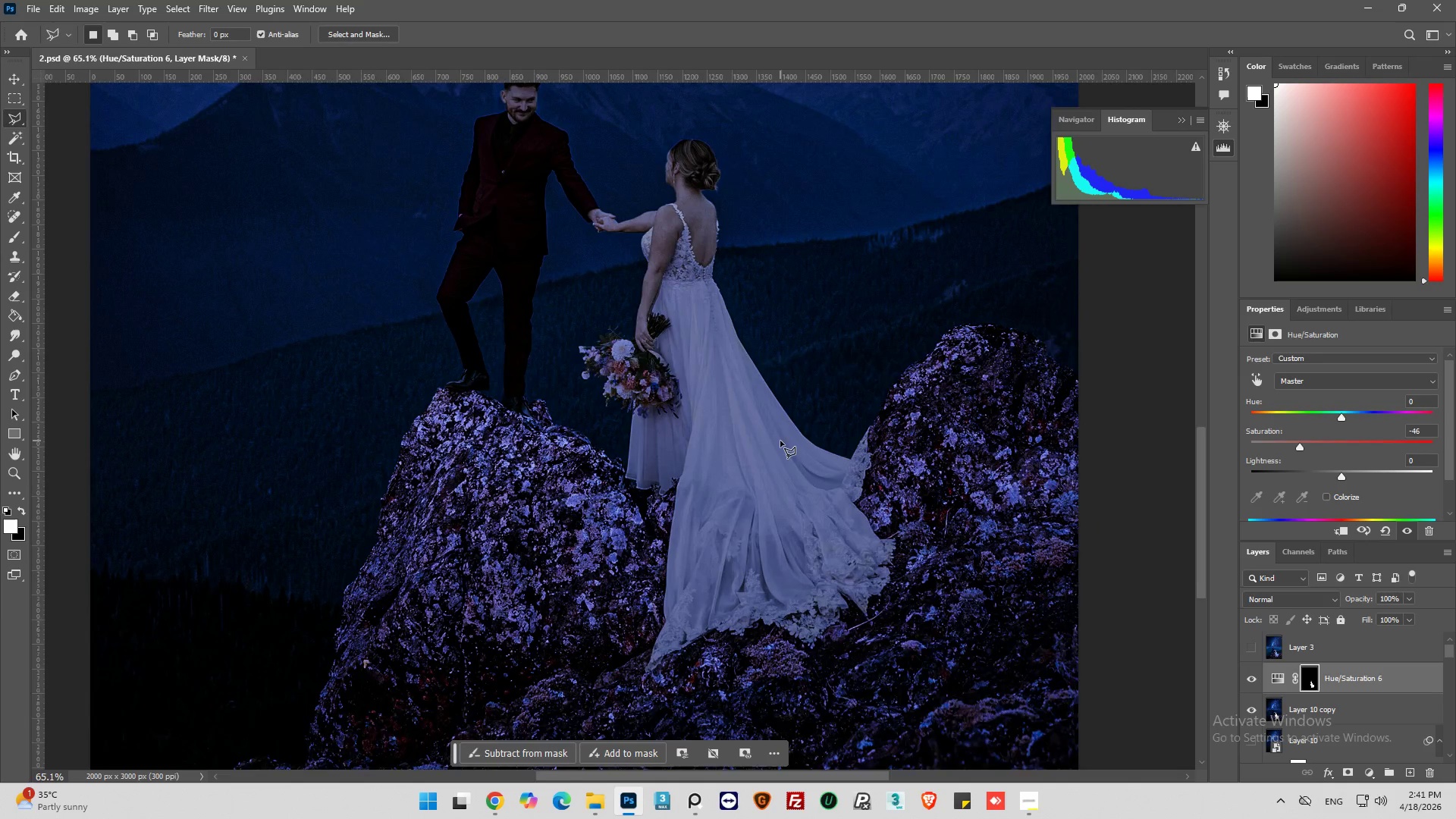 
scroll: coordinate [780, 441], scroll_direction: up, amount: 5.0
 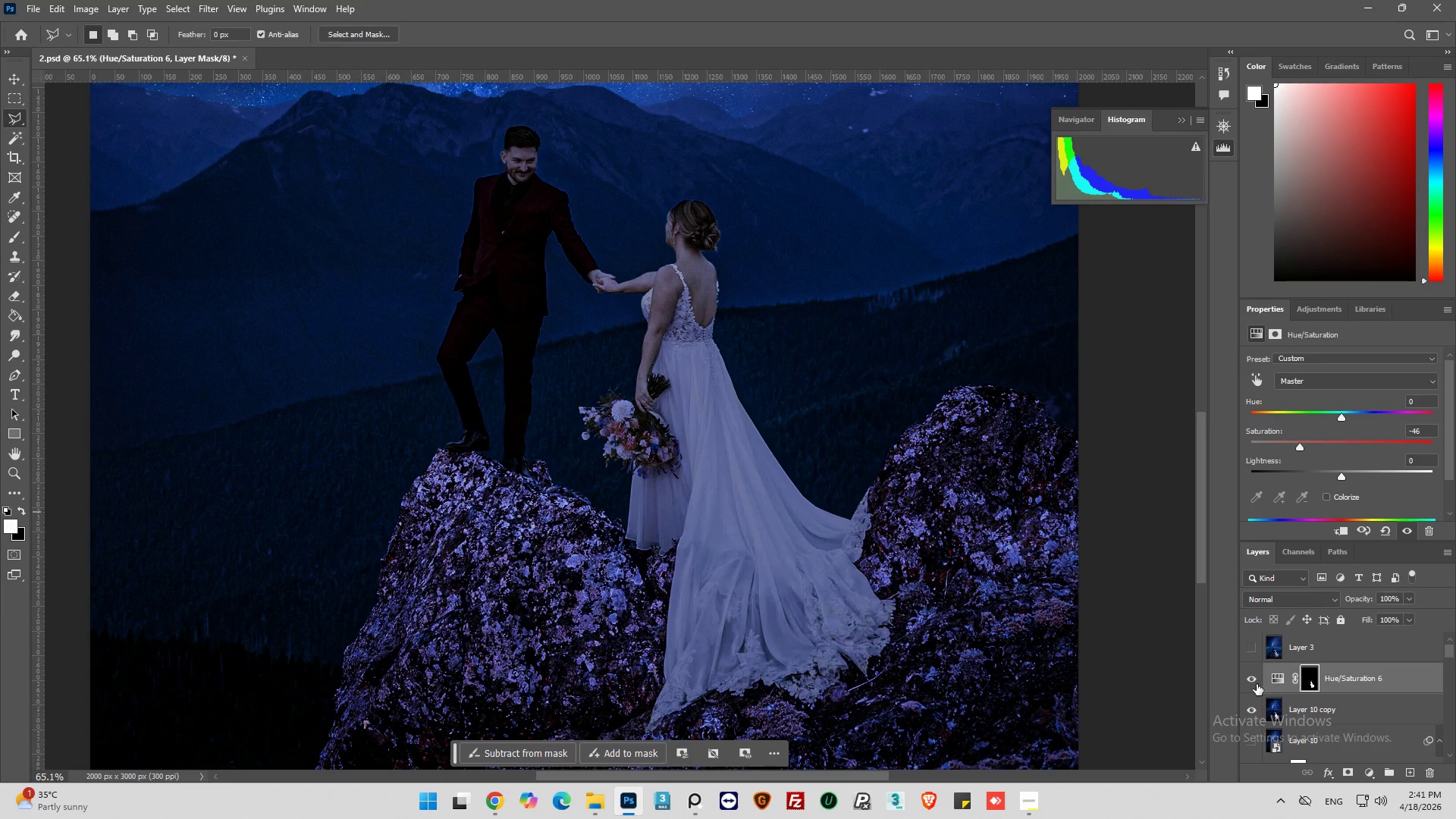 
left_click([1257, 684])
 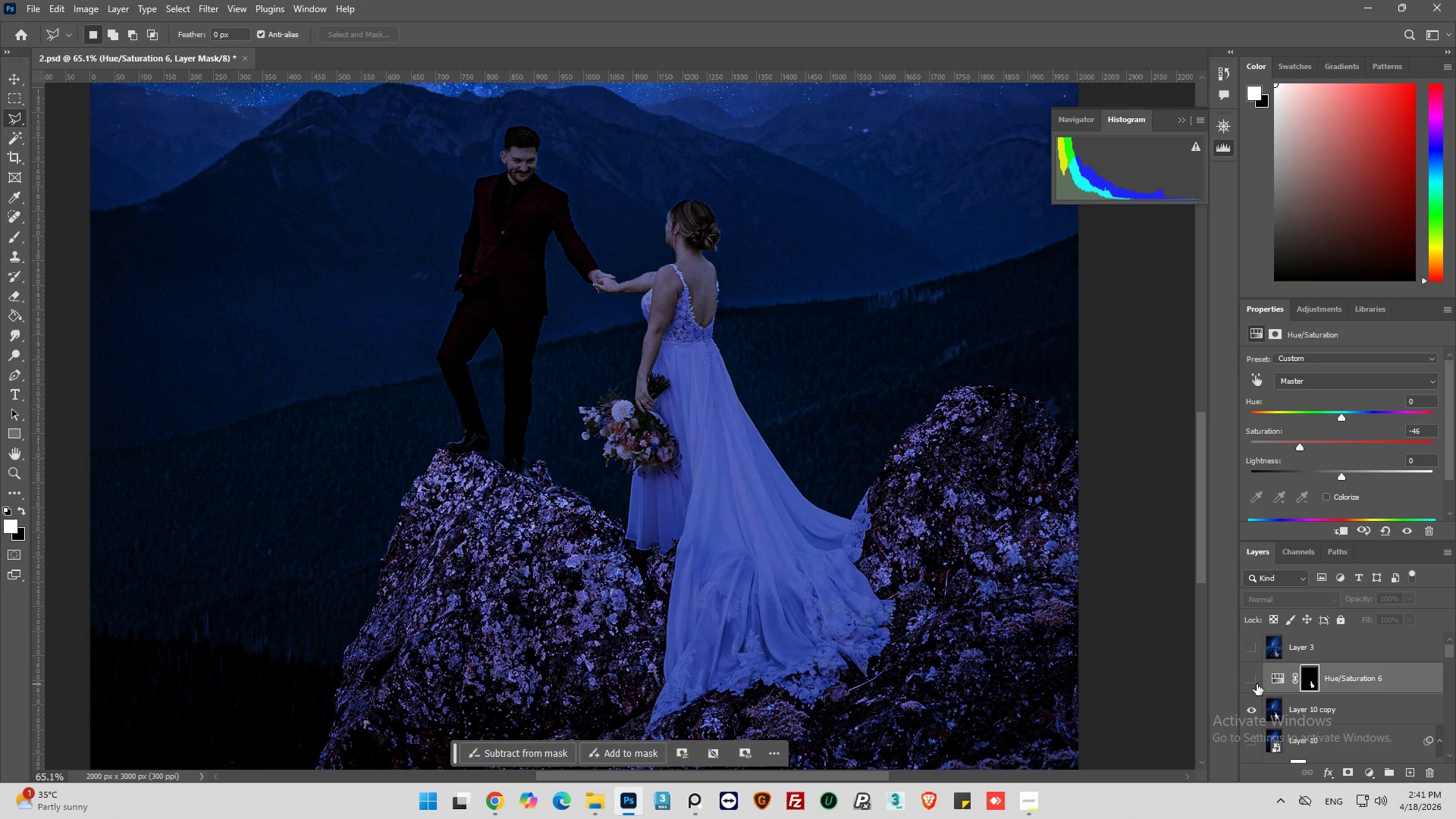 
left_click([1257, 684])
 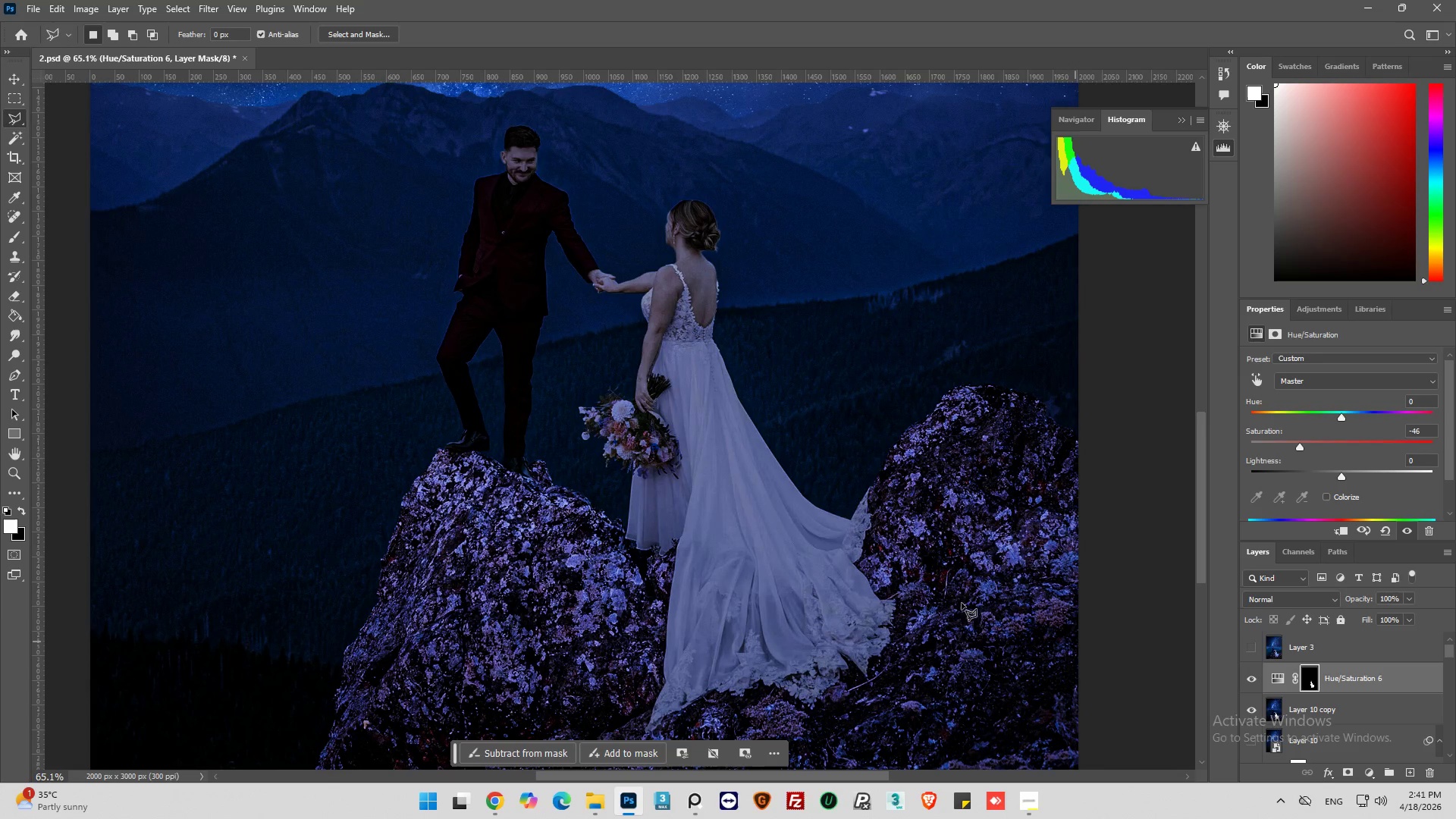 
key(Alt+AltLeft)
 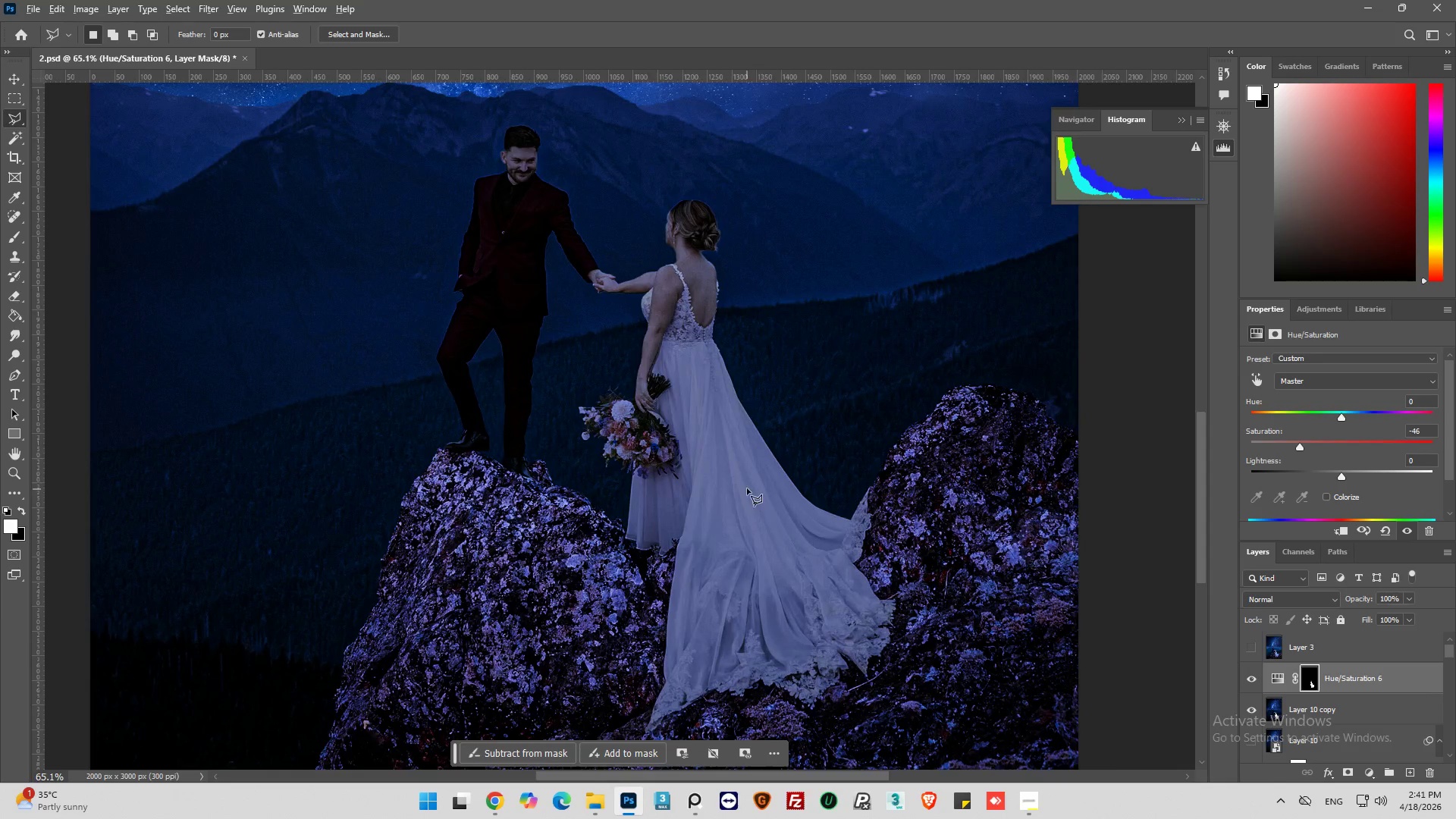 
scroll: coordinate [747, 488], scroll_direction: none, amount: 0.0
 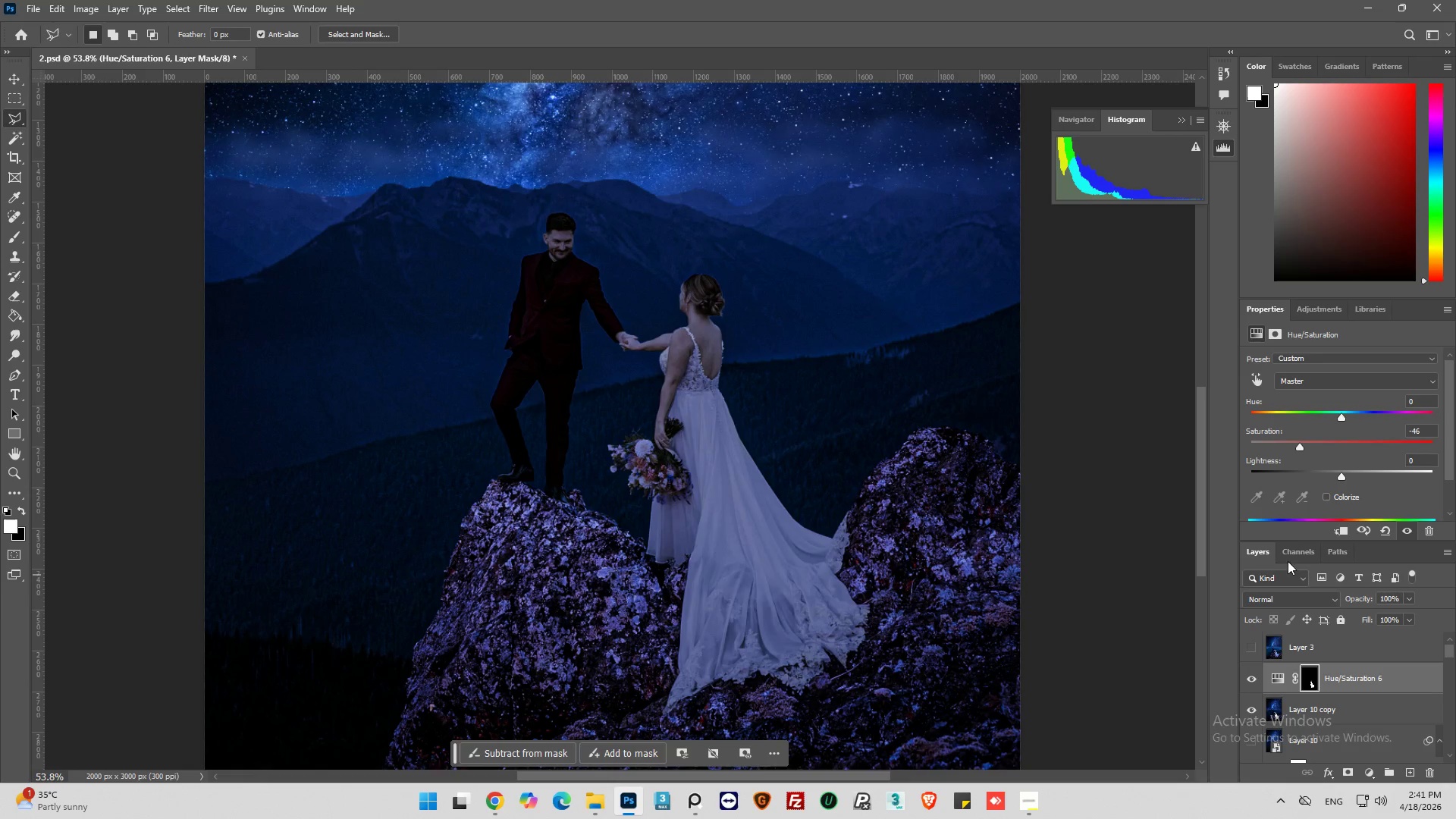 
left_click_drag(start_coordinate=[1300, 447], to_coordinate=[1304, 447])
 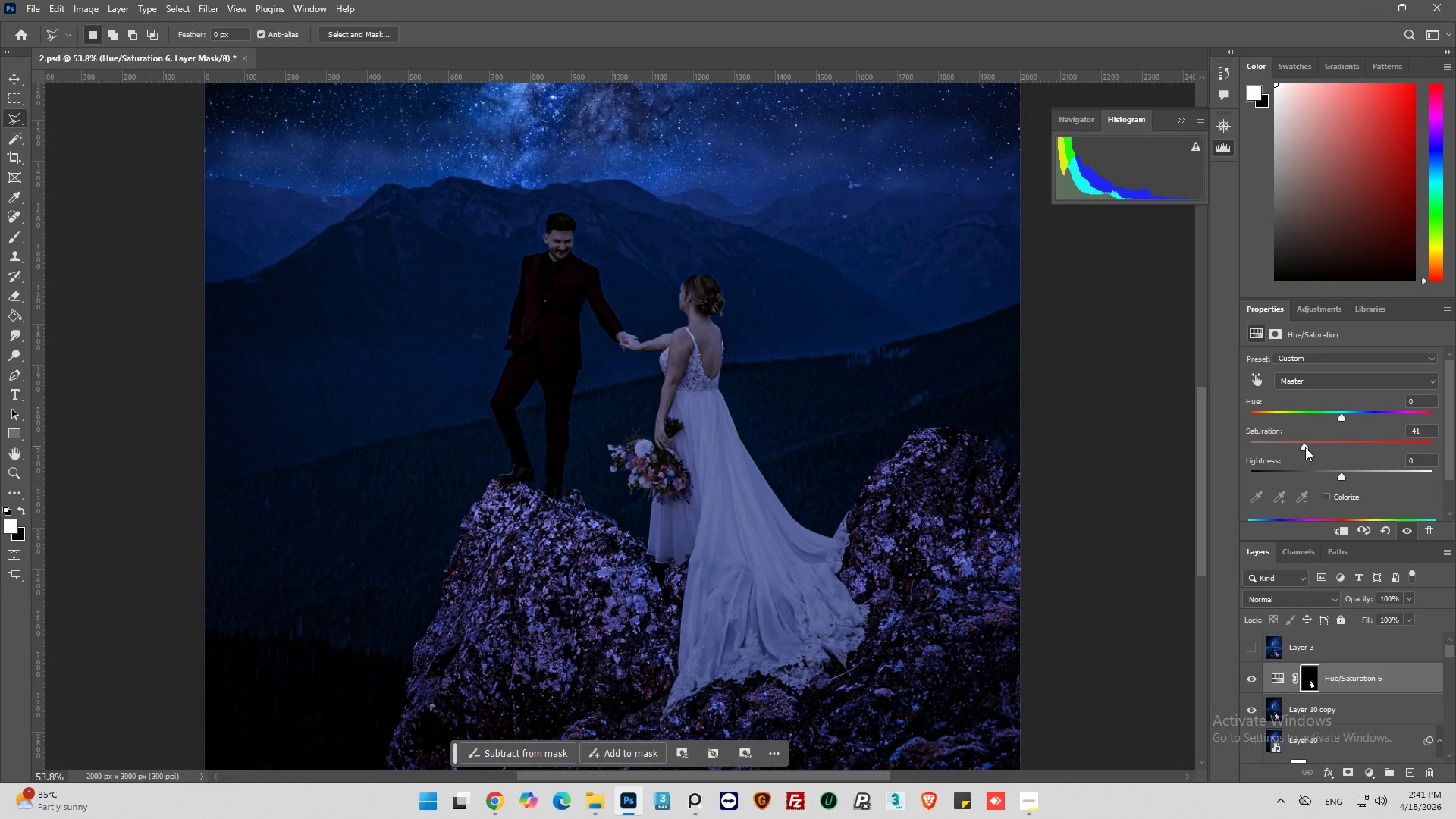 
left_click_drag(start_coordinate=[1305, 447], to_coordinate=[1310, 447])
 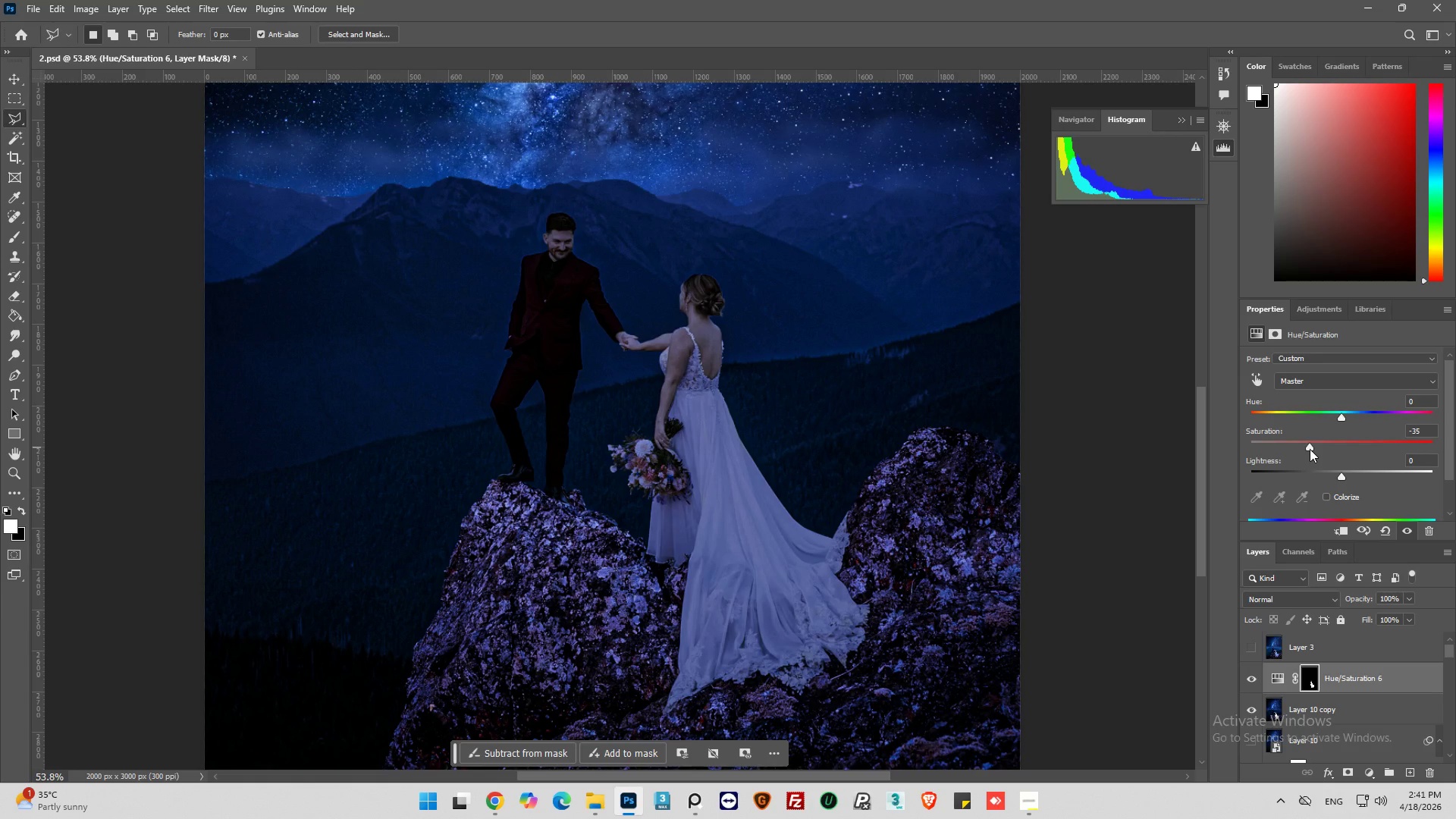 
left_click_drag(start_coordinate=[1310, 449], to_coordinate=[1315, 450])
 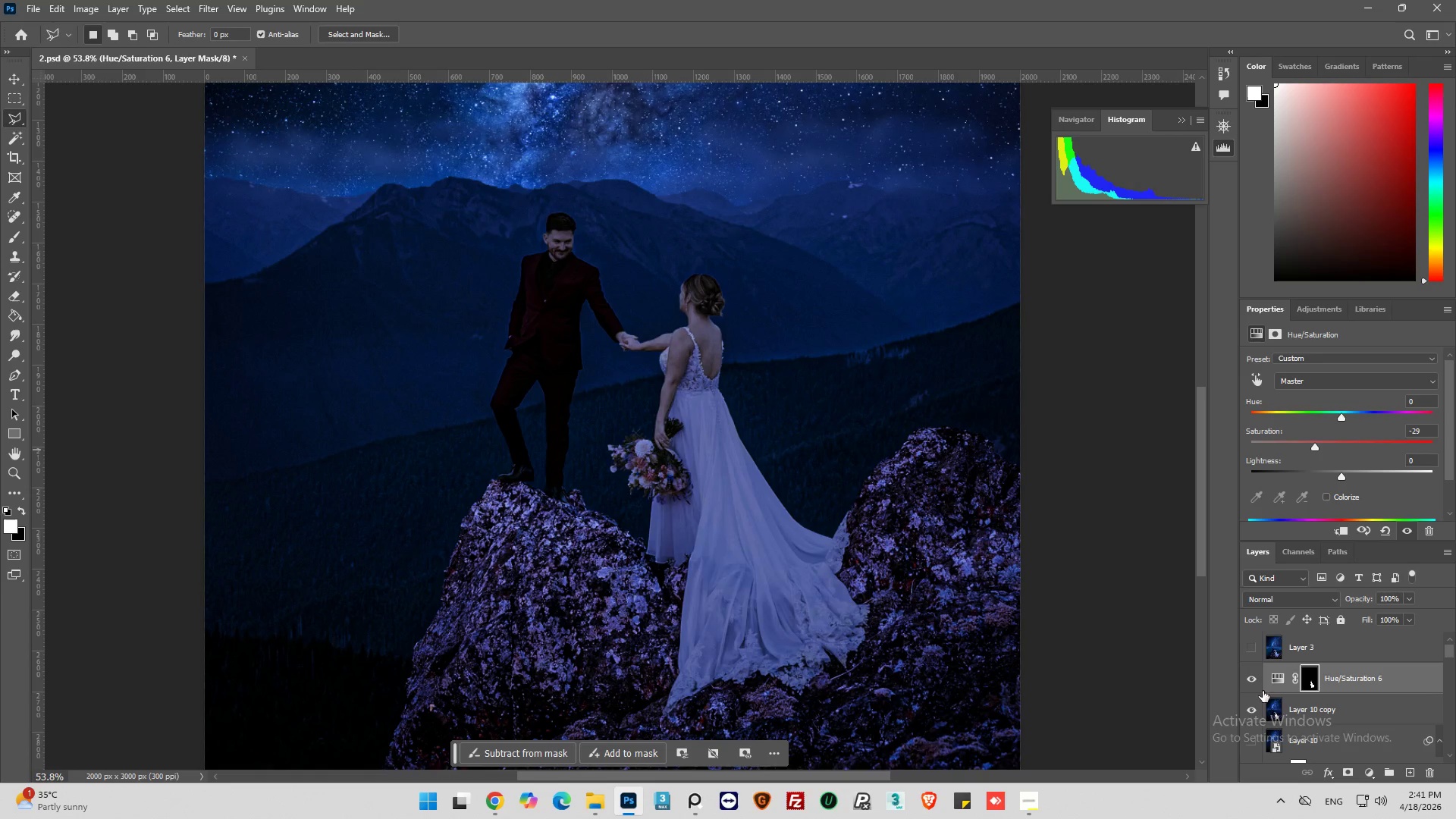 
left_click([1254, 679])
 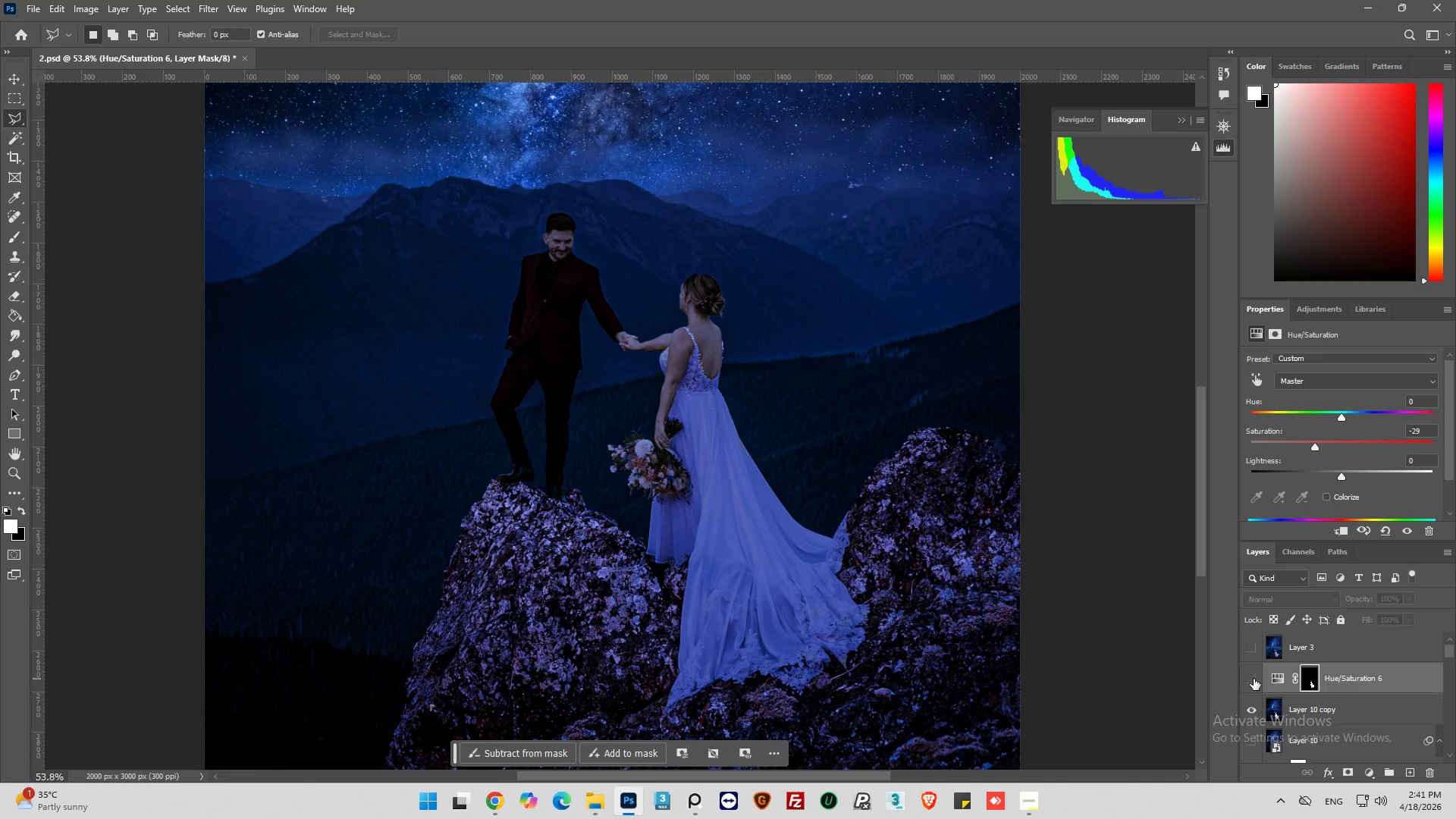 
left_click([1254, 679])
 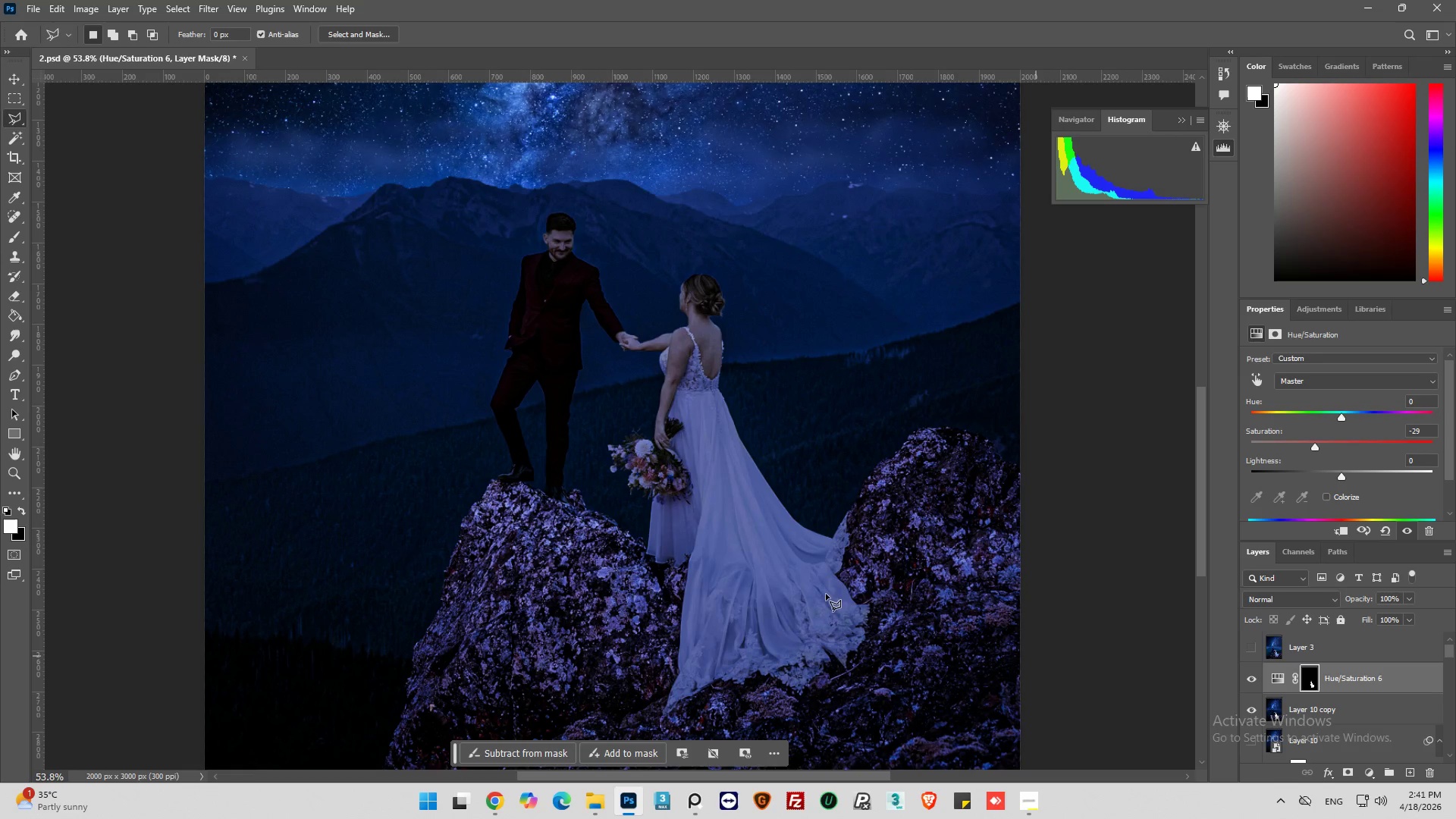 
key(Alt+AltLeft)
 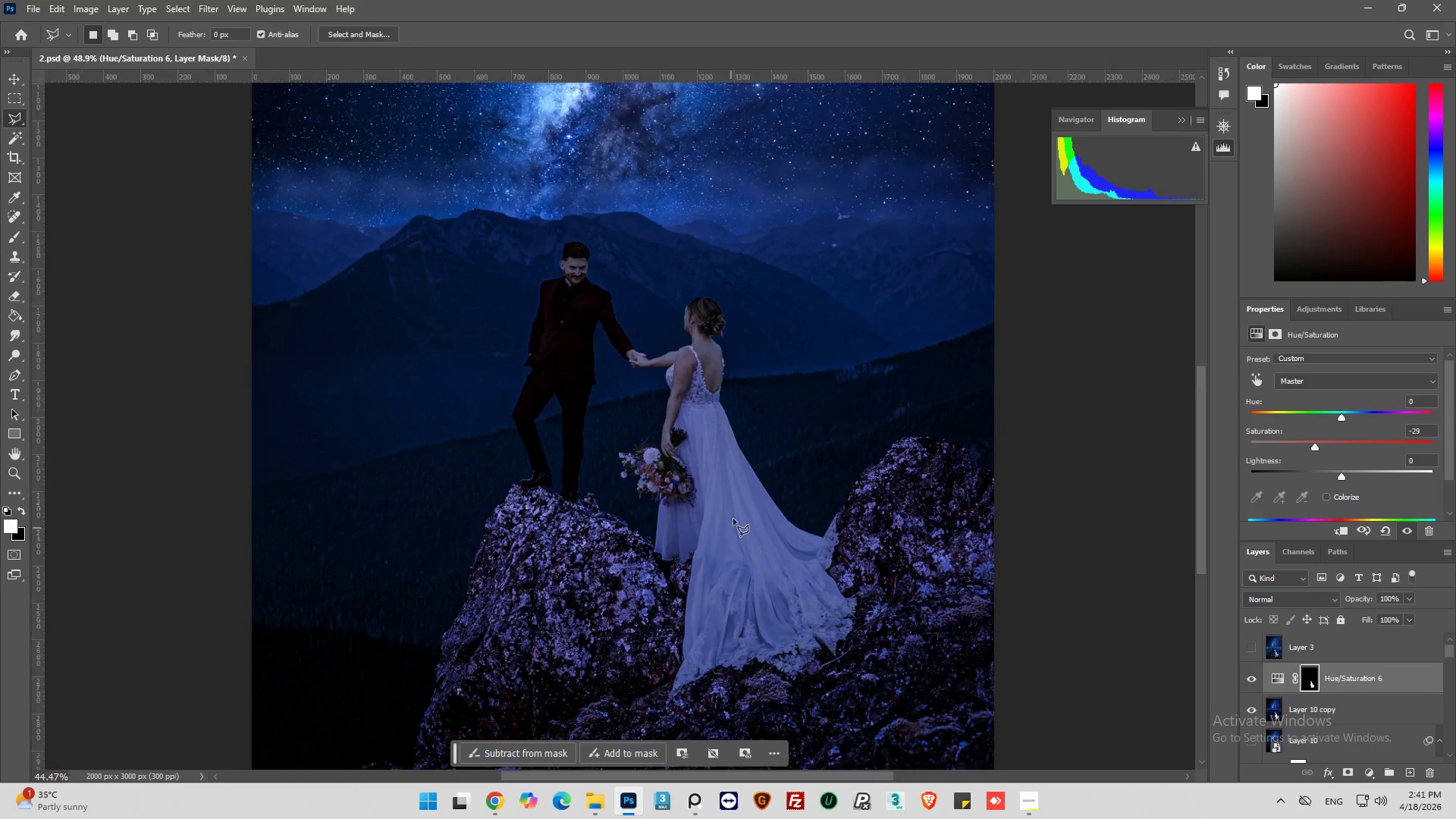 
scroll: coordinate [736, 513], scroll_direction: down, amount: 4.0
 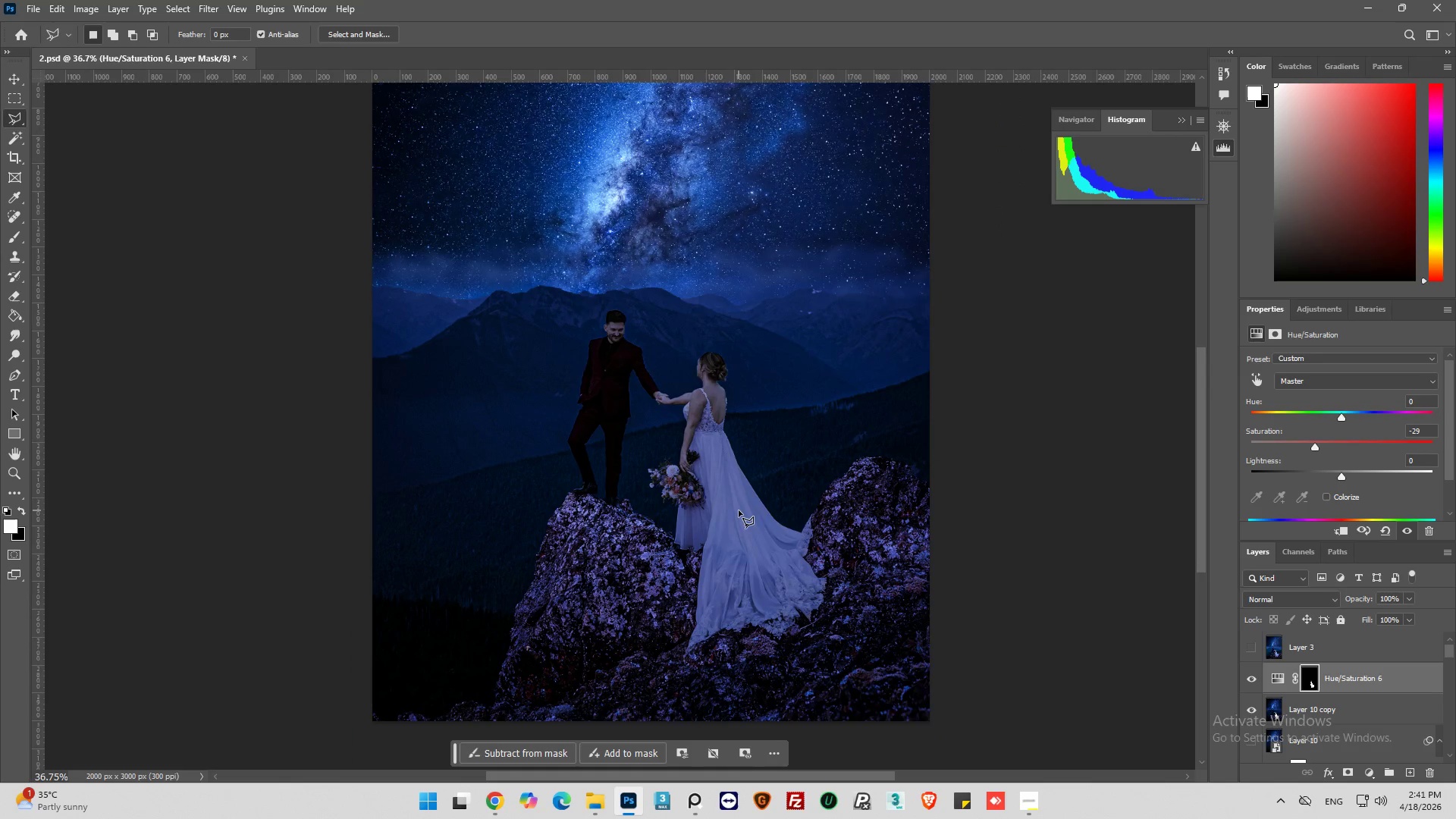 
key(Alt+AltLeft)
 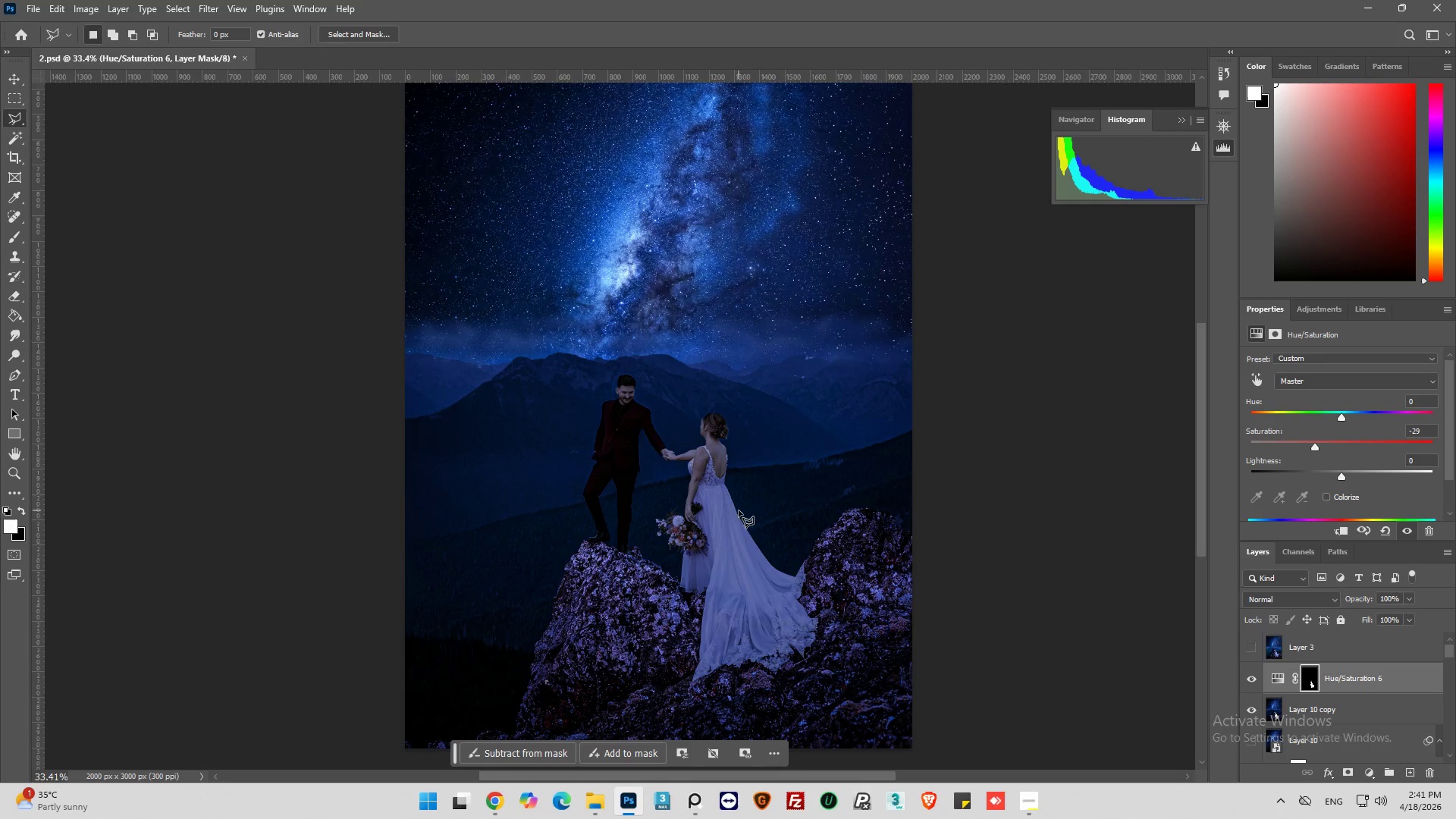 
scroll: coordinate [739, 510], scroll_direction: up, amount: 2.0
 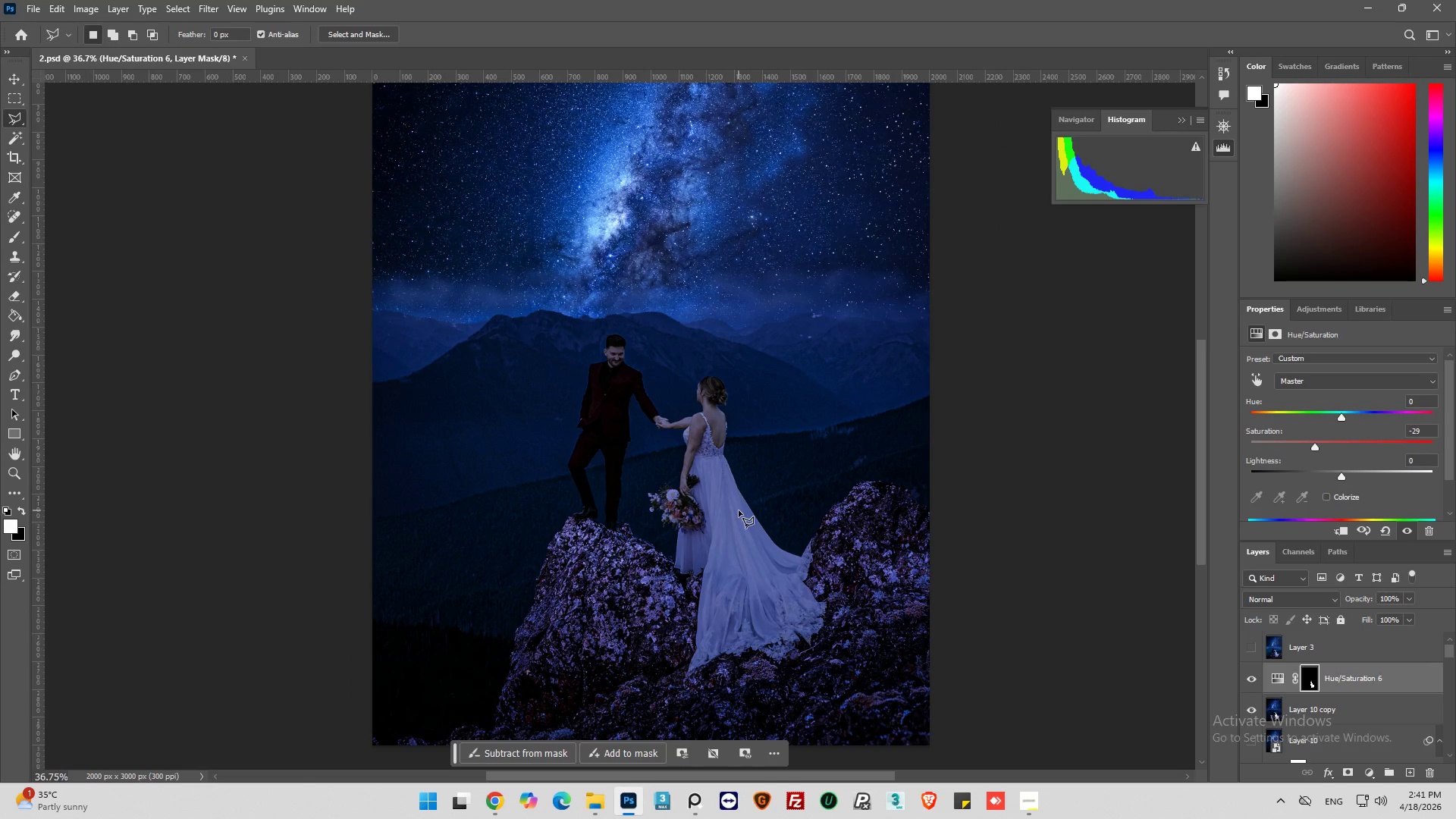 
key(Alt+AltLeft)
 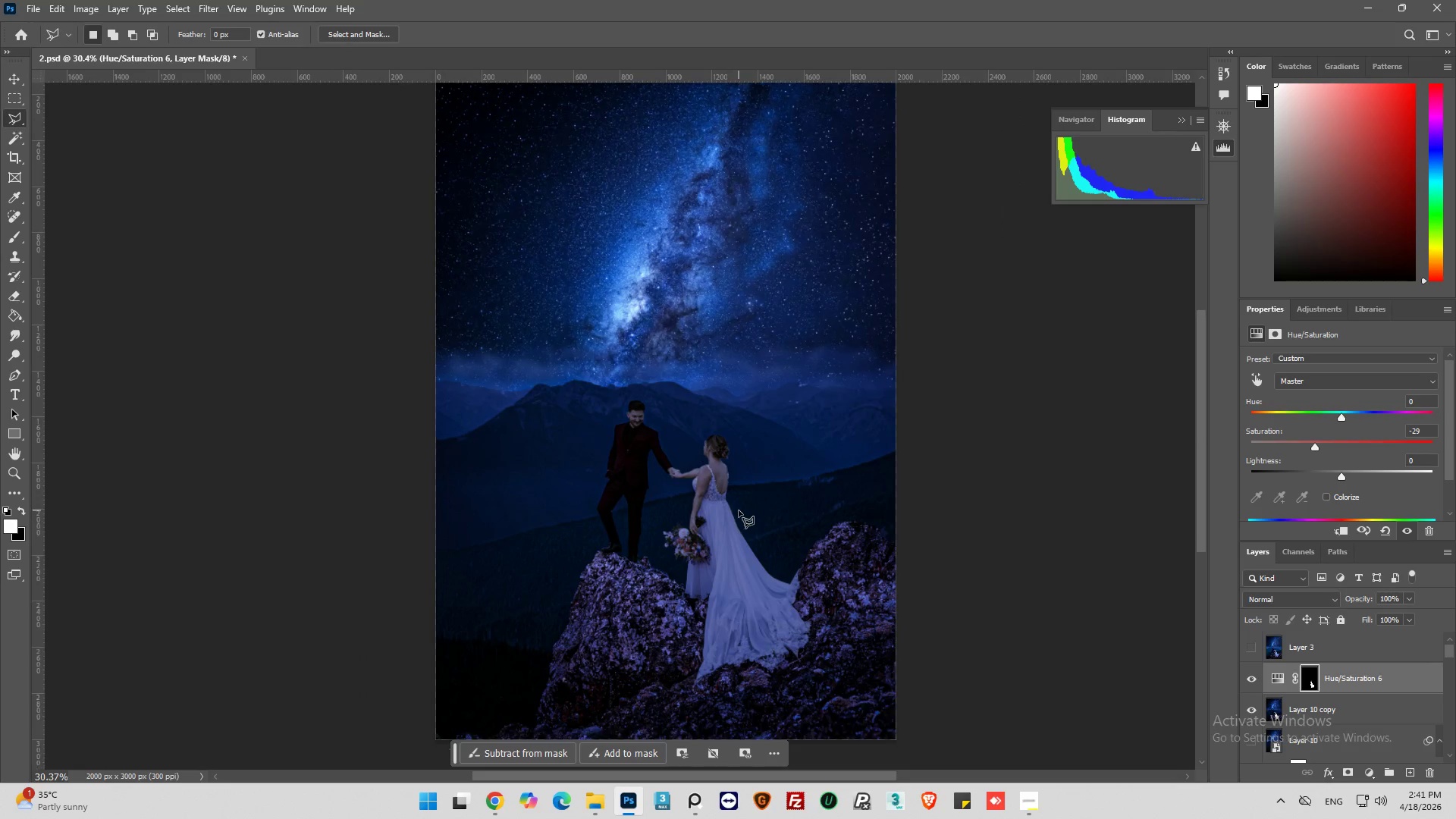 
key(Alt+AltLeft)
 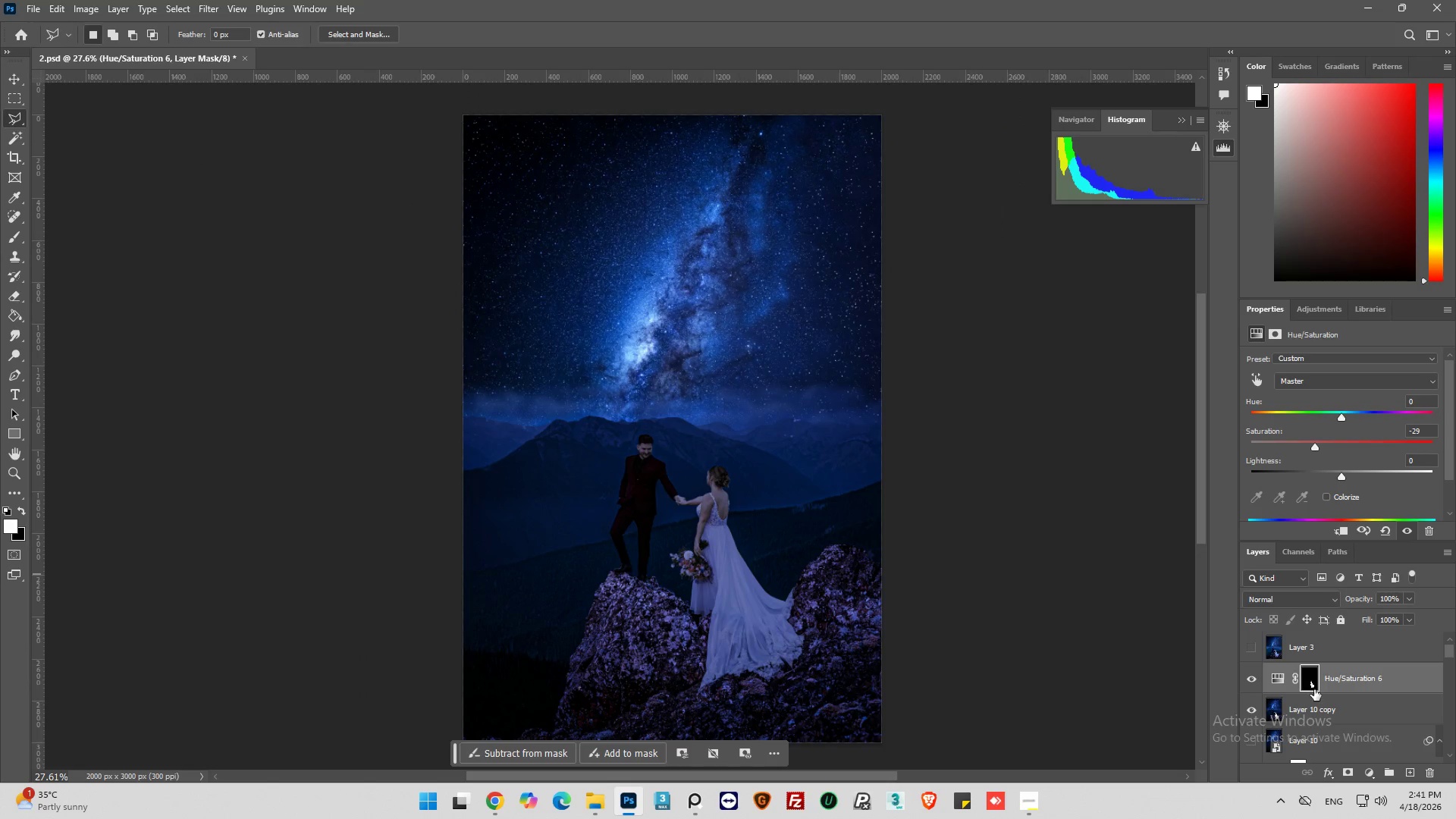 
left_click([1310, 682])
 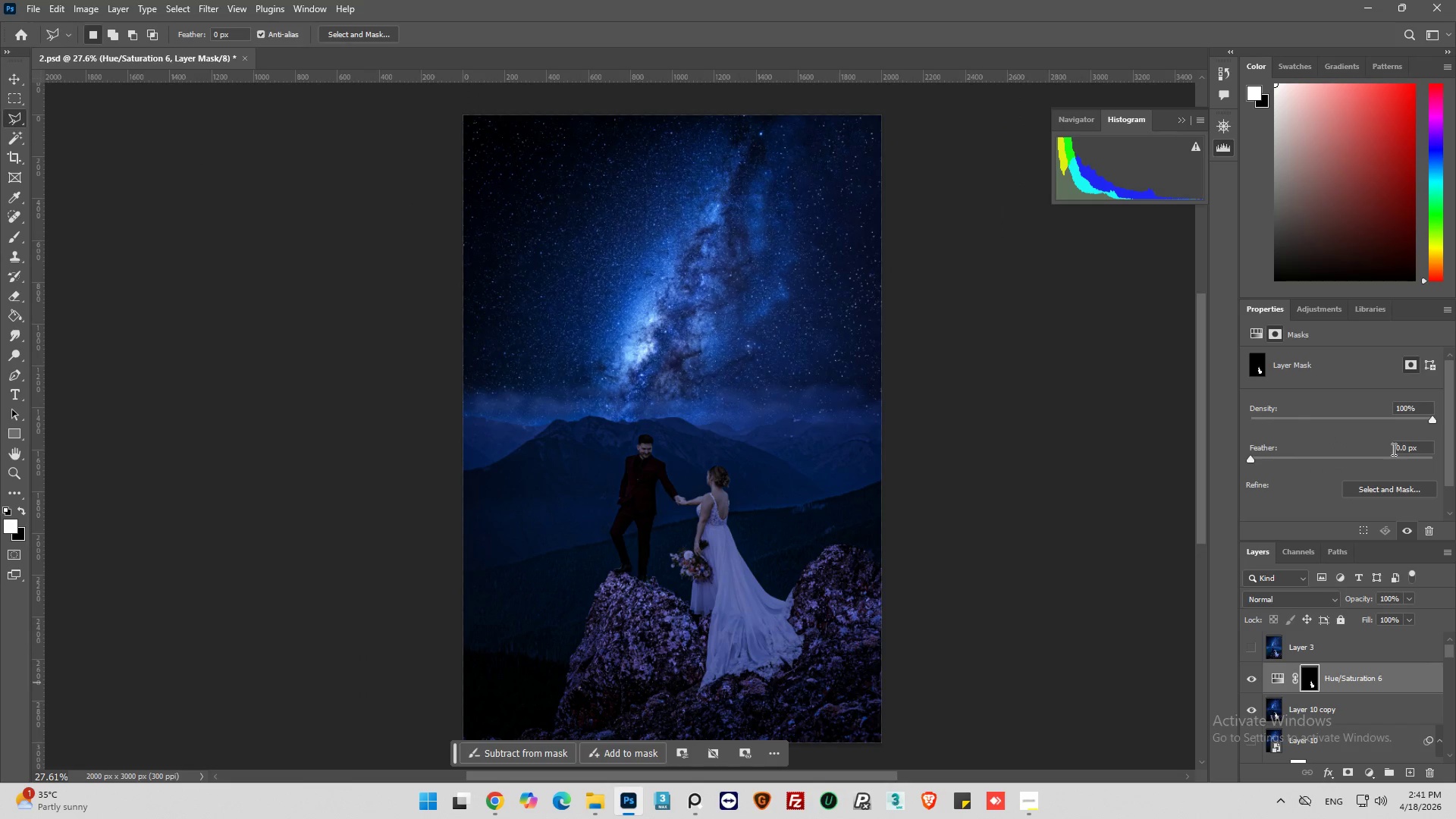 
double_click([1398, 444])
 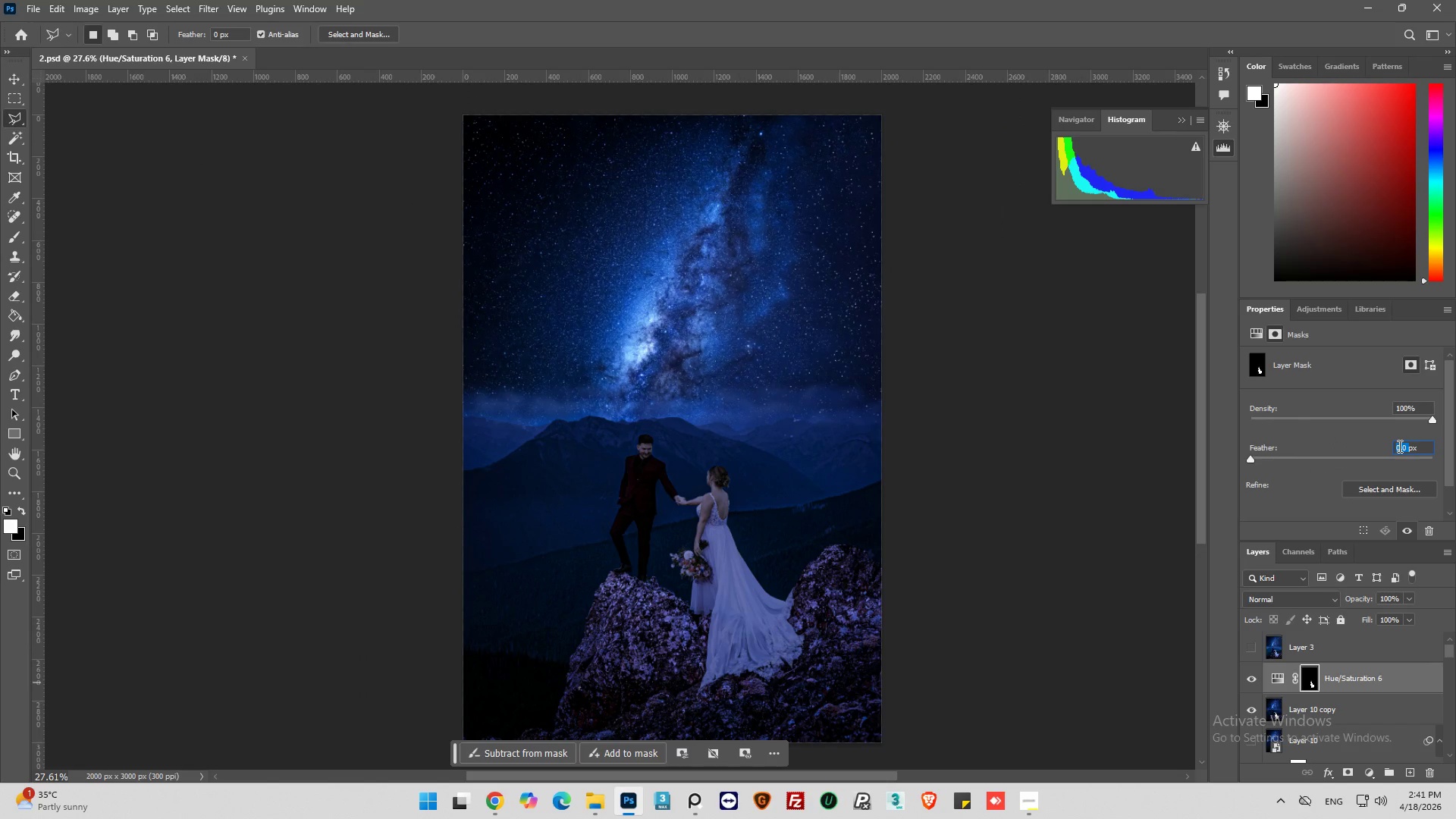 
key(1)
 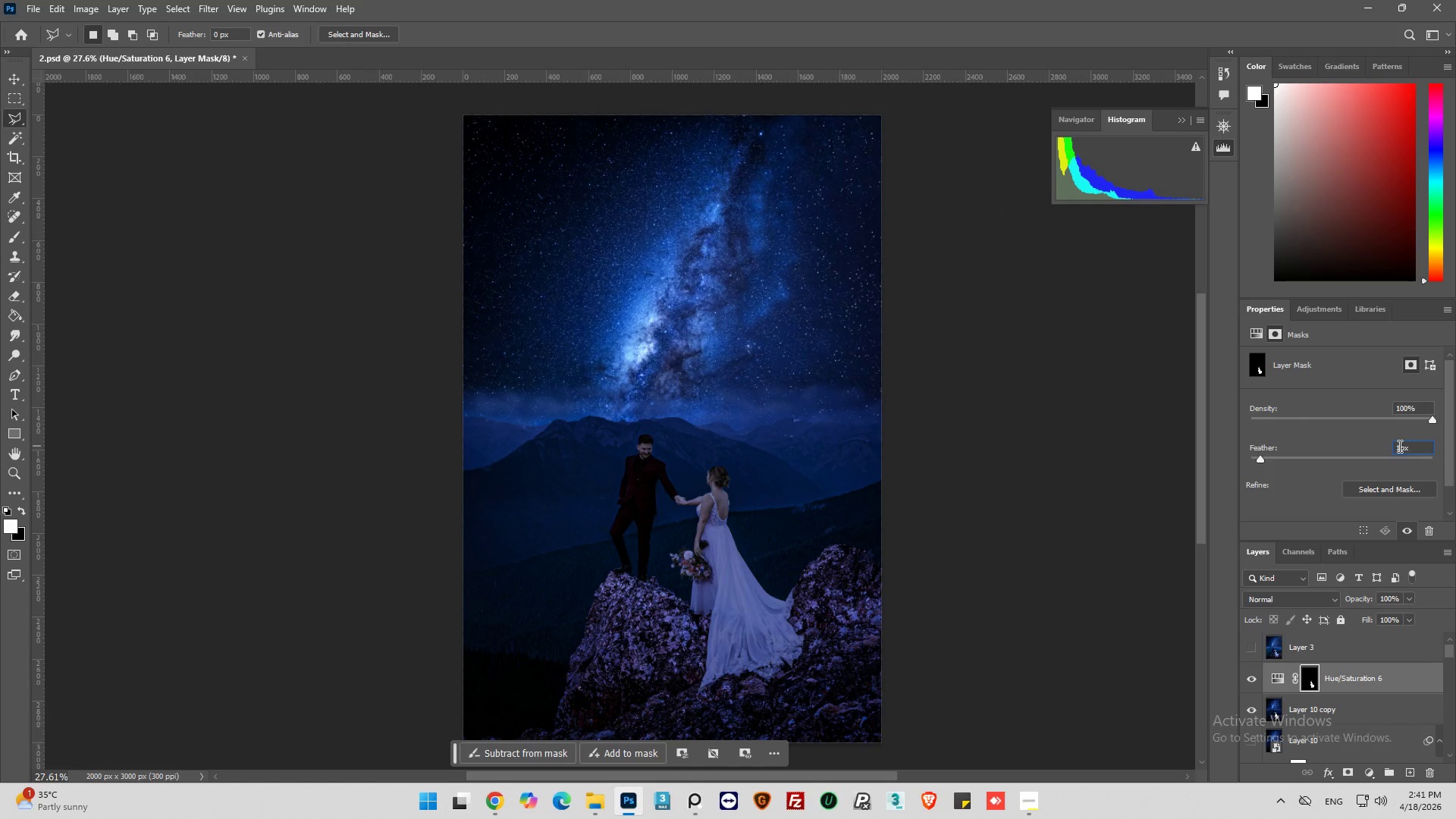 
key(Enter)
 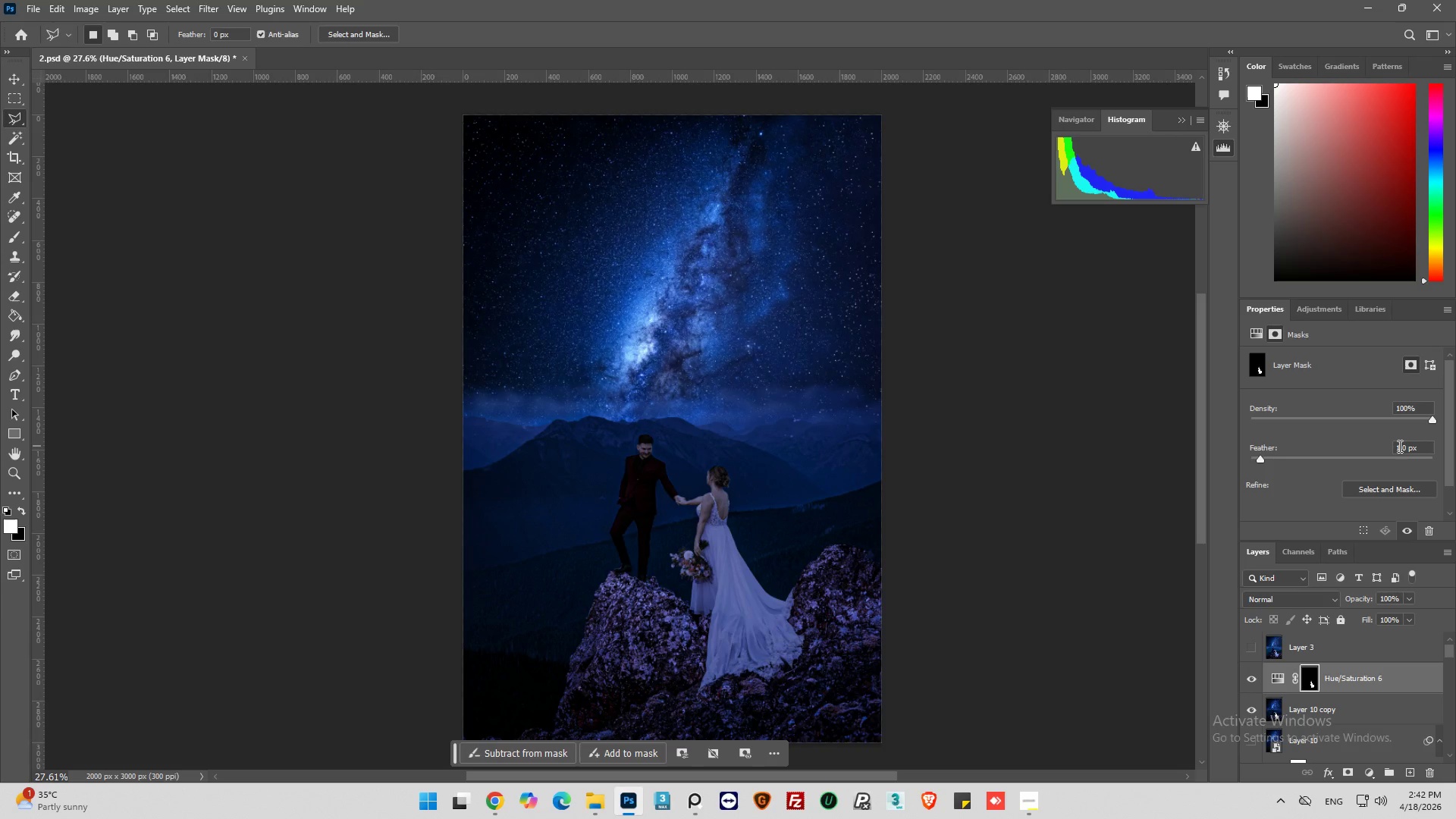 
wait(41.91)
 